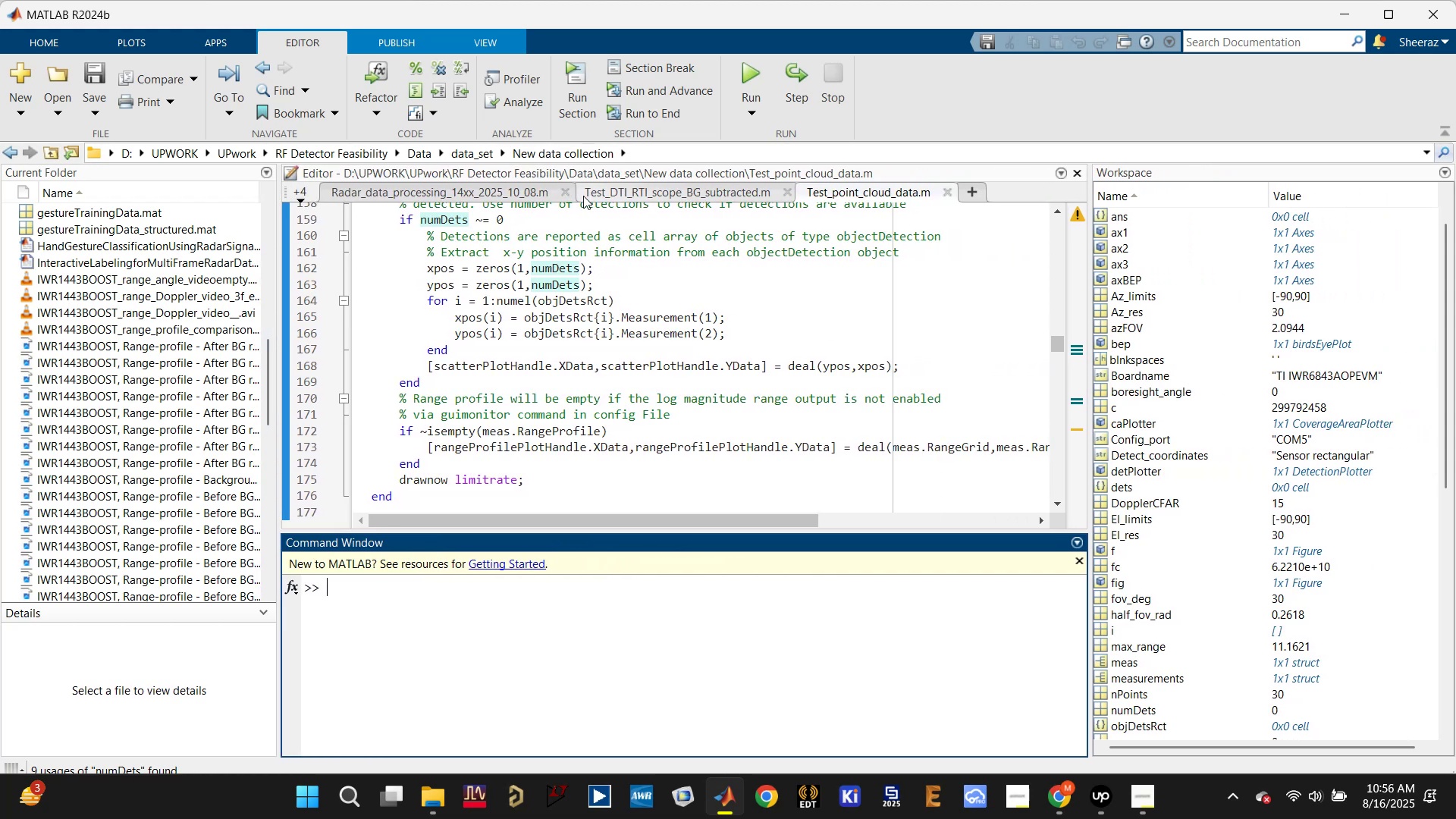 
key(Control+ControlLeft)
 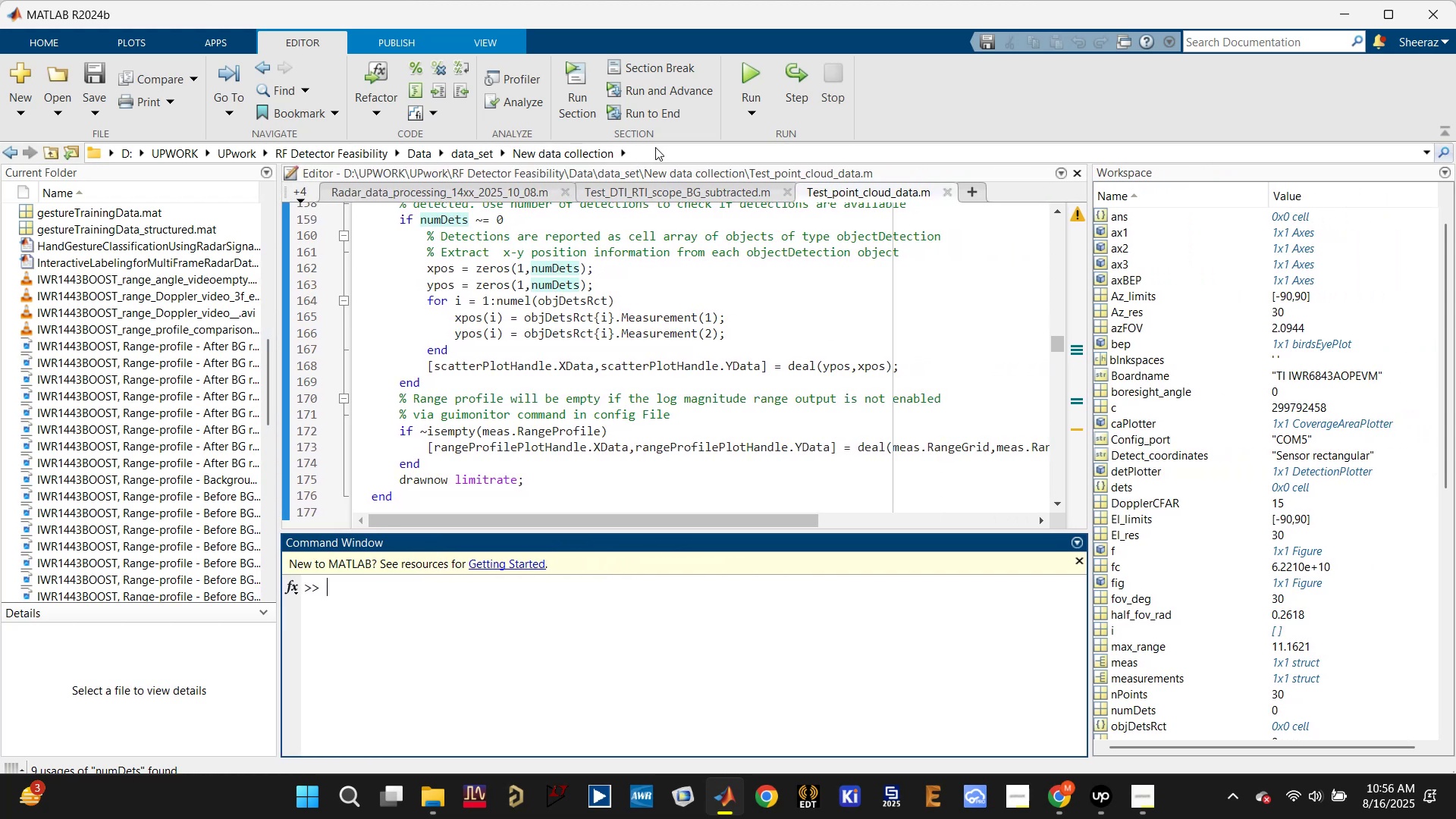 
left_click([655, 149])
 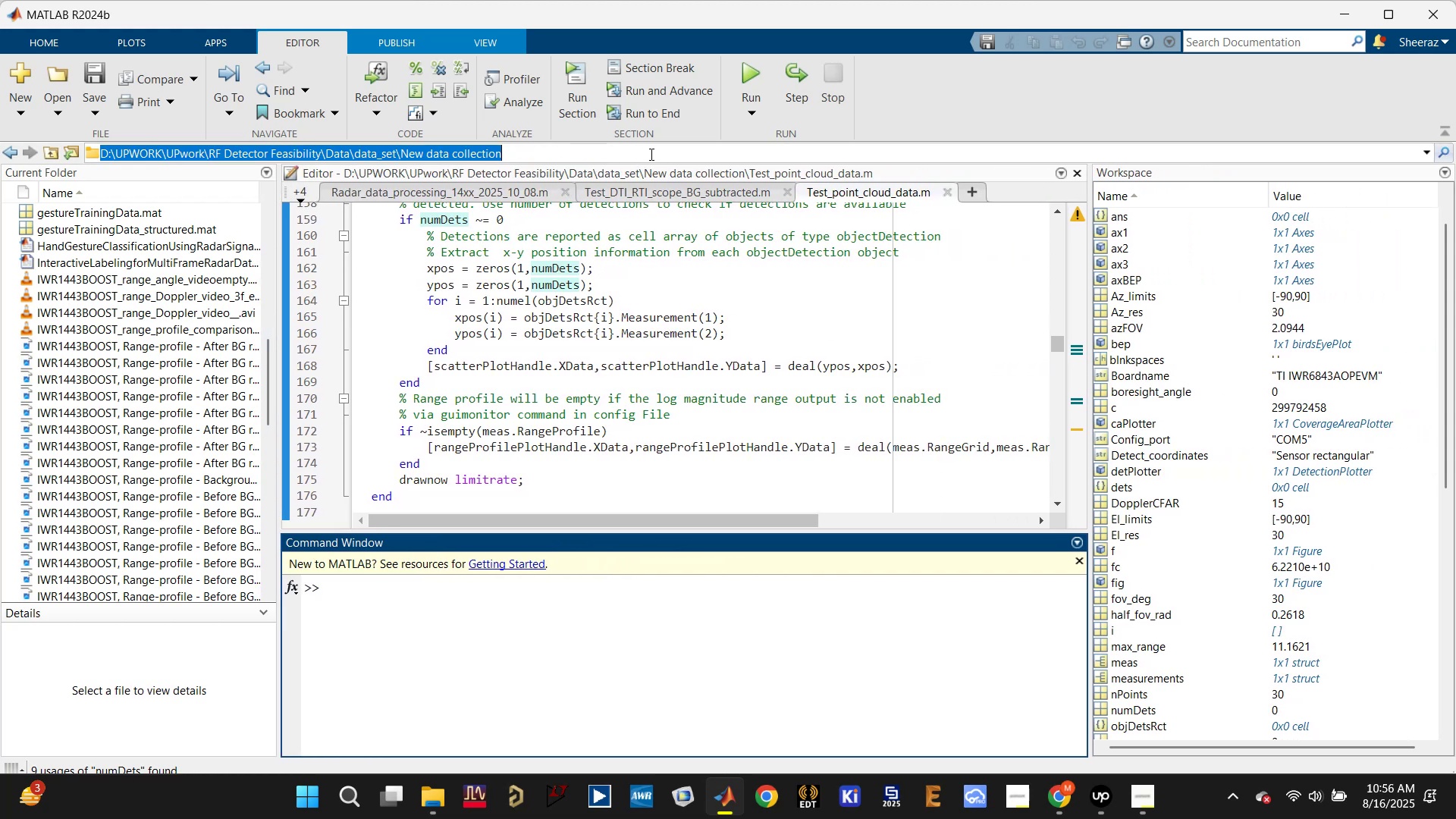 
key(Control+C)
 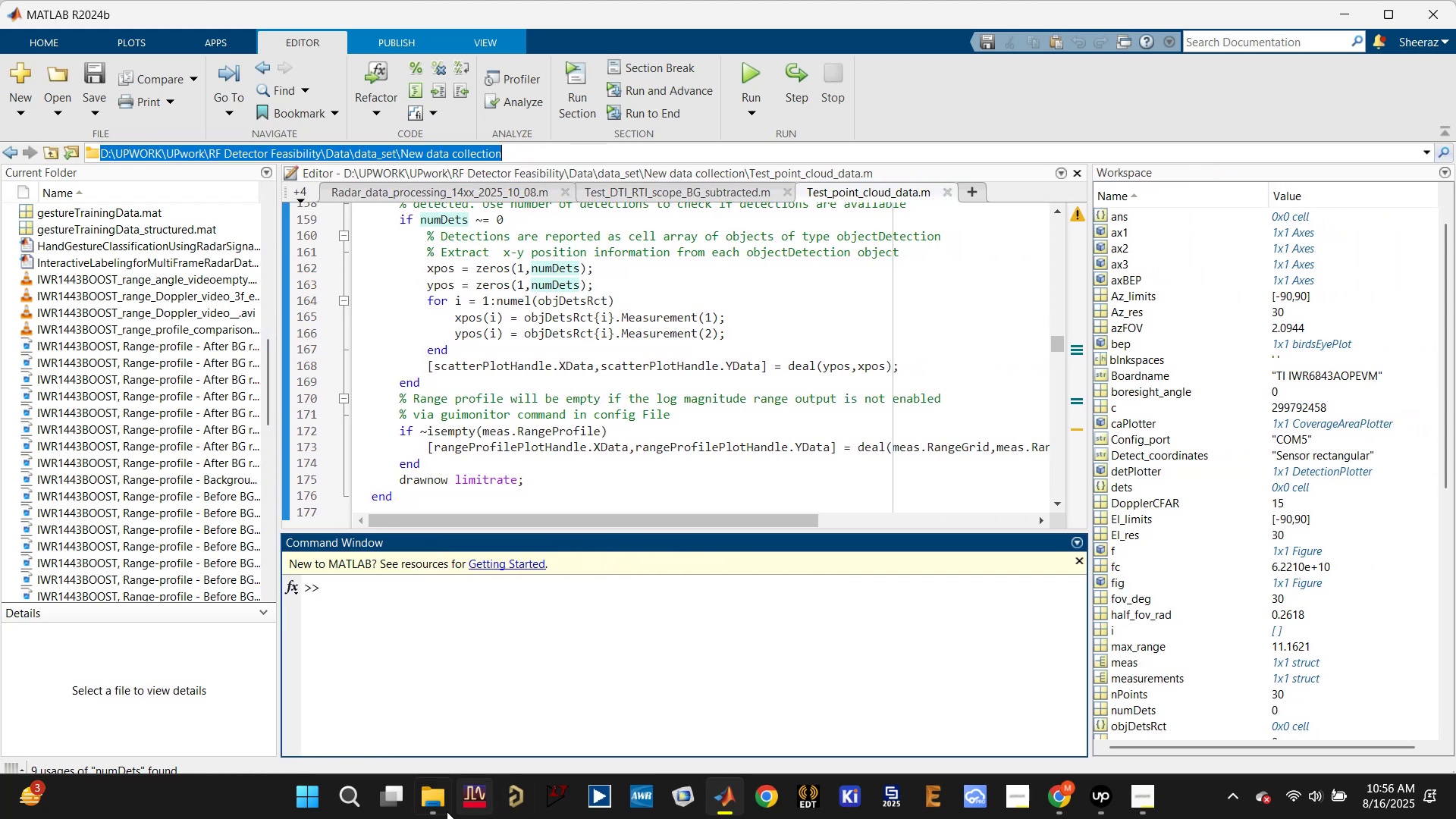 
left_click([433, 796])
 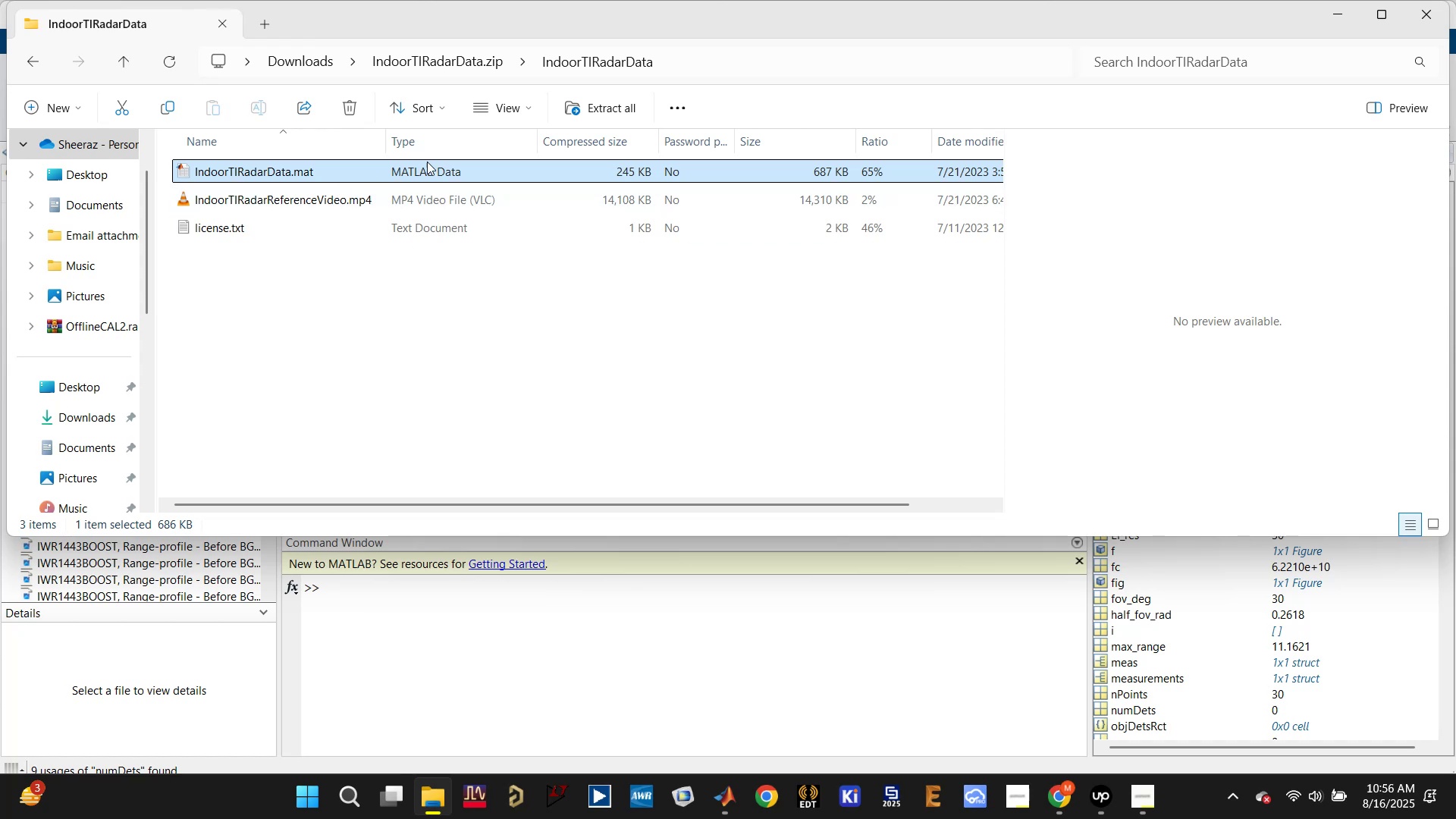 
left_click([723, 61])
 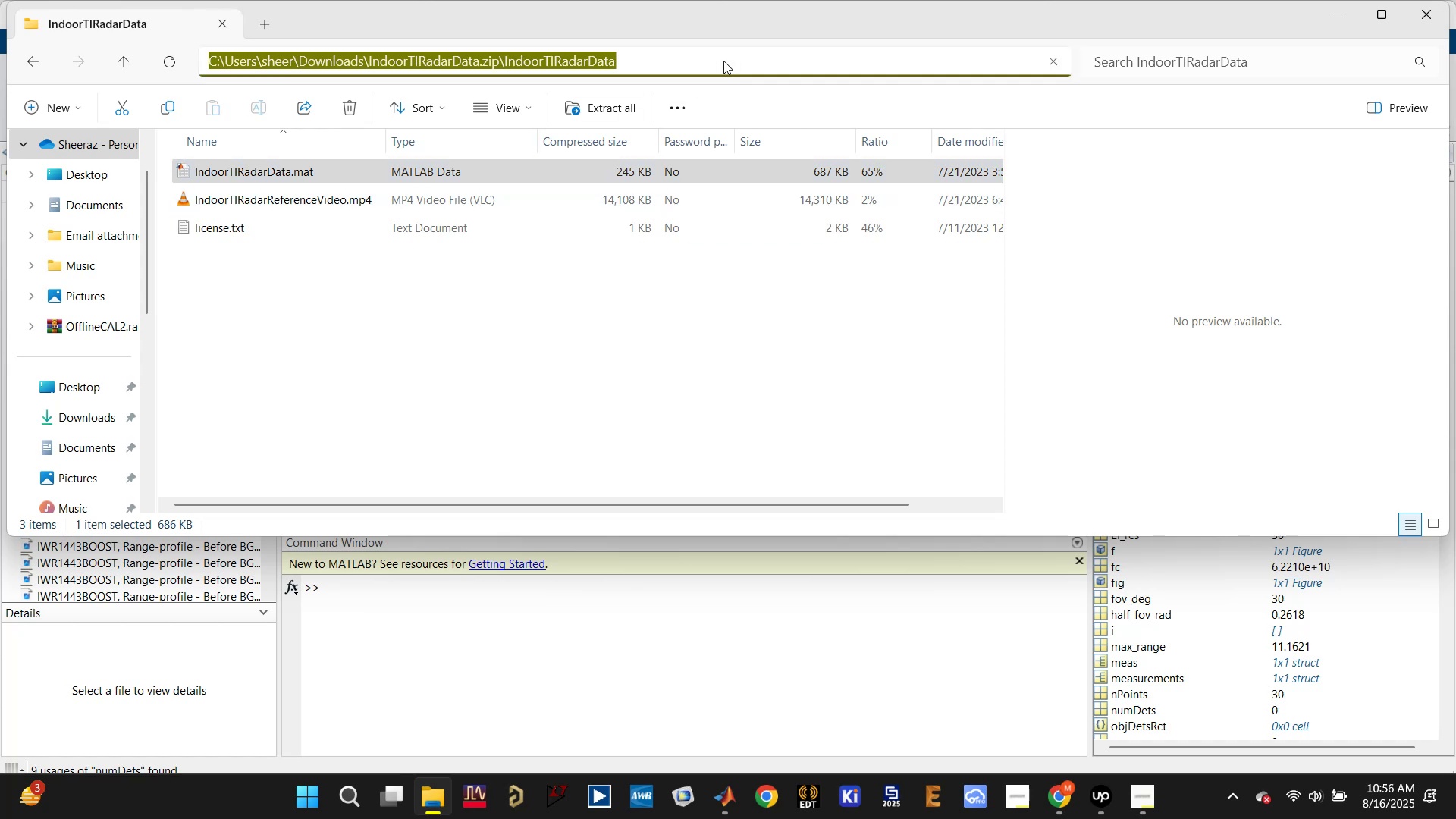 
key(Control+V)
 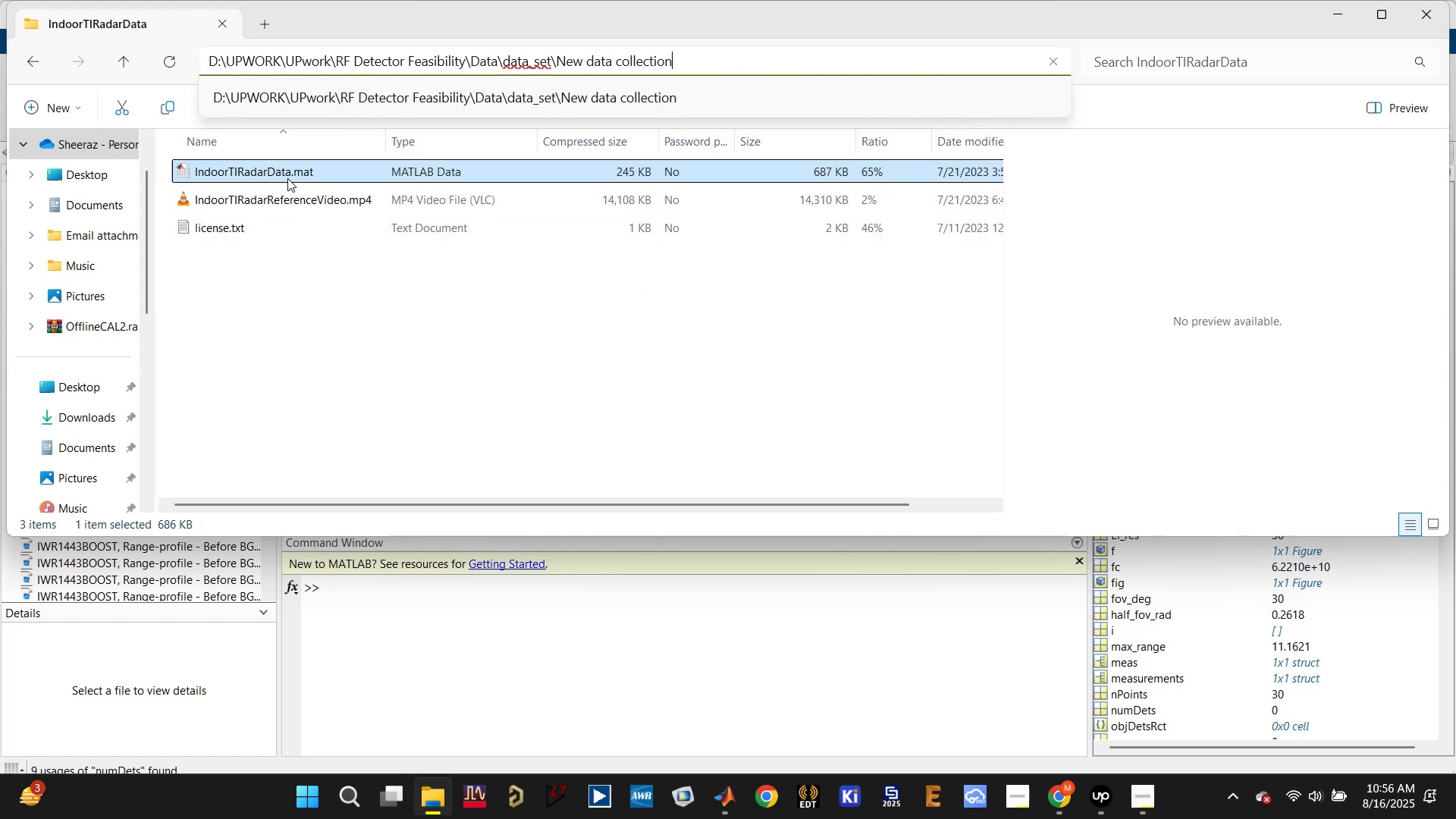 
right_click([275, 174])
 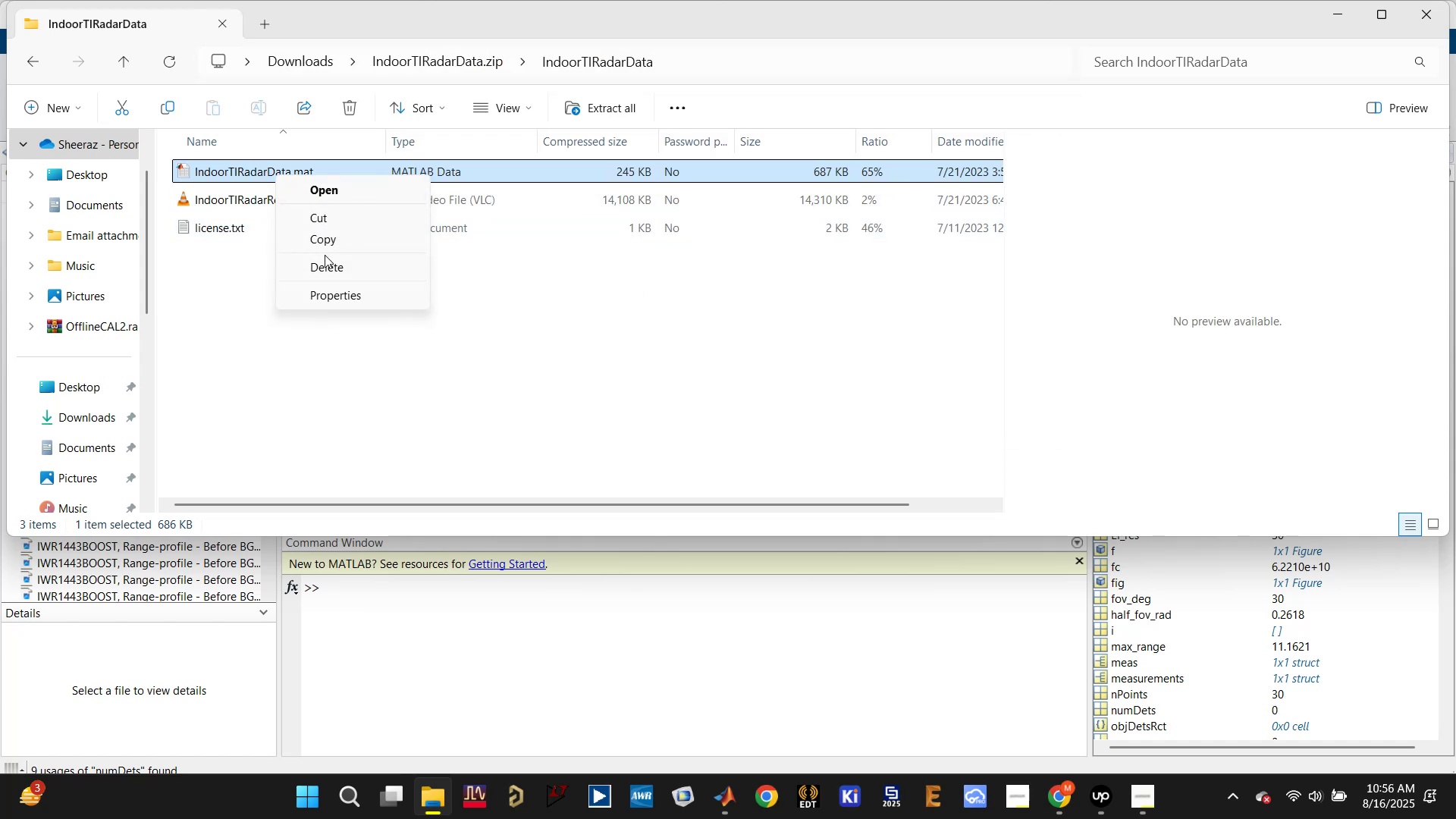 
left_click([344, 240])
 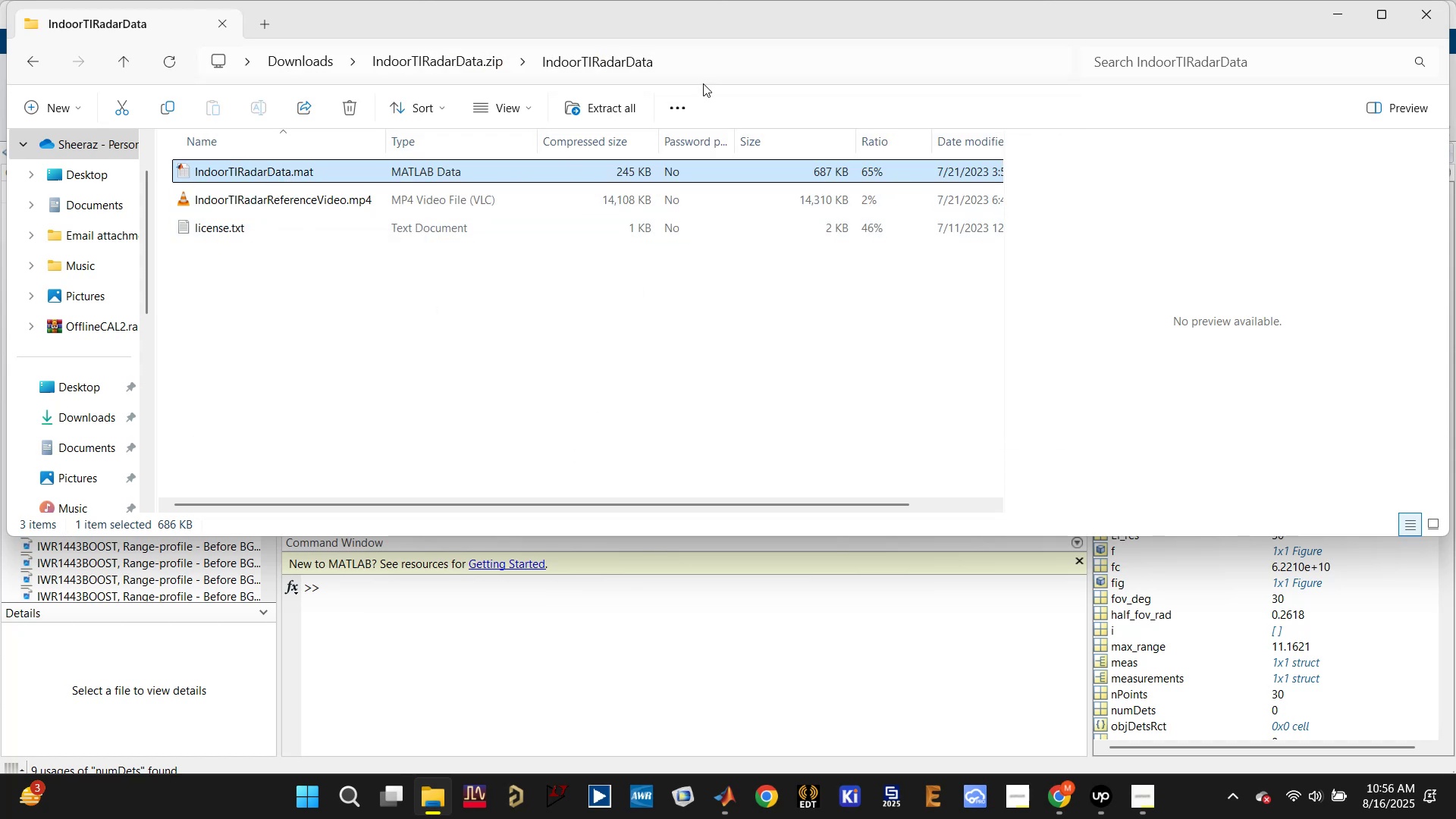 
left_click([744, 47])
 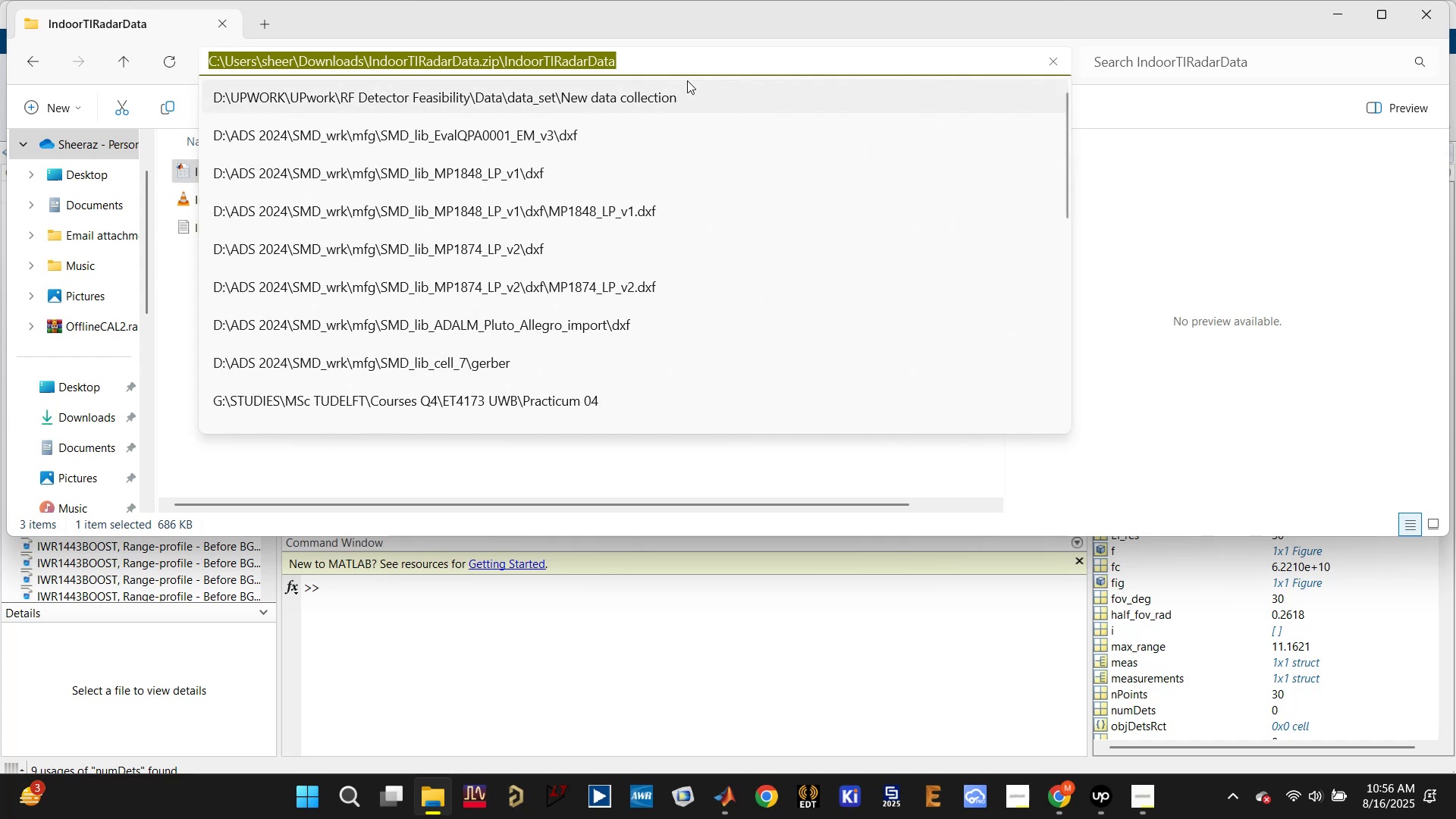 
left_click([657, 97])
 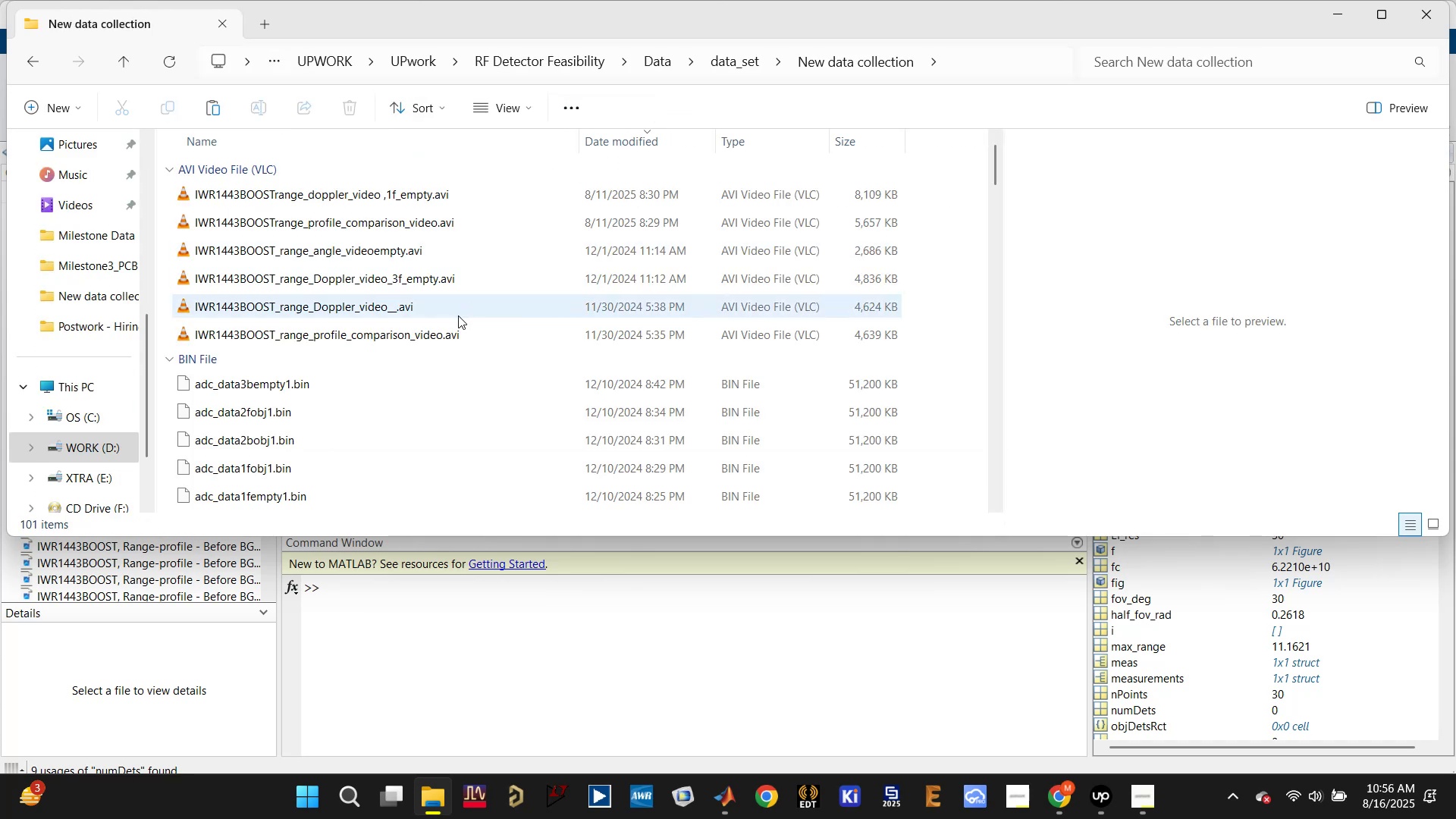 
key(Control+V)
 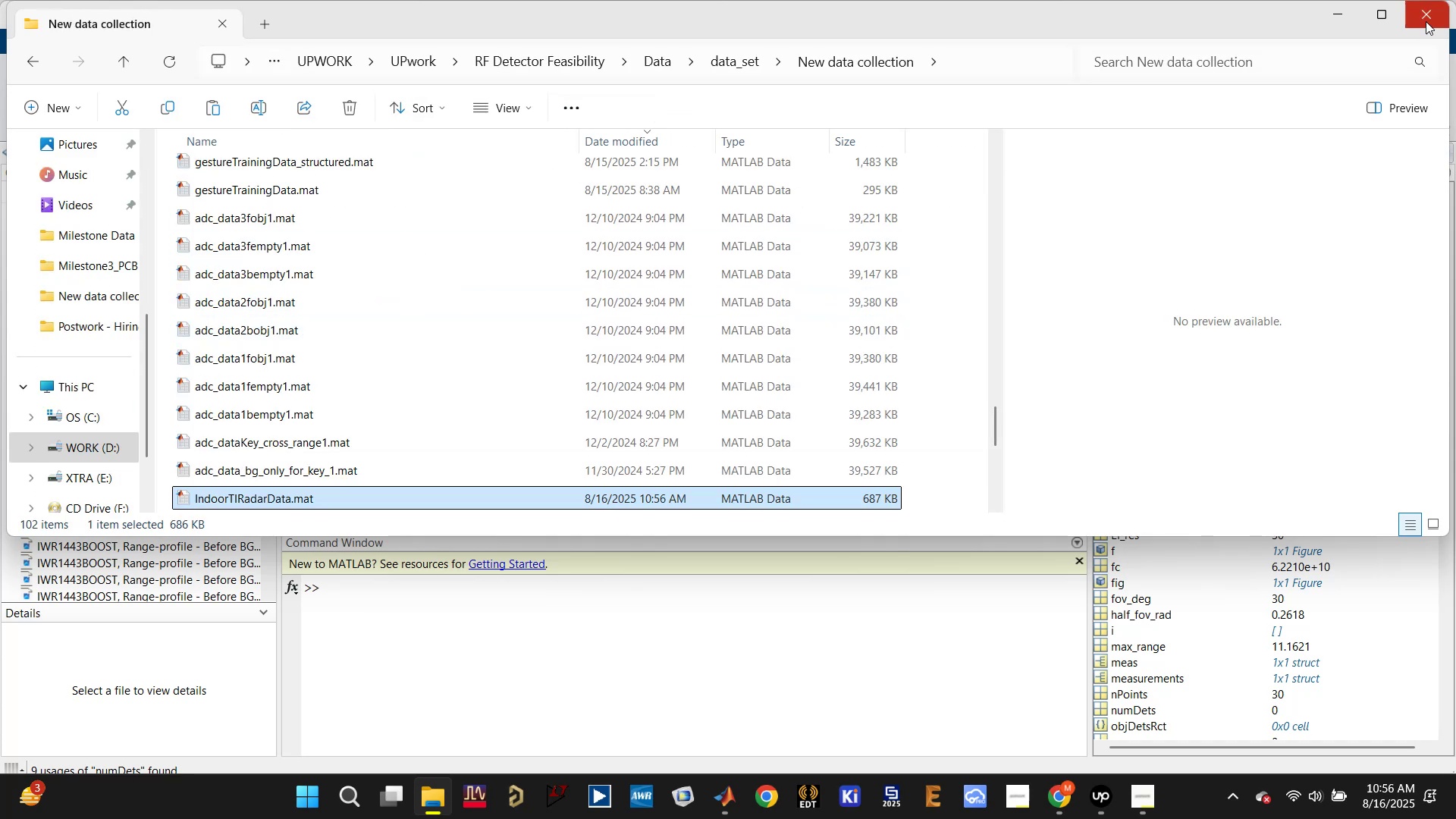 
left_click([1426, 19])
 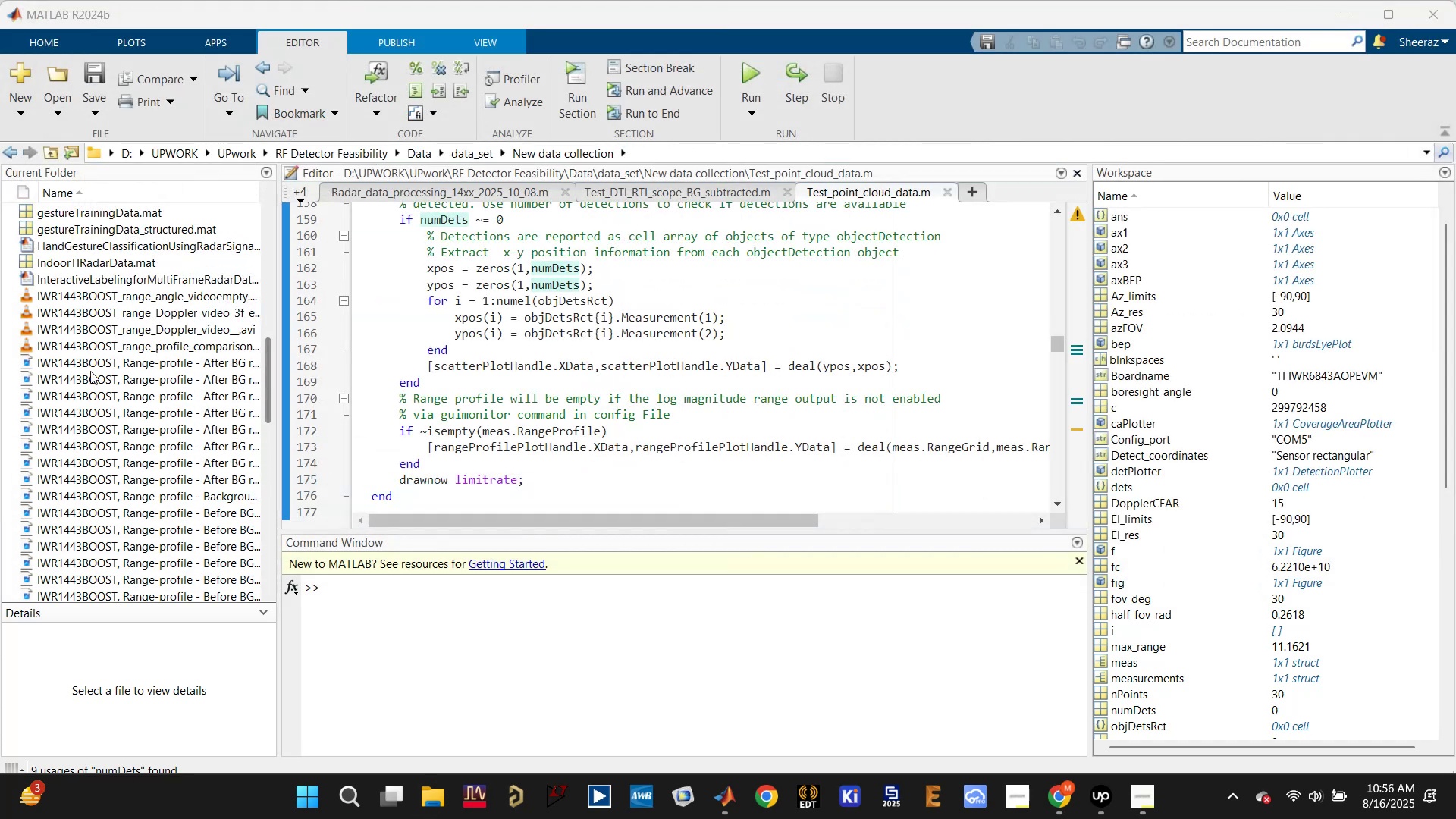 
scroll: coordinate [623, 296], scroll_direction: up, amount: 18.0
 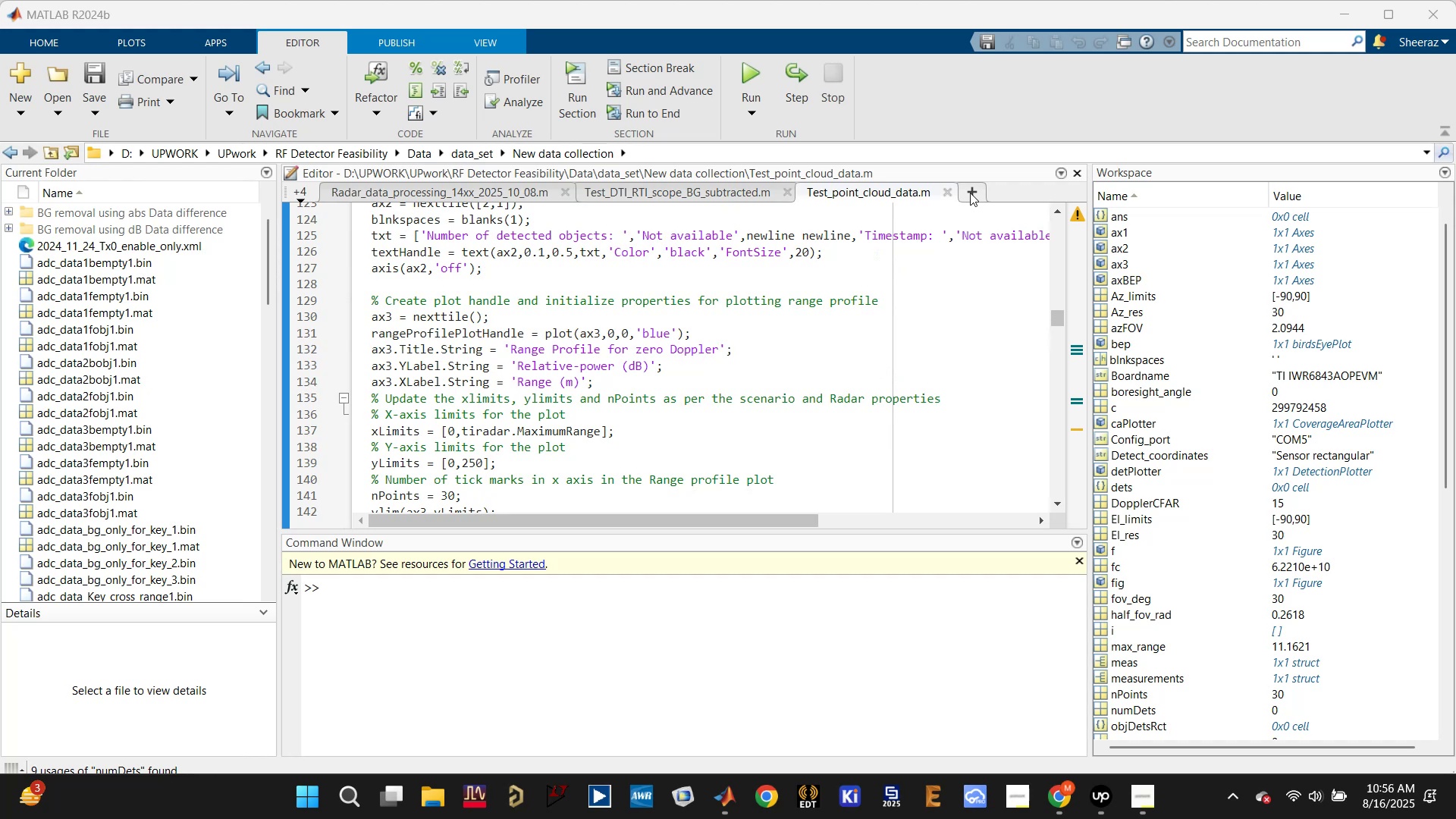 
left_click([975, 187])
 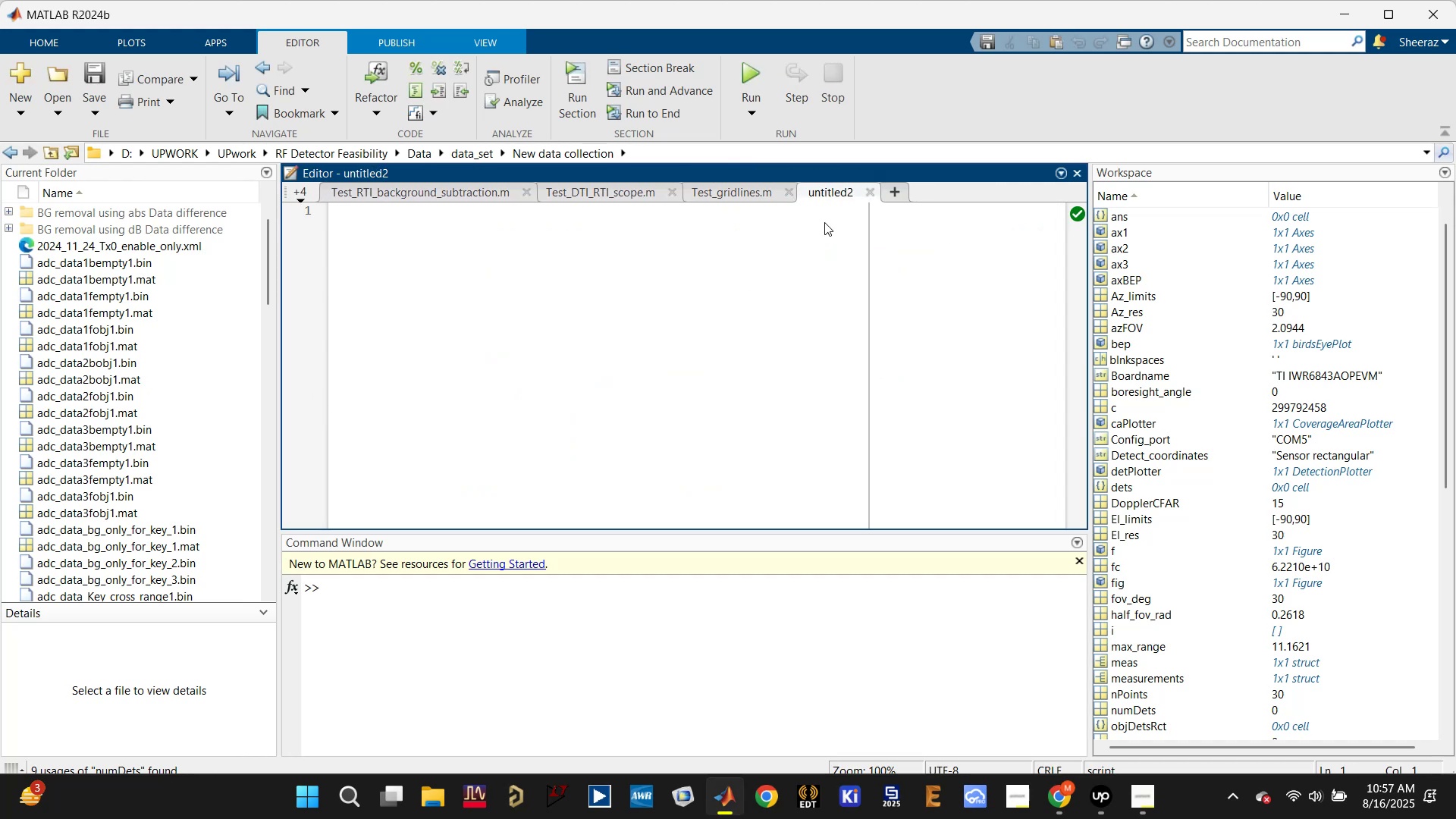 
type(lo)
key(Backspace)
key(Backspace)
key(Backspace)
 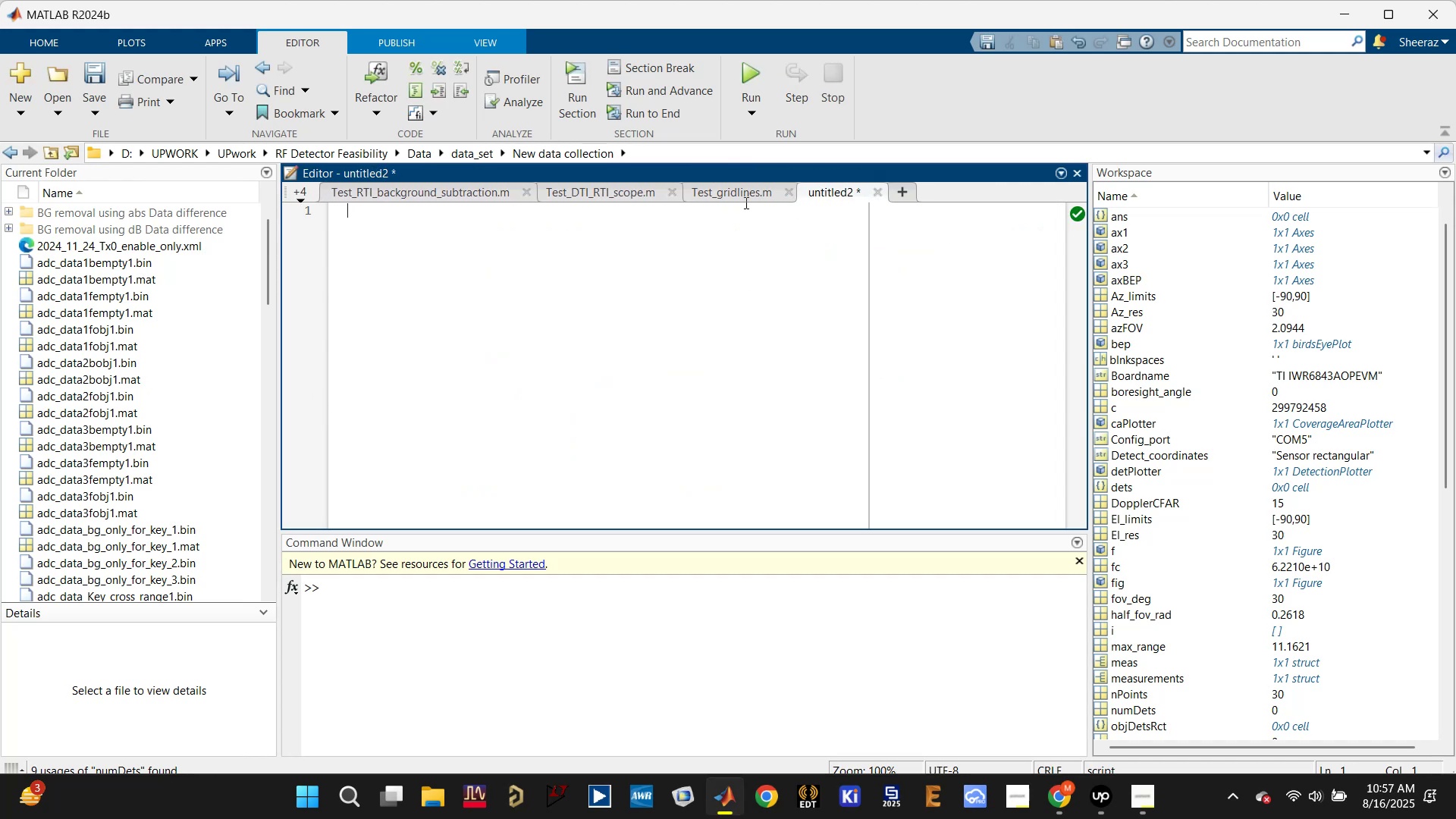 
double_click([746, 189])
 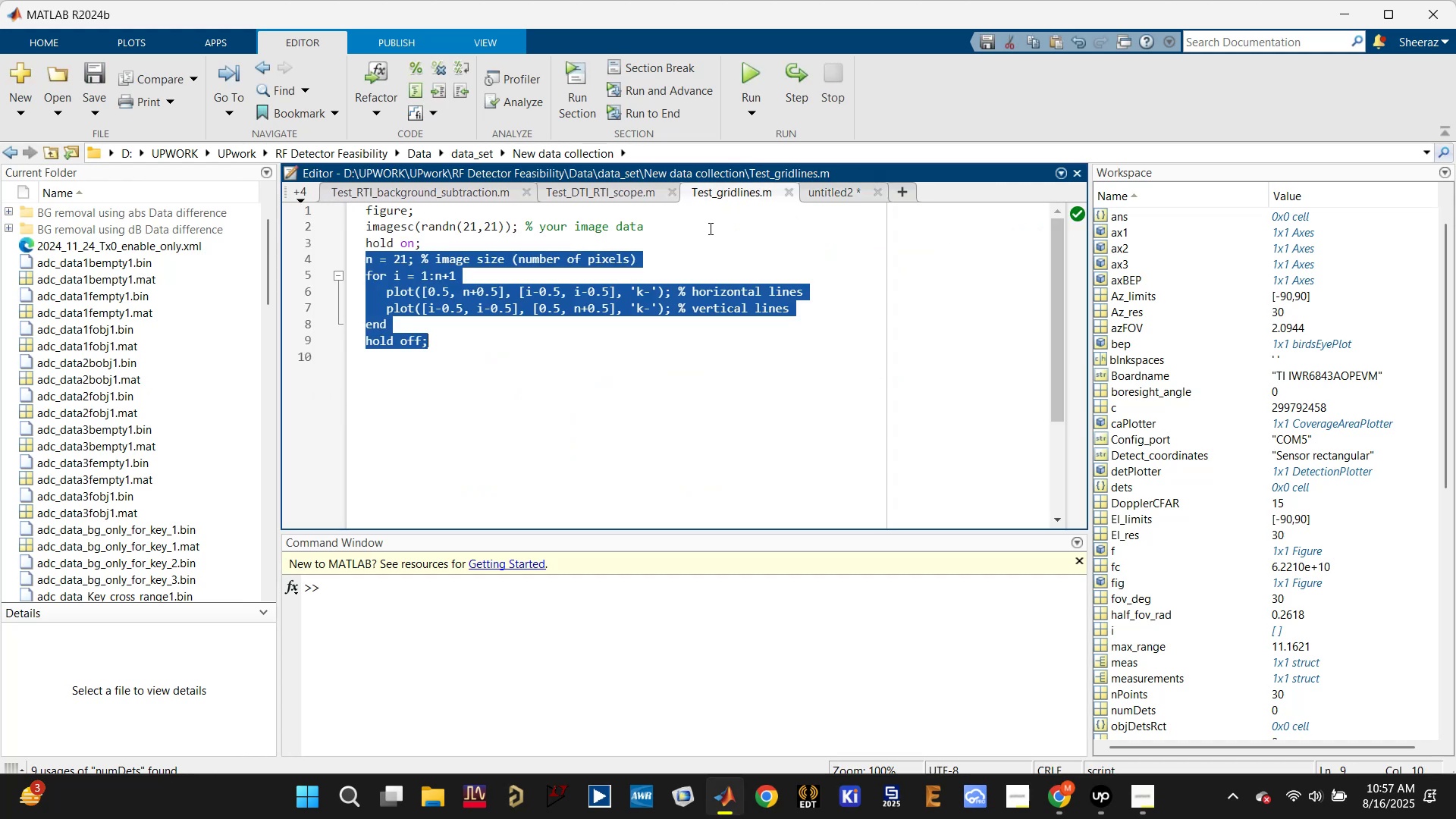 
scroll: coordinate [690, 272], scroll_direction: up, amount: 5.0
 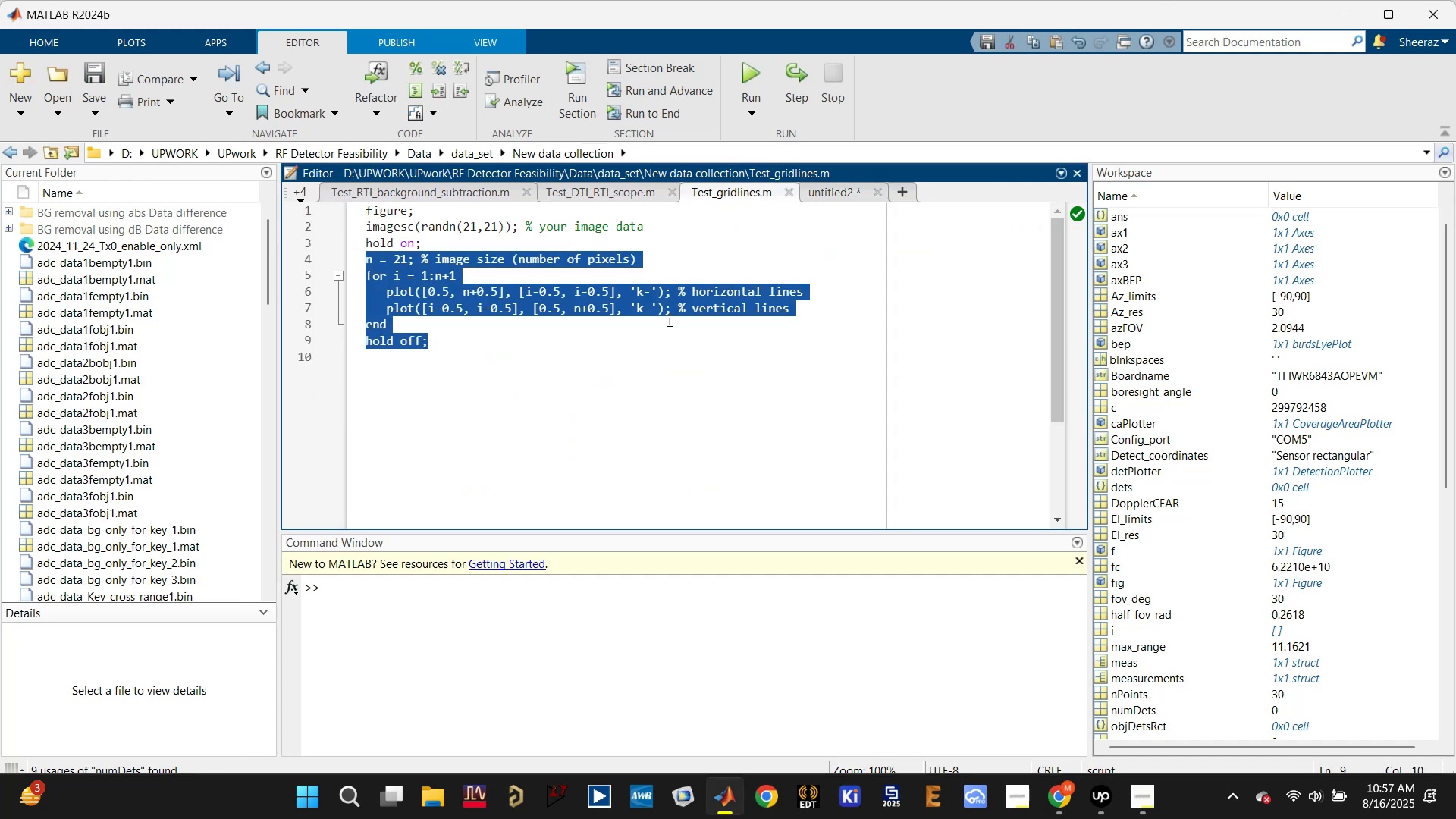 
left_click([631, 406])
 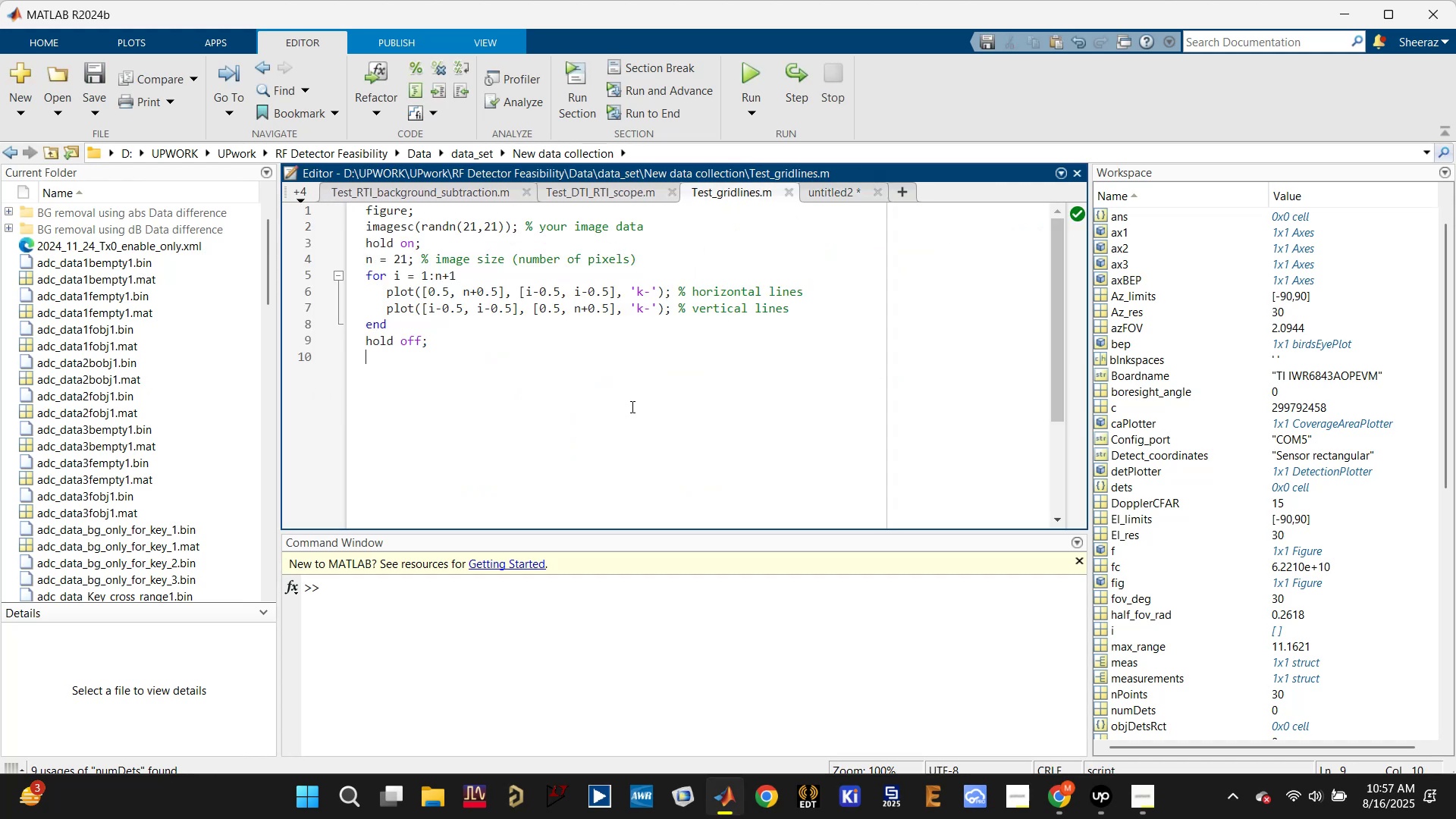 
key(Control+A)
 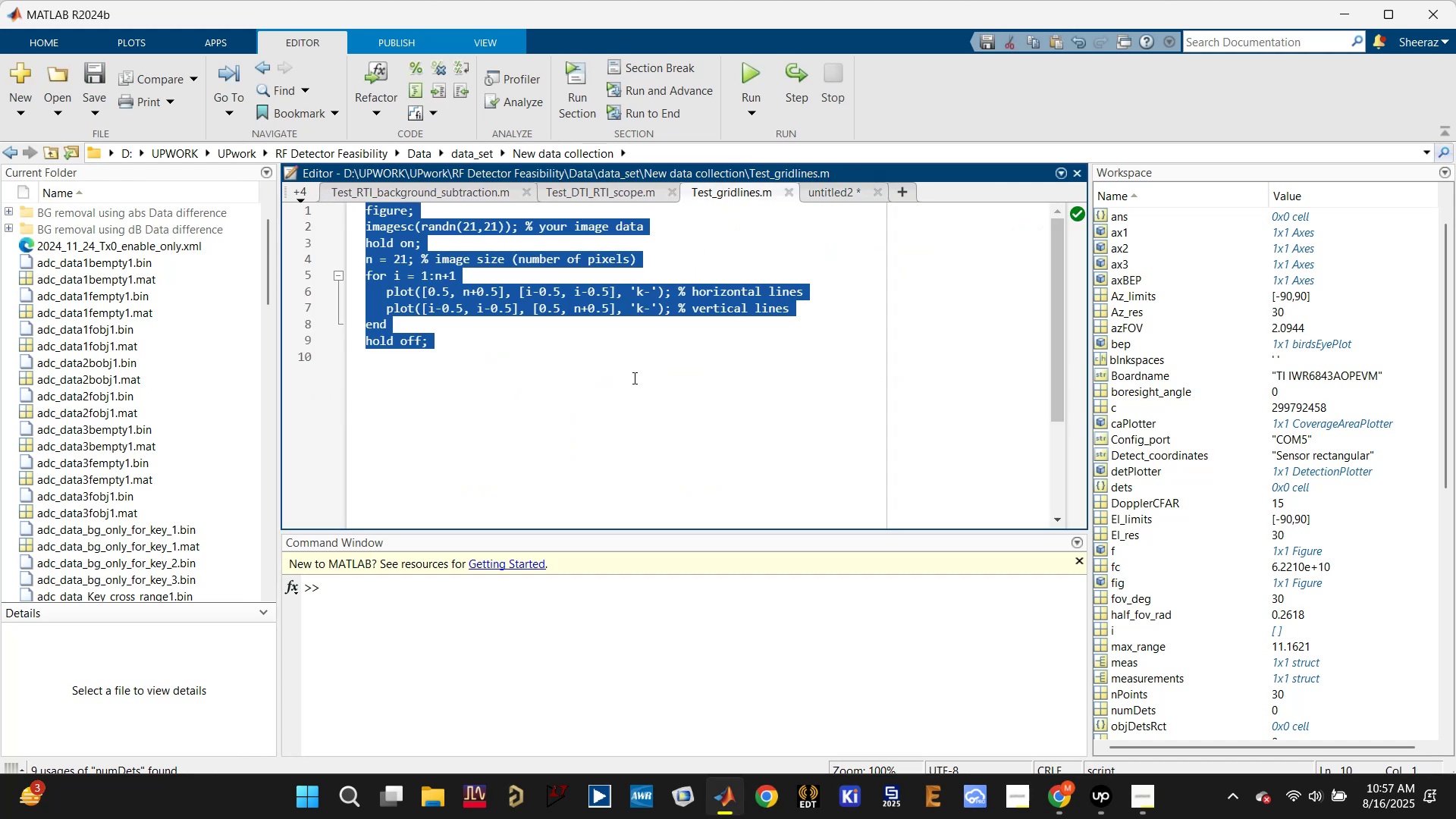 
key(Backspace)
 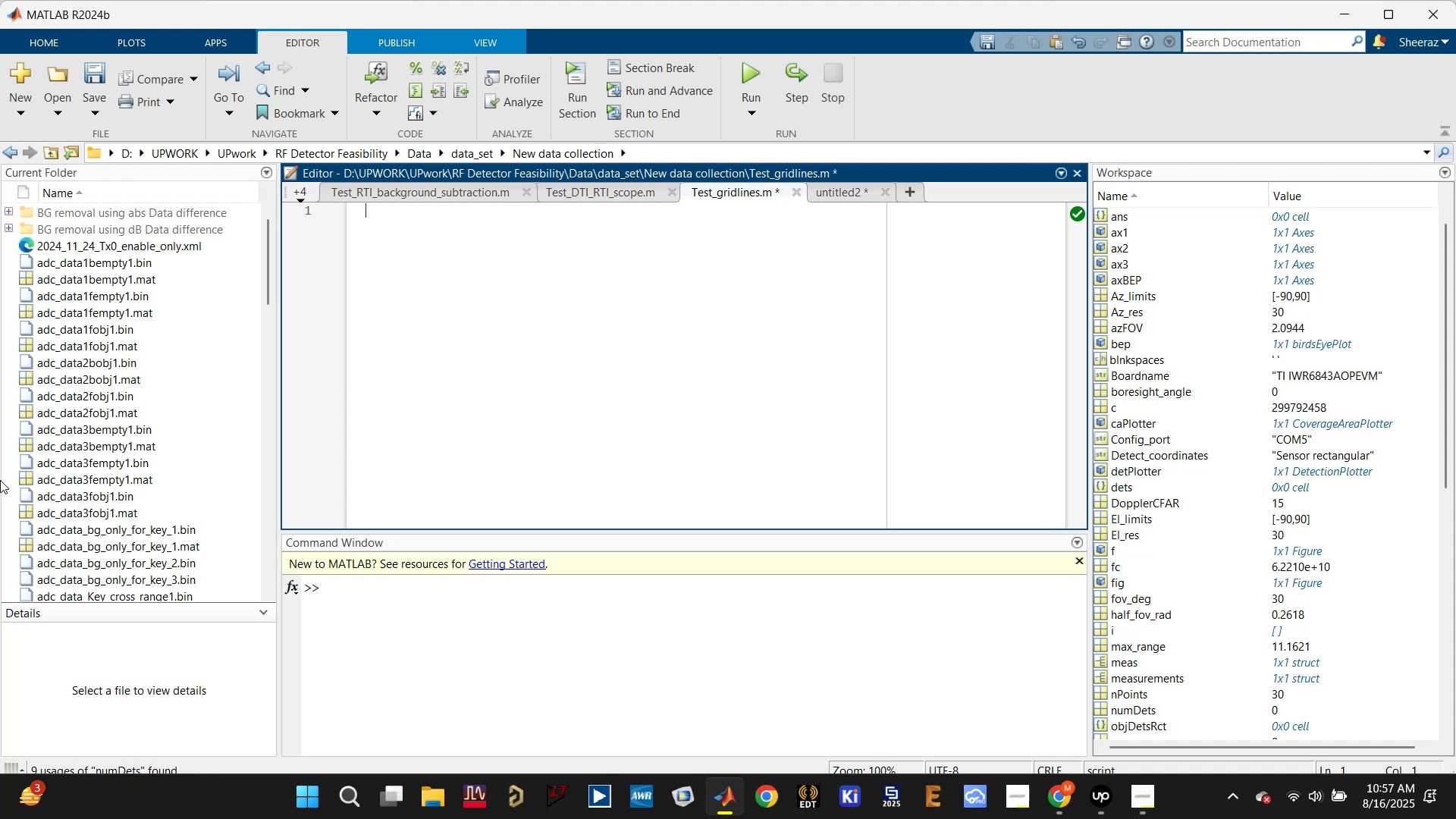 
scroll: coordinate [156, 544], scroll_direction: down, amount: 6.0
 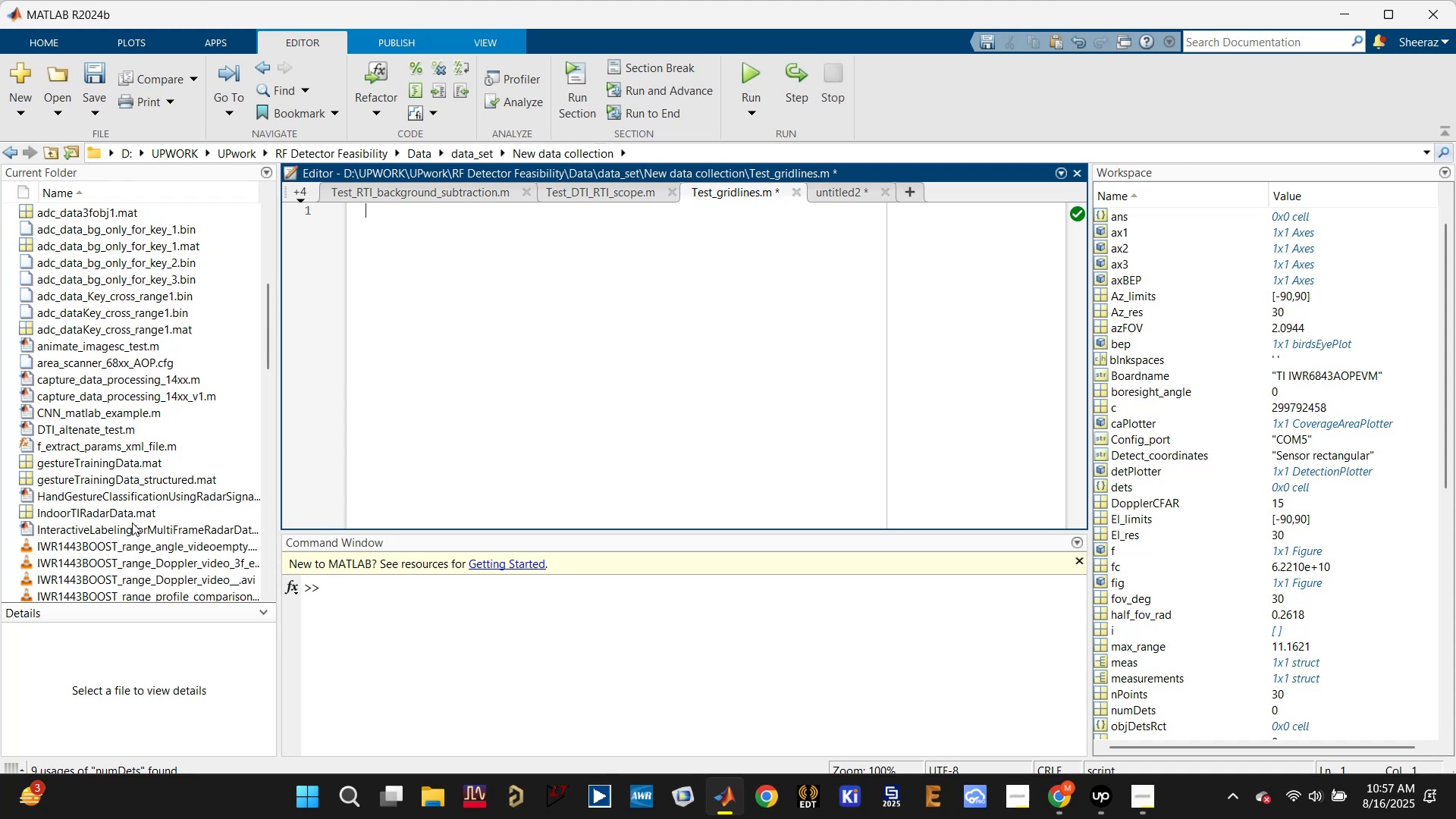 
left_click([122, 510])
 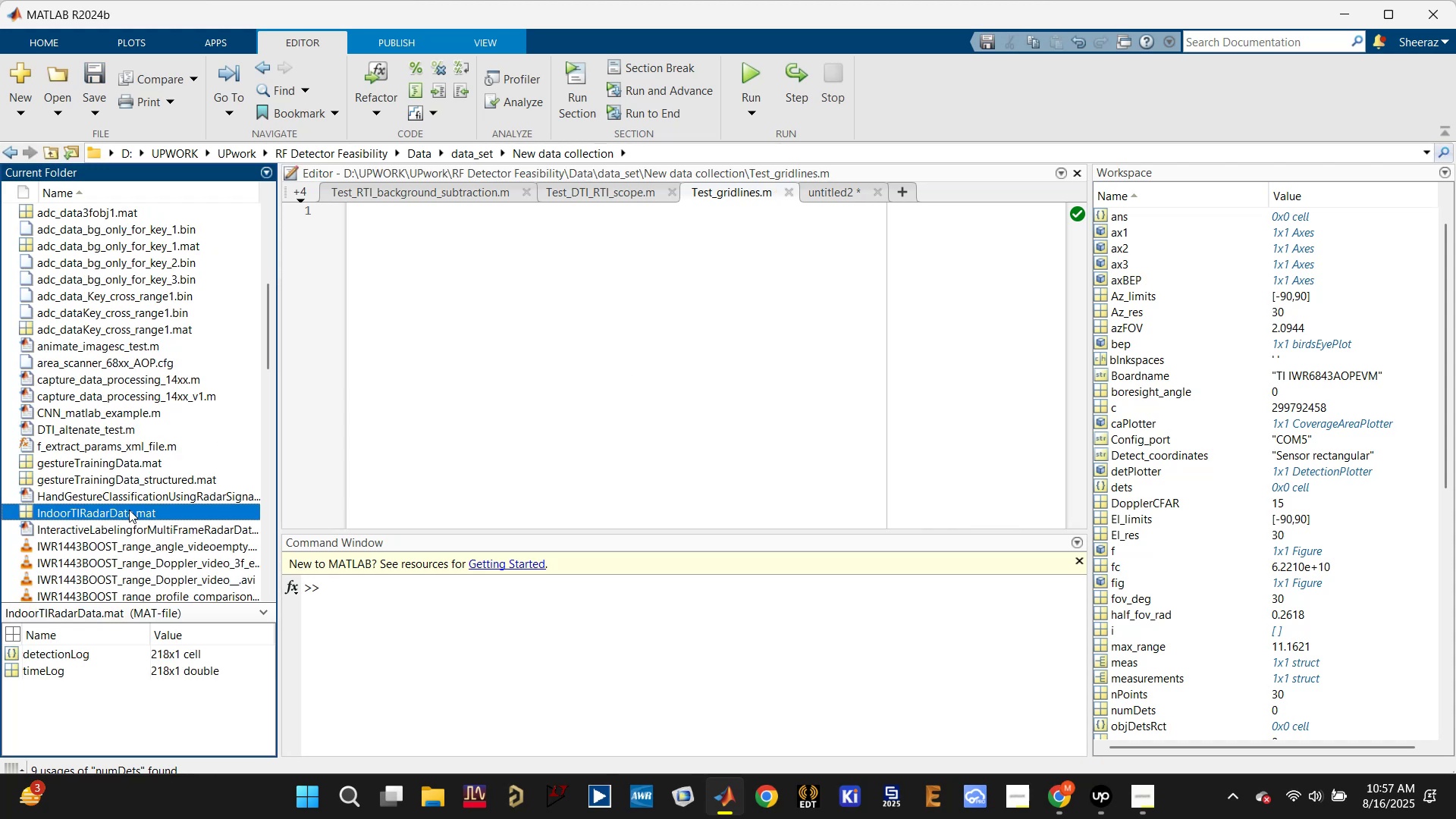 
left_click_drag(start_coordinate=[111, 507], to_coordinate=[517, 313])
 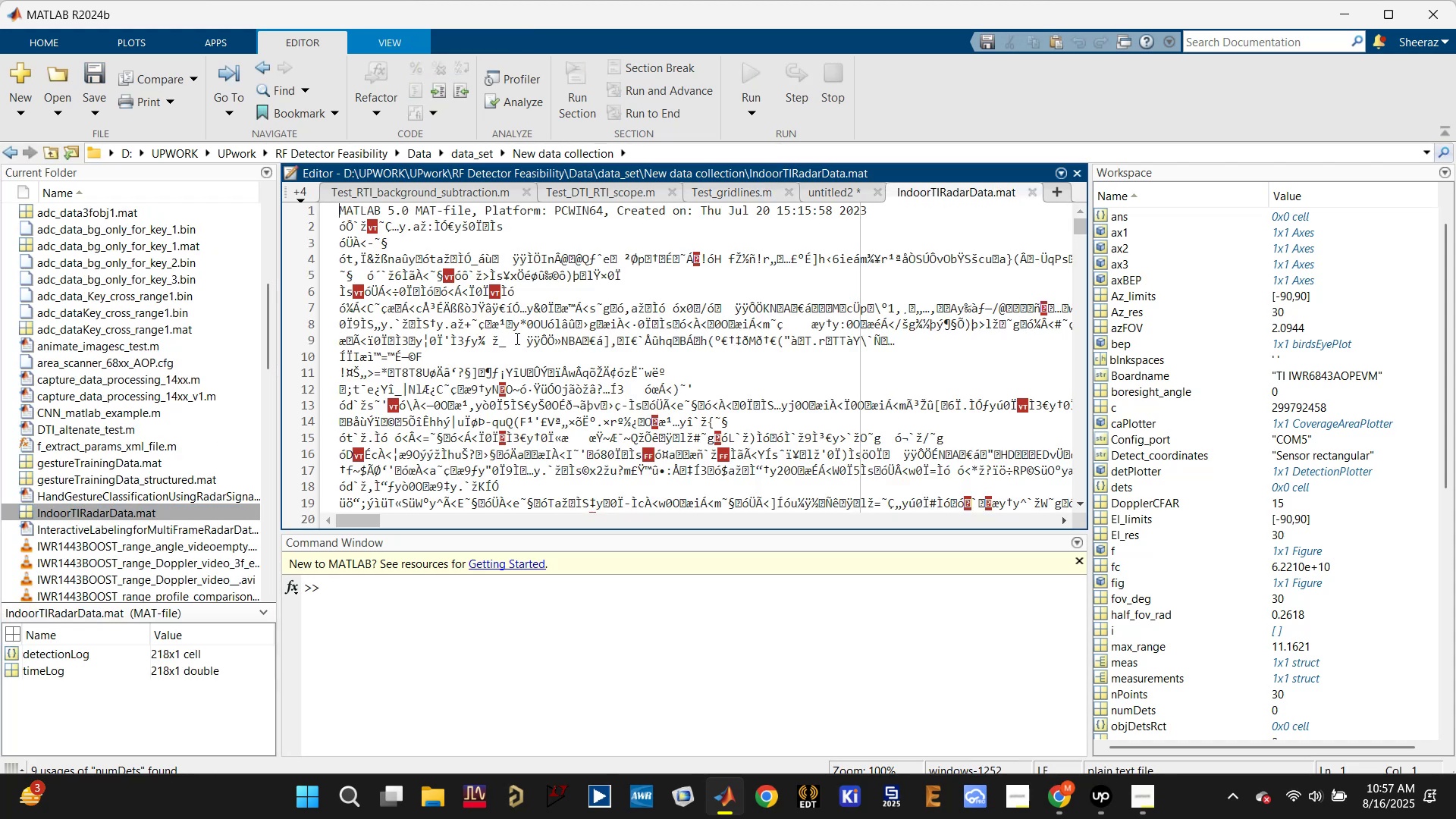 
key(Control+Z)
 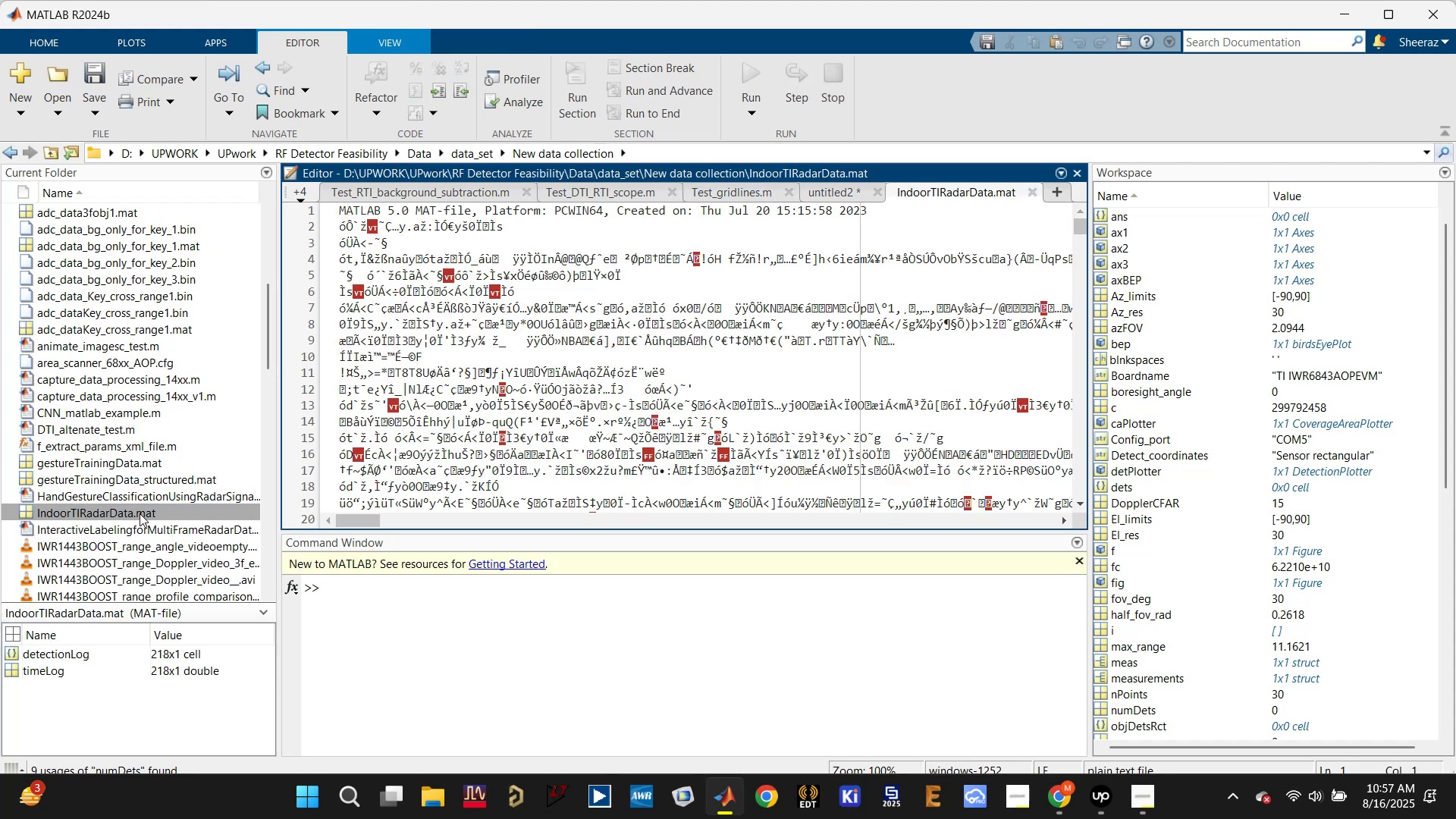 
left_click([337, 591])
 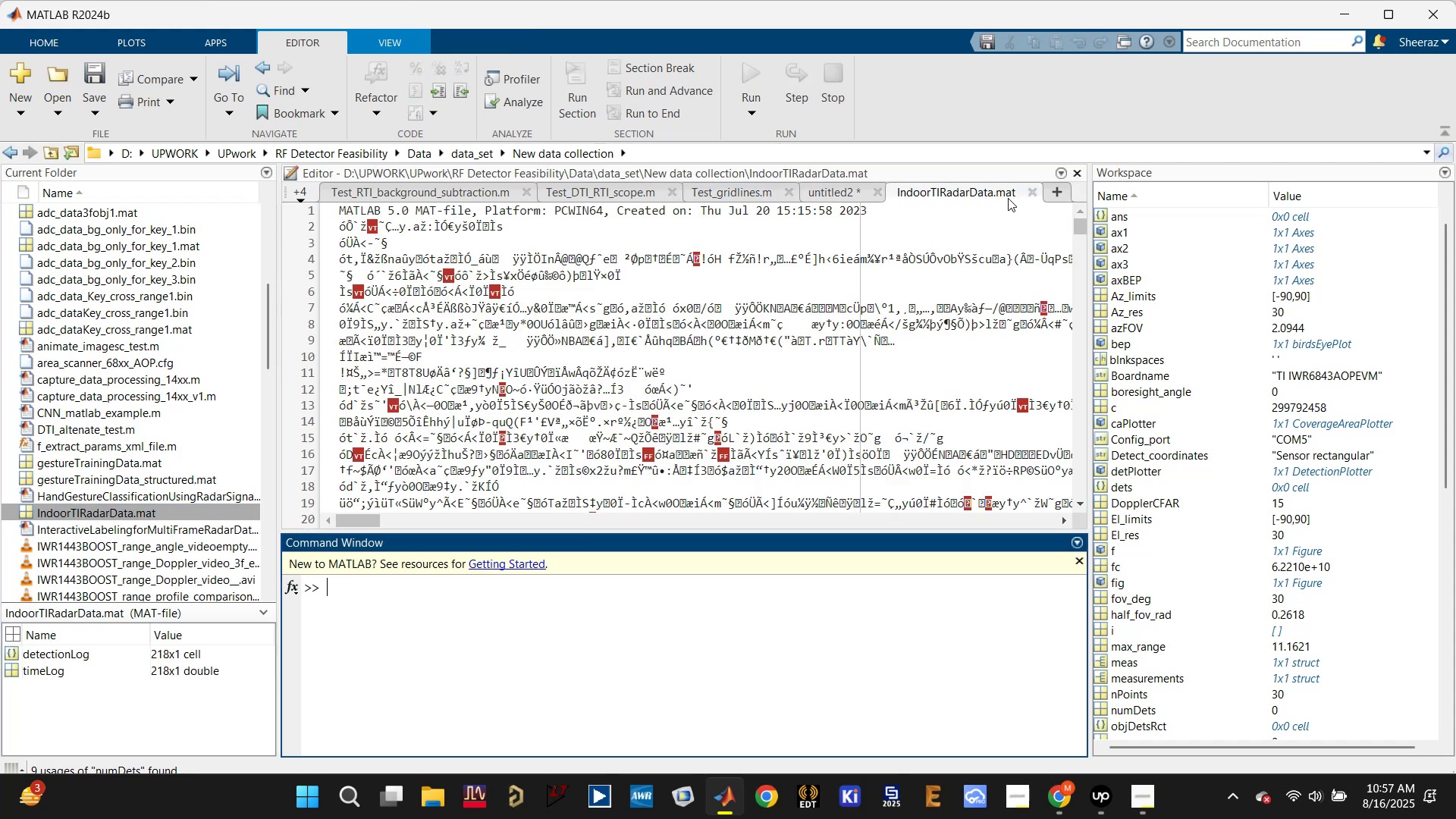 
scroll: coordinate [919, 303], scroll_direction: up, amount: 8.0
 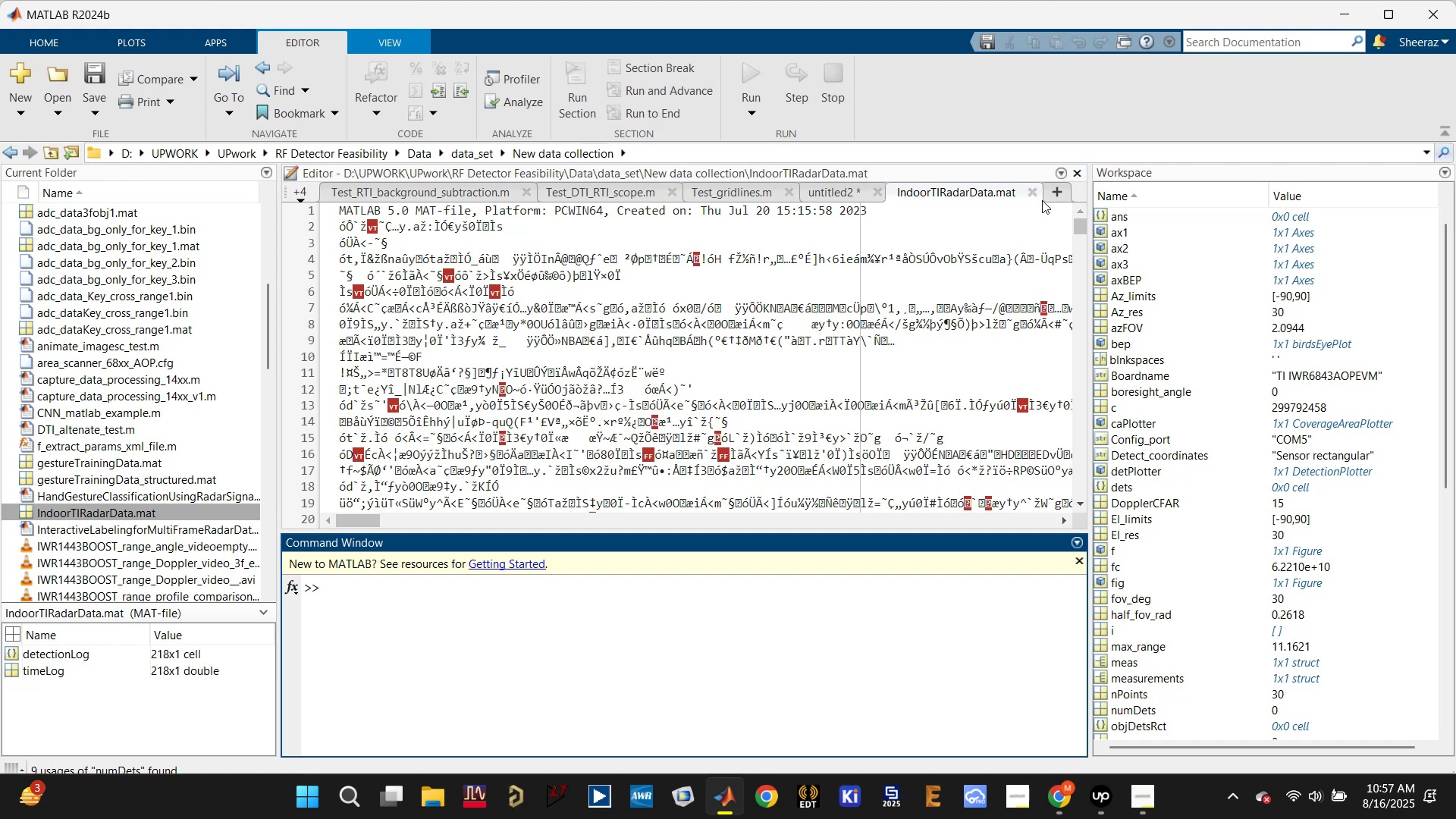 
left_click([1035, 193])
 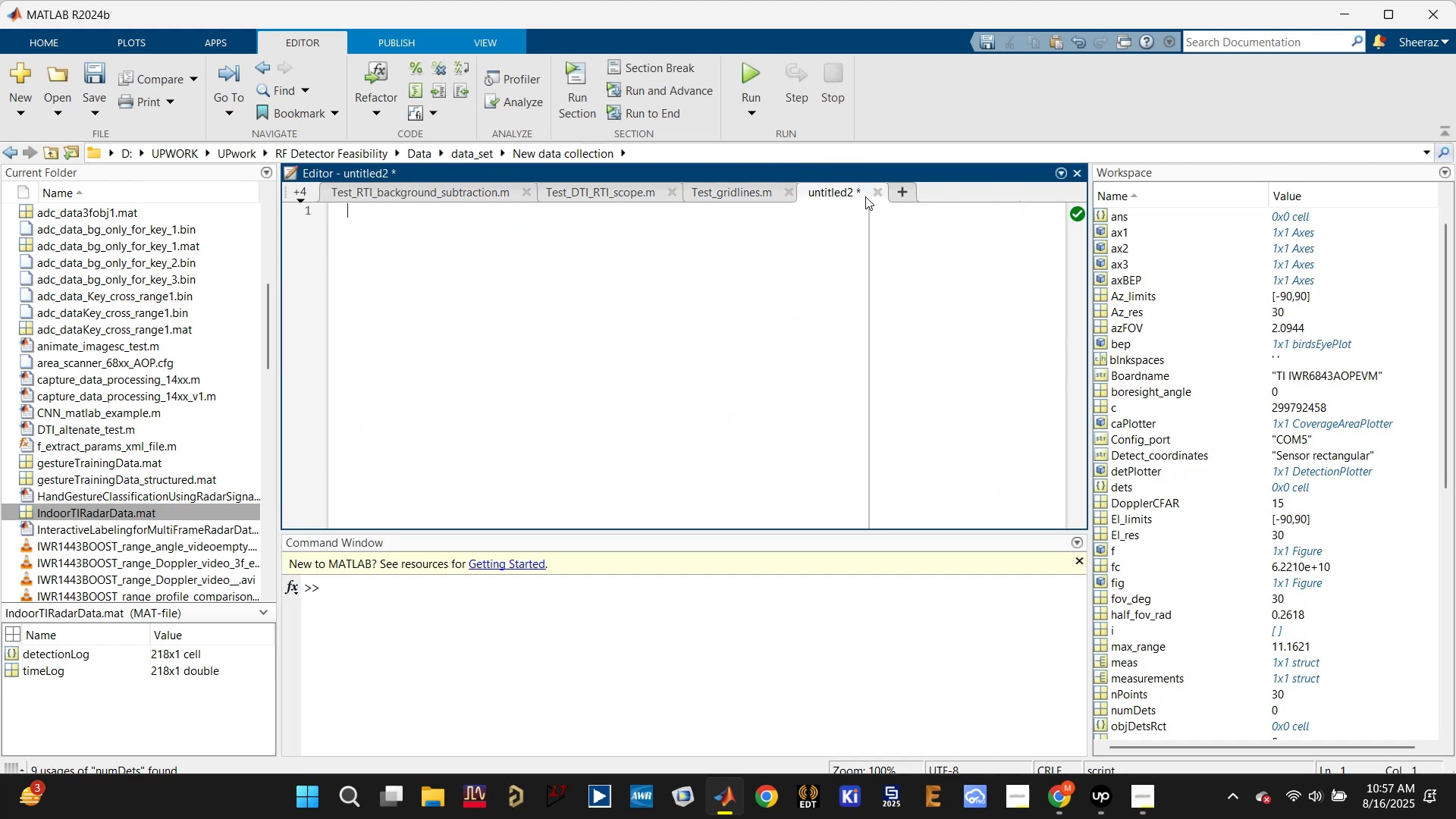 
left_click([881, 192])
 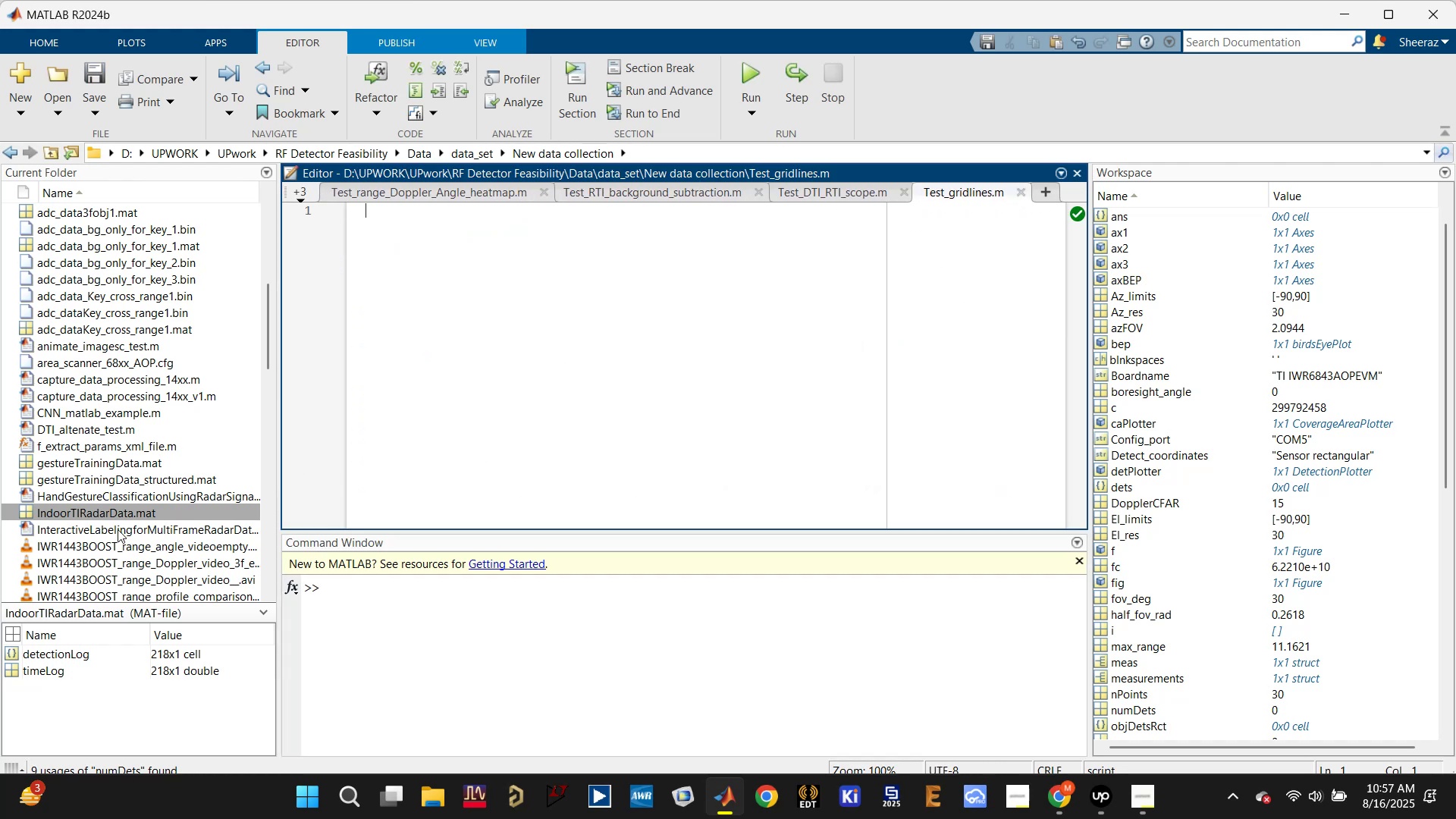 
double_click([105, 516])
 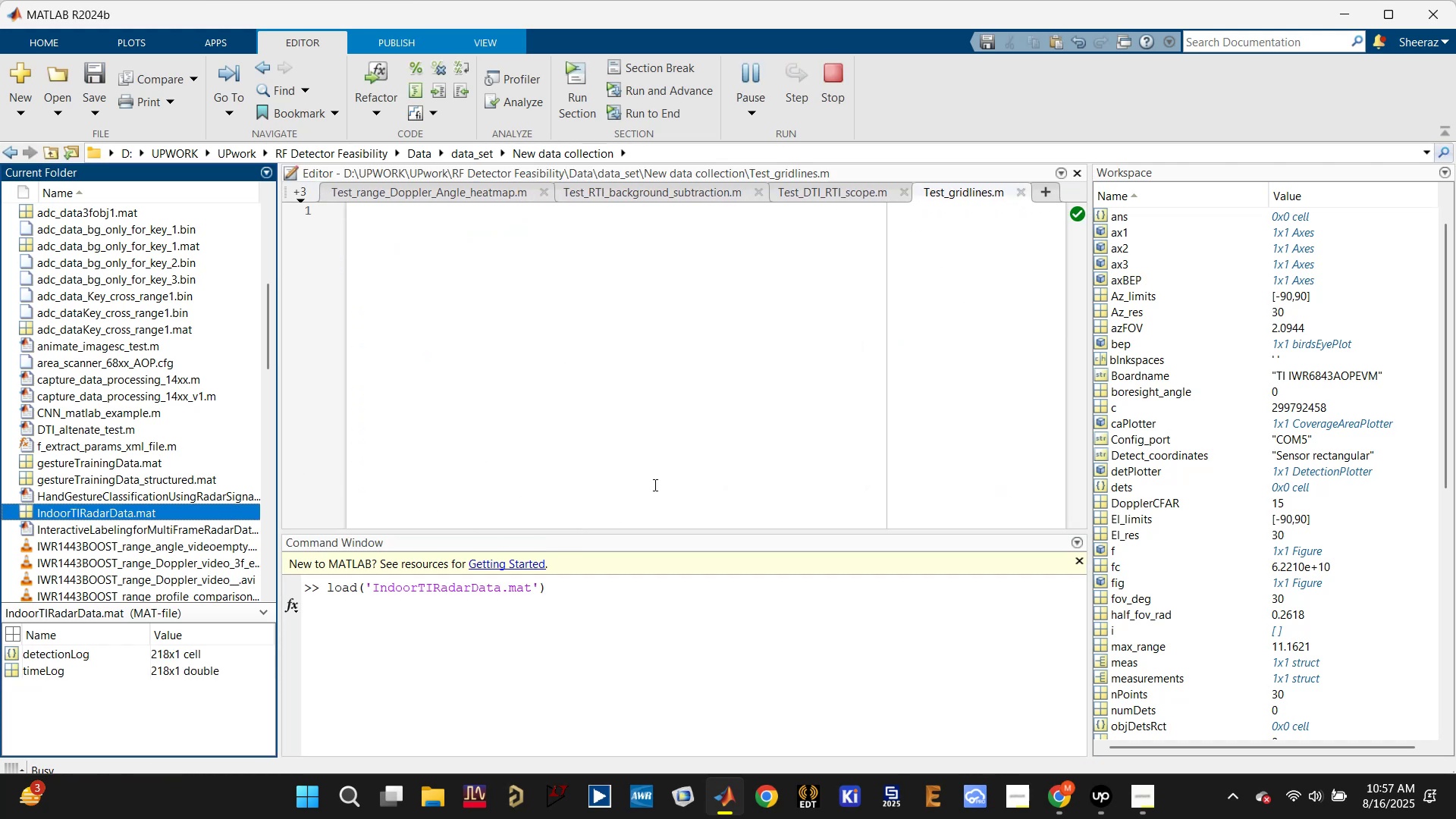 
left_click([497, 630])
 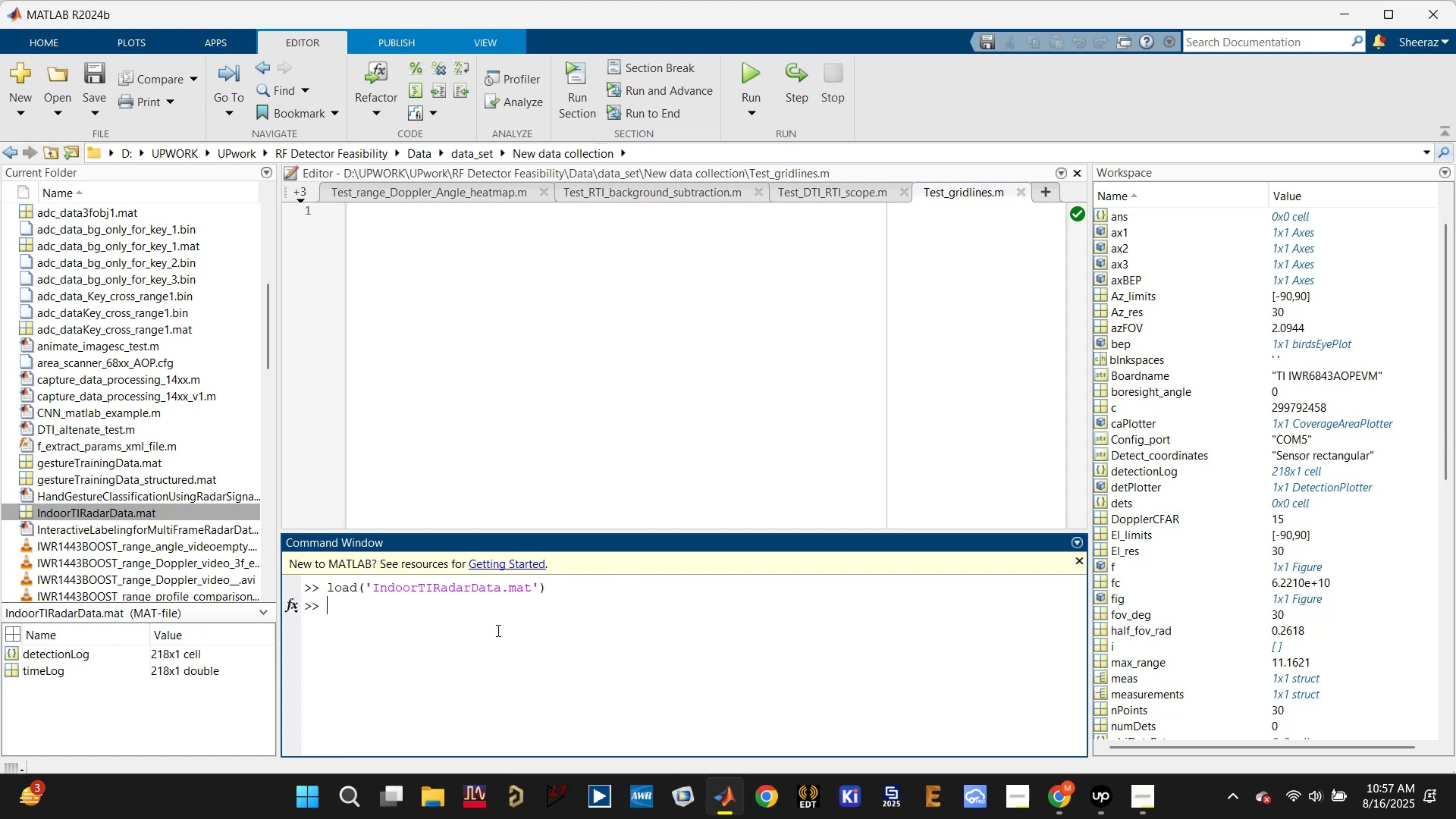 
type(clc)
 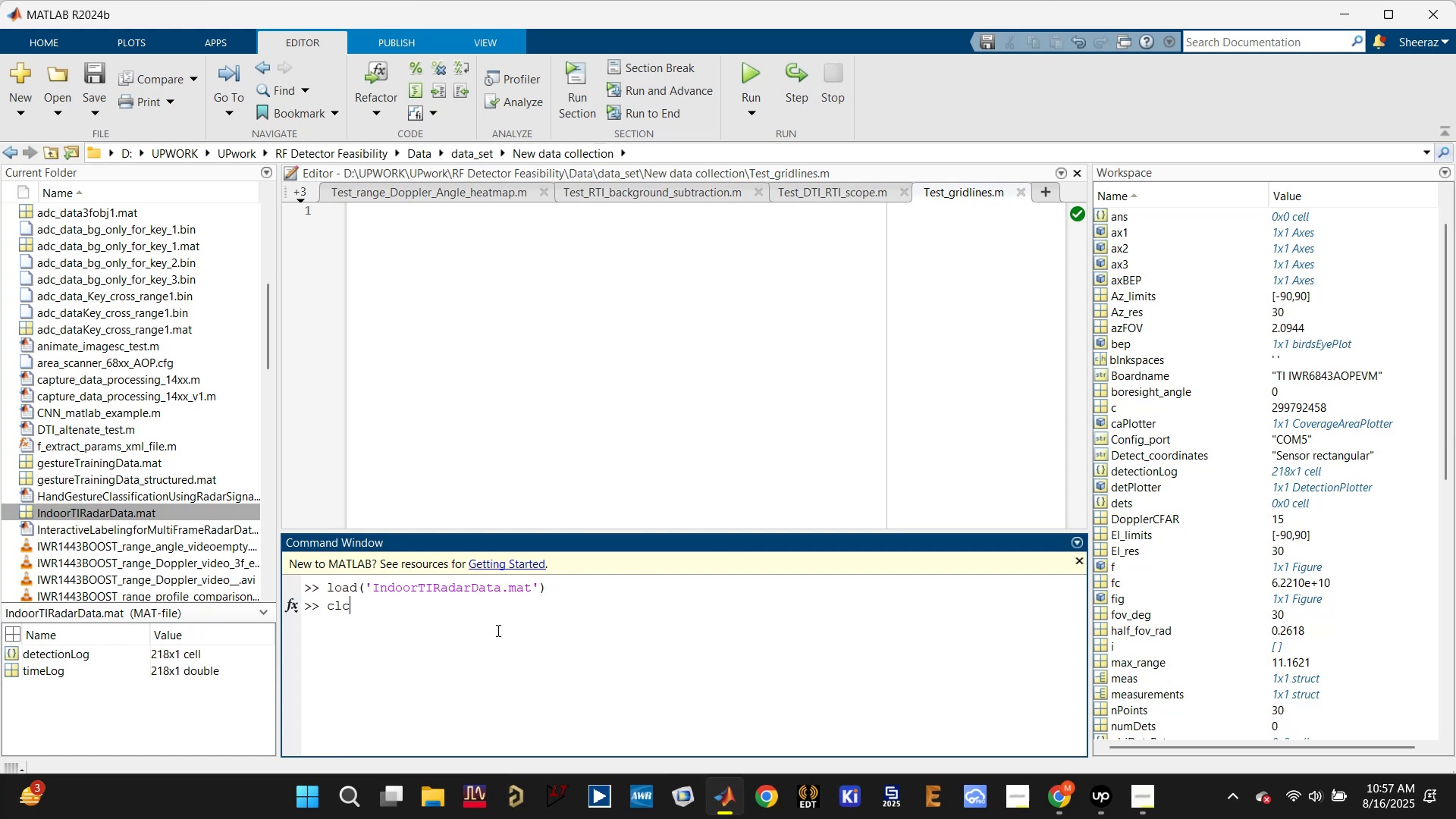 
key(Enter)
 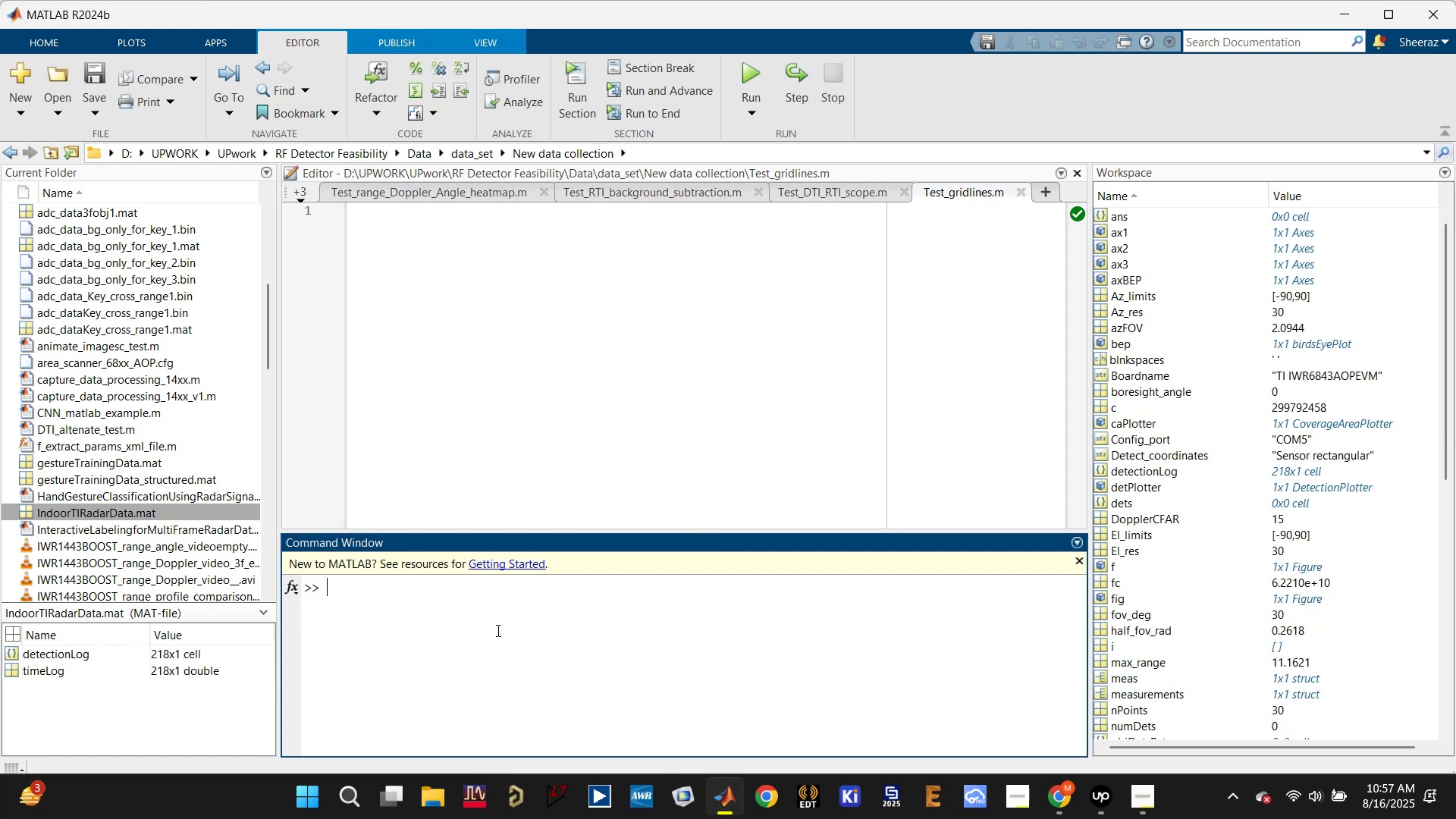 
type(clear)
 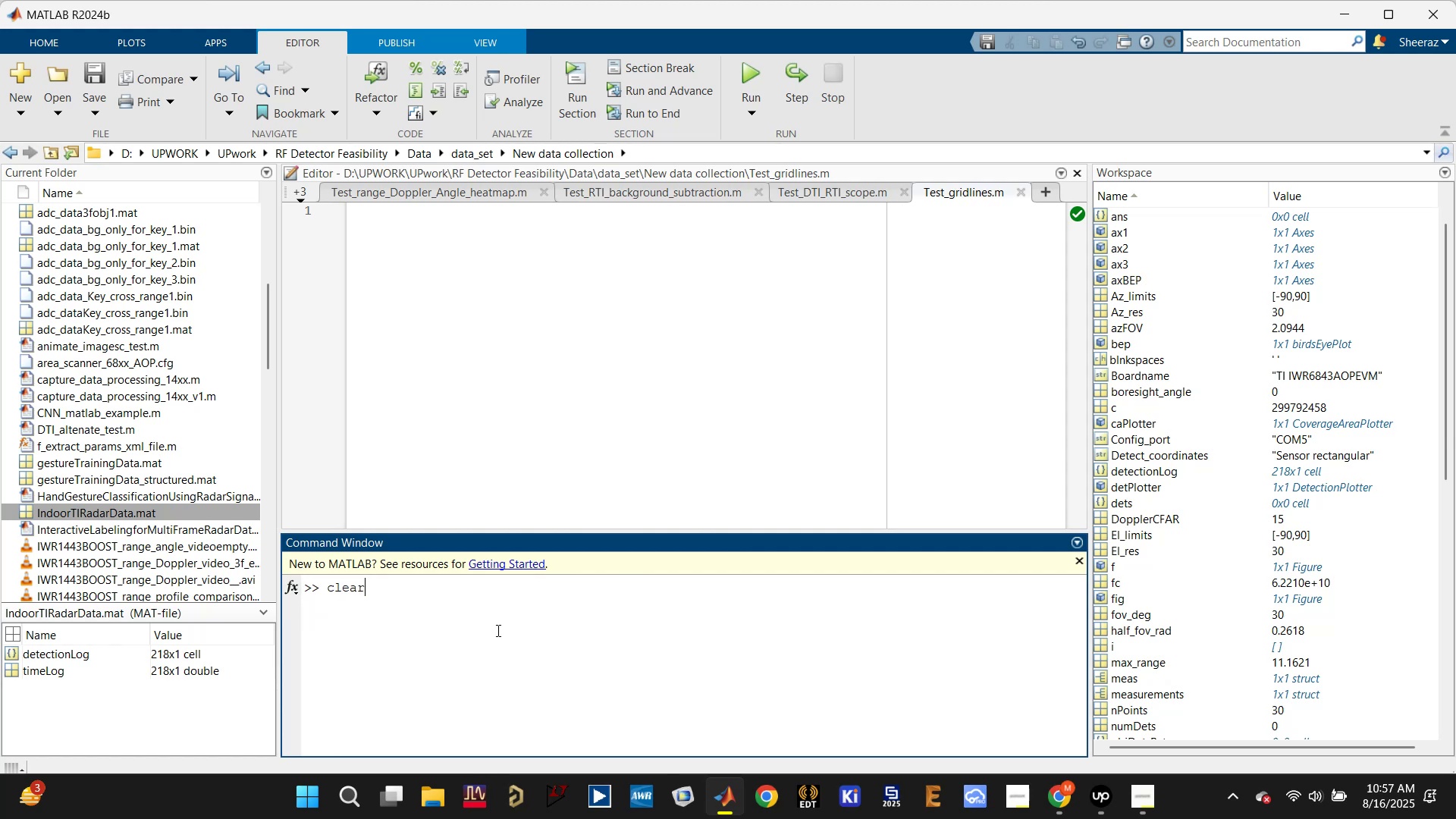 
key(Enter)
 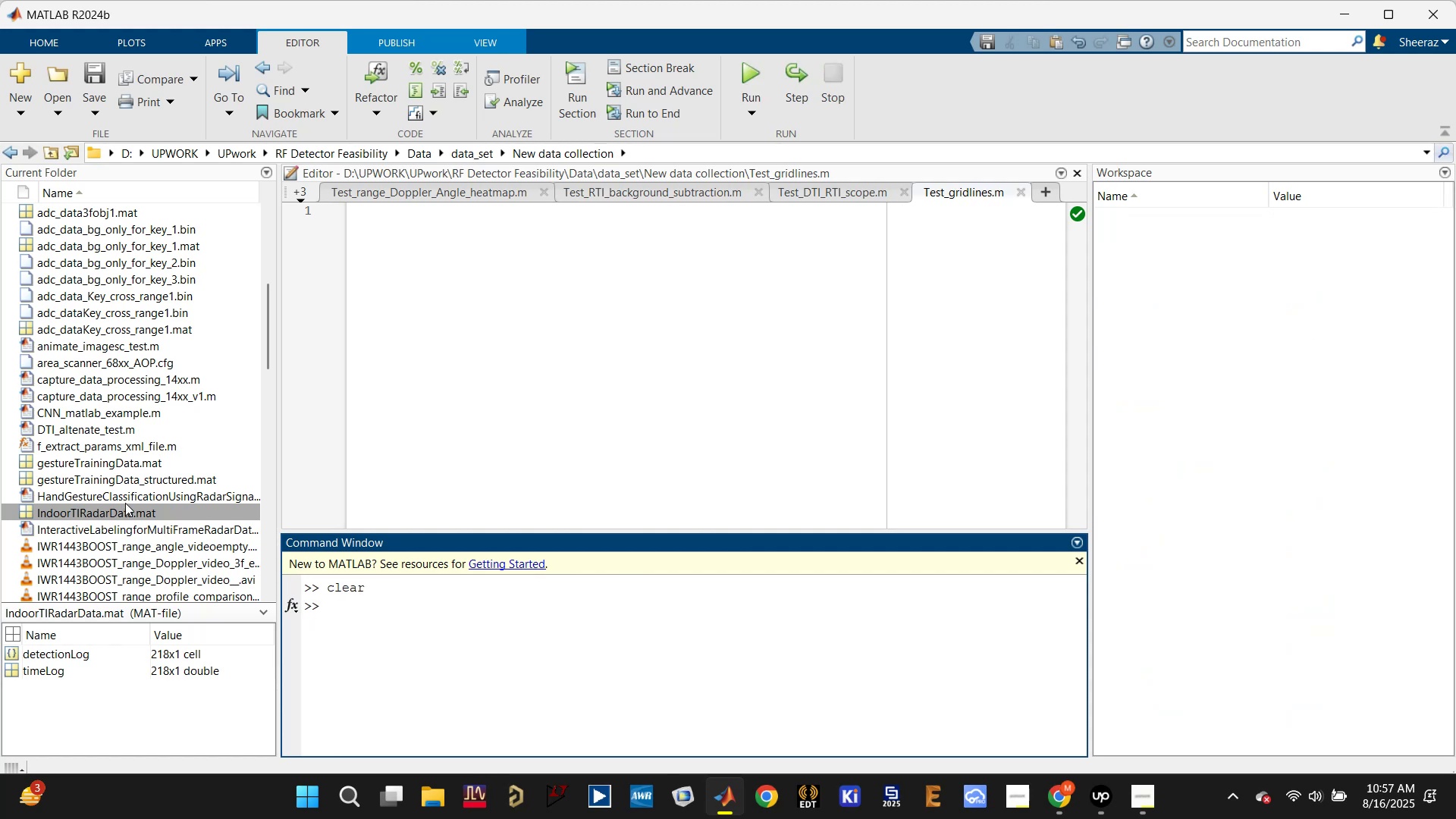 
left_click([112, 510])
 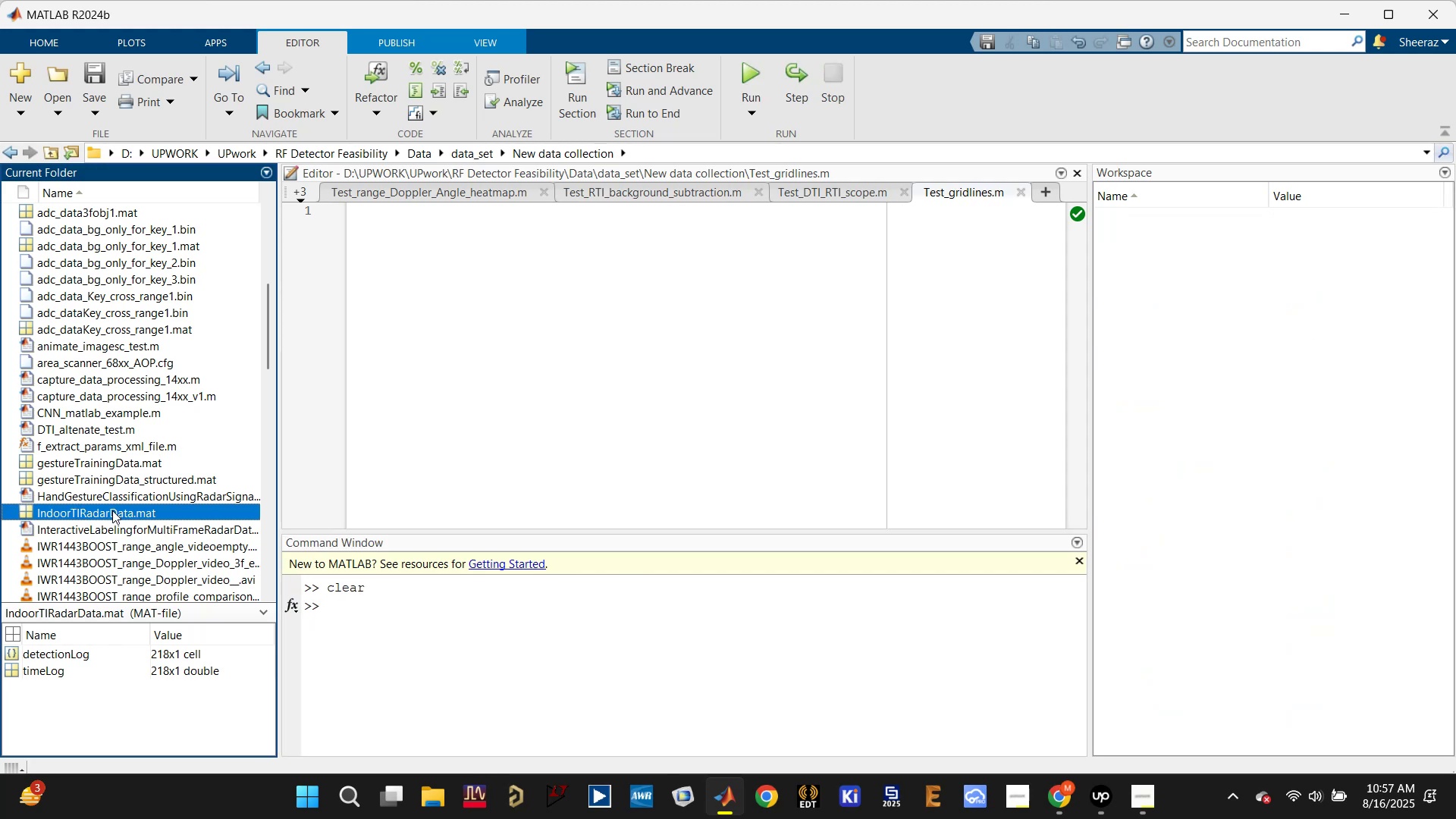 
key(F2)
 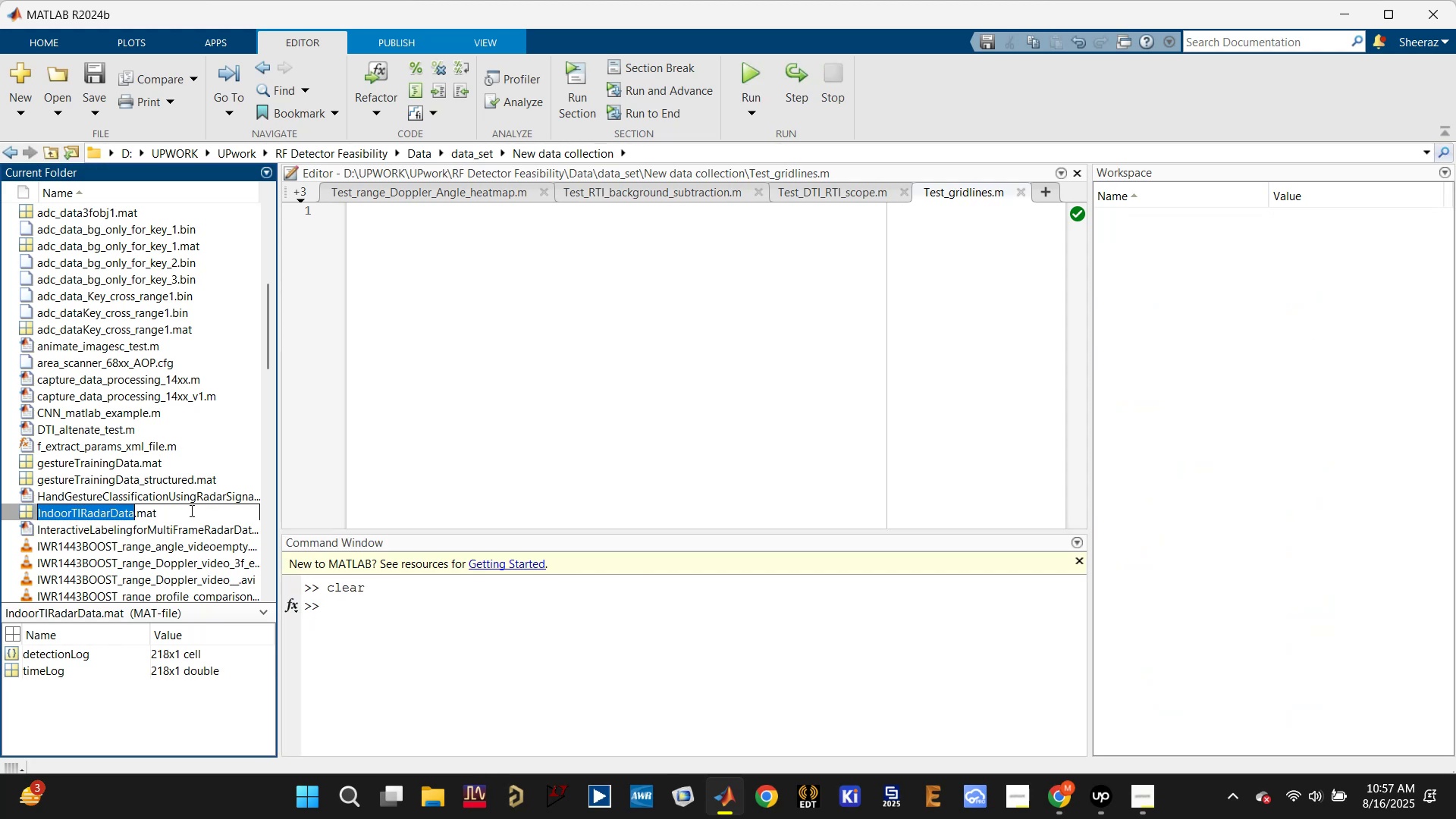 
left_click_drag(start_coordinate=[195, 510], to_coordinate=[0, 486])
 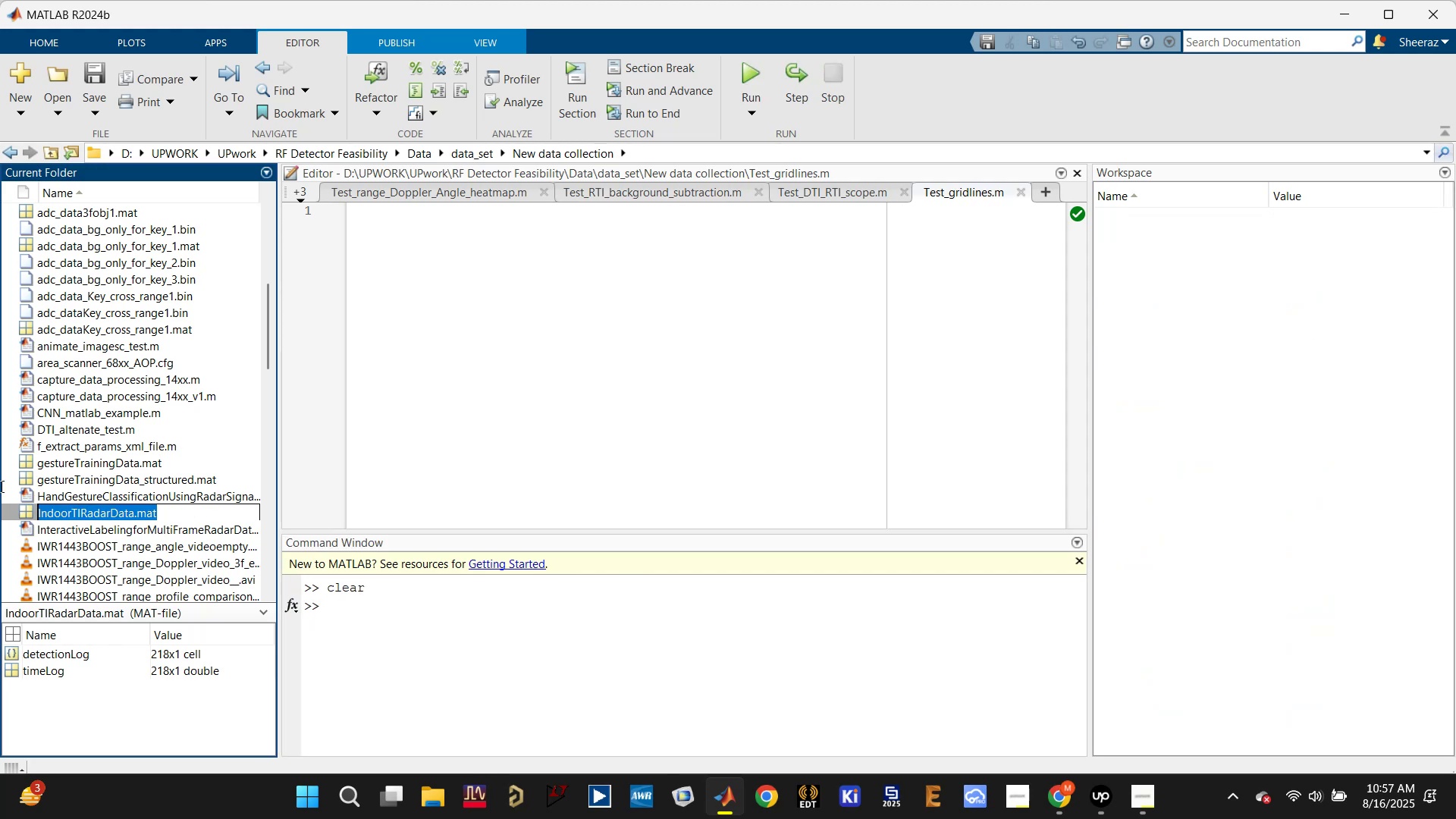 
key(Control+C)
 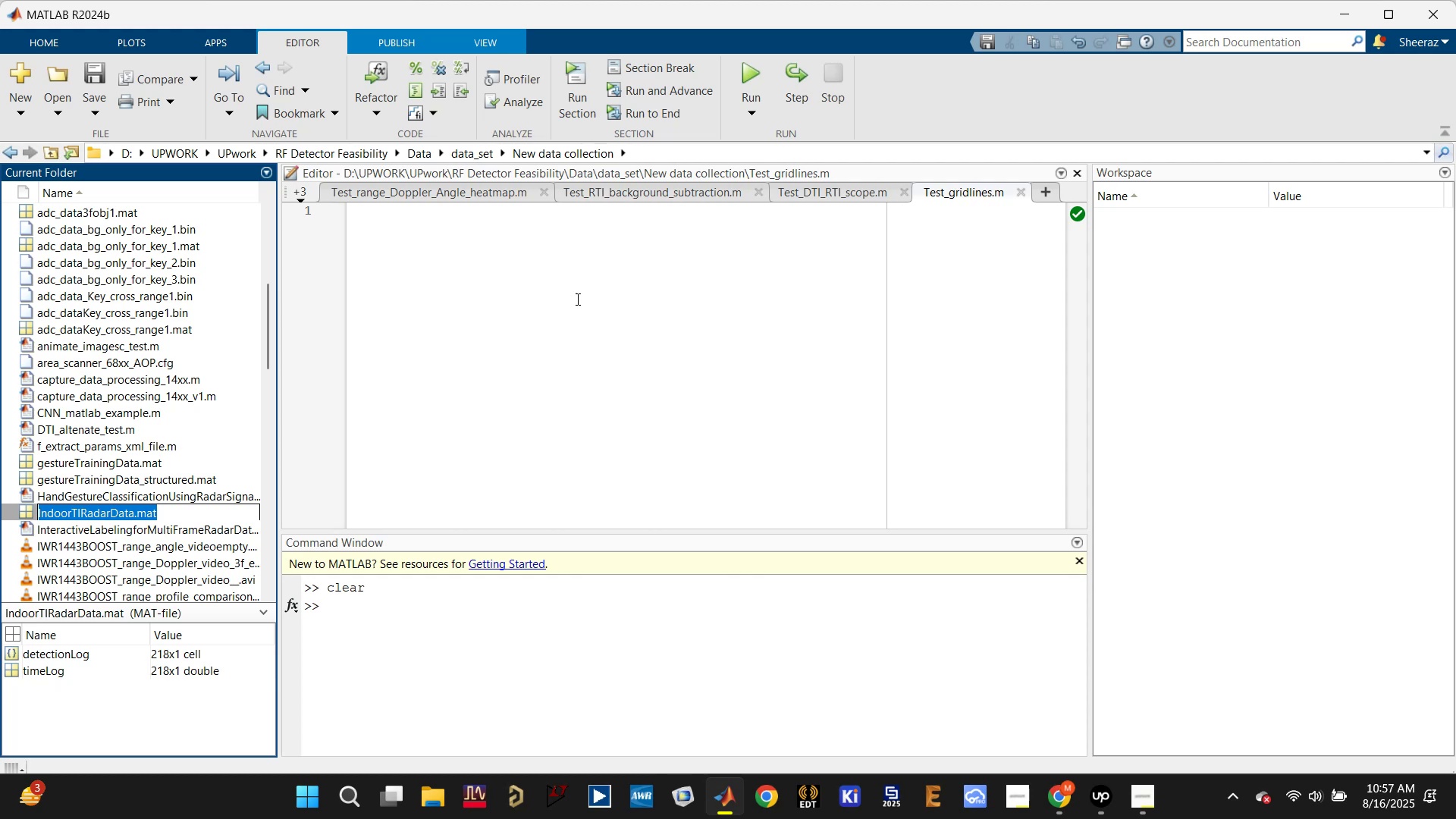 
left_click([576, 292])
 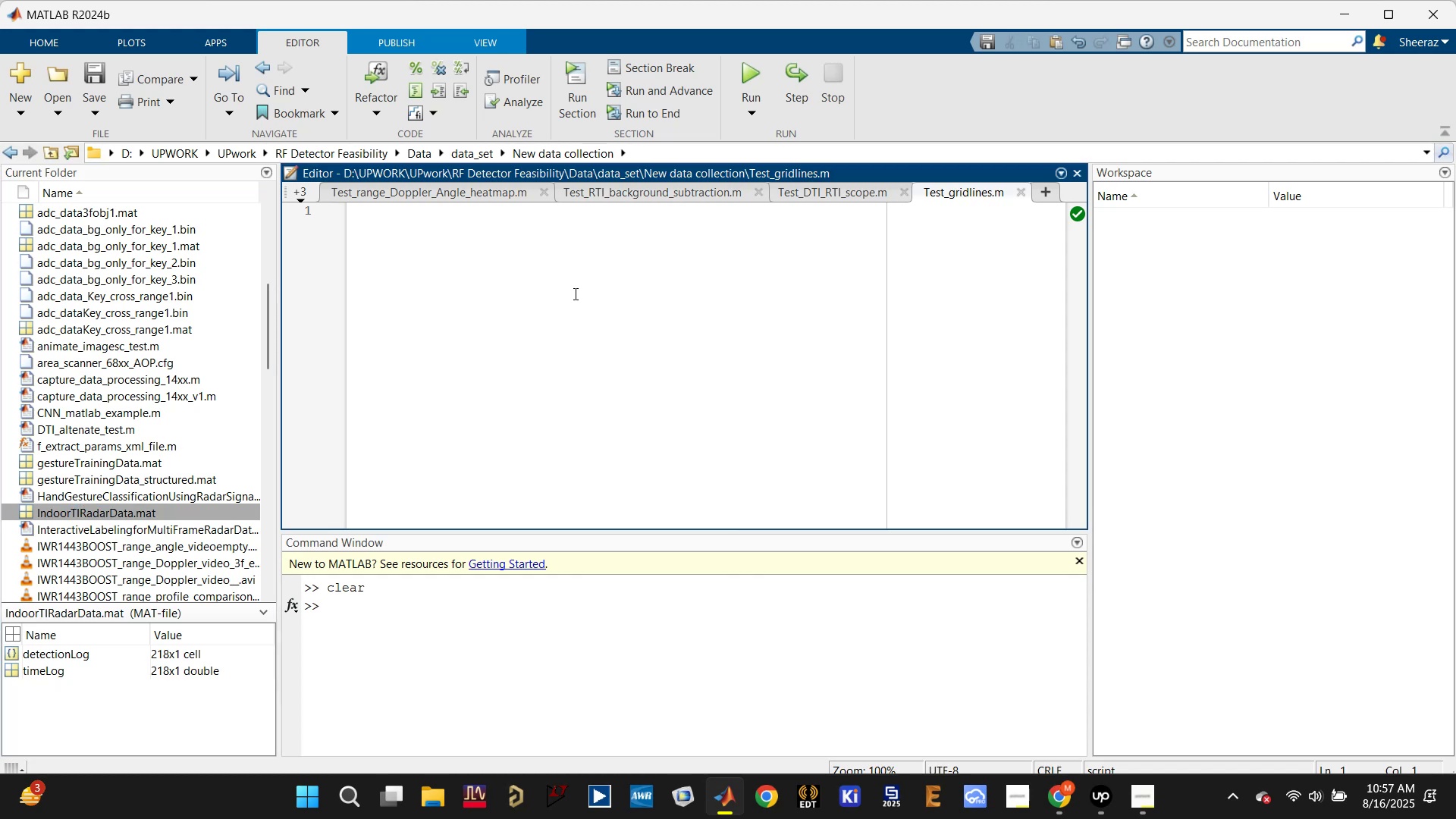 
type(load))
key(Backspace)
type(())
 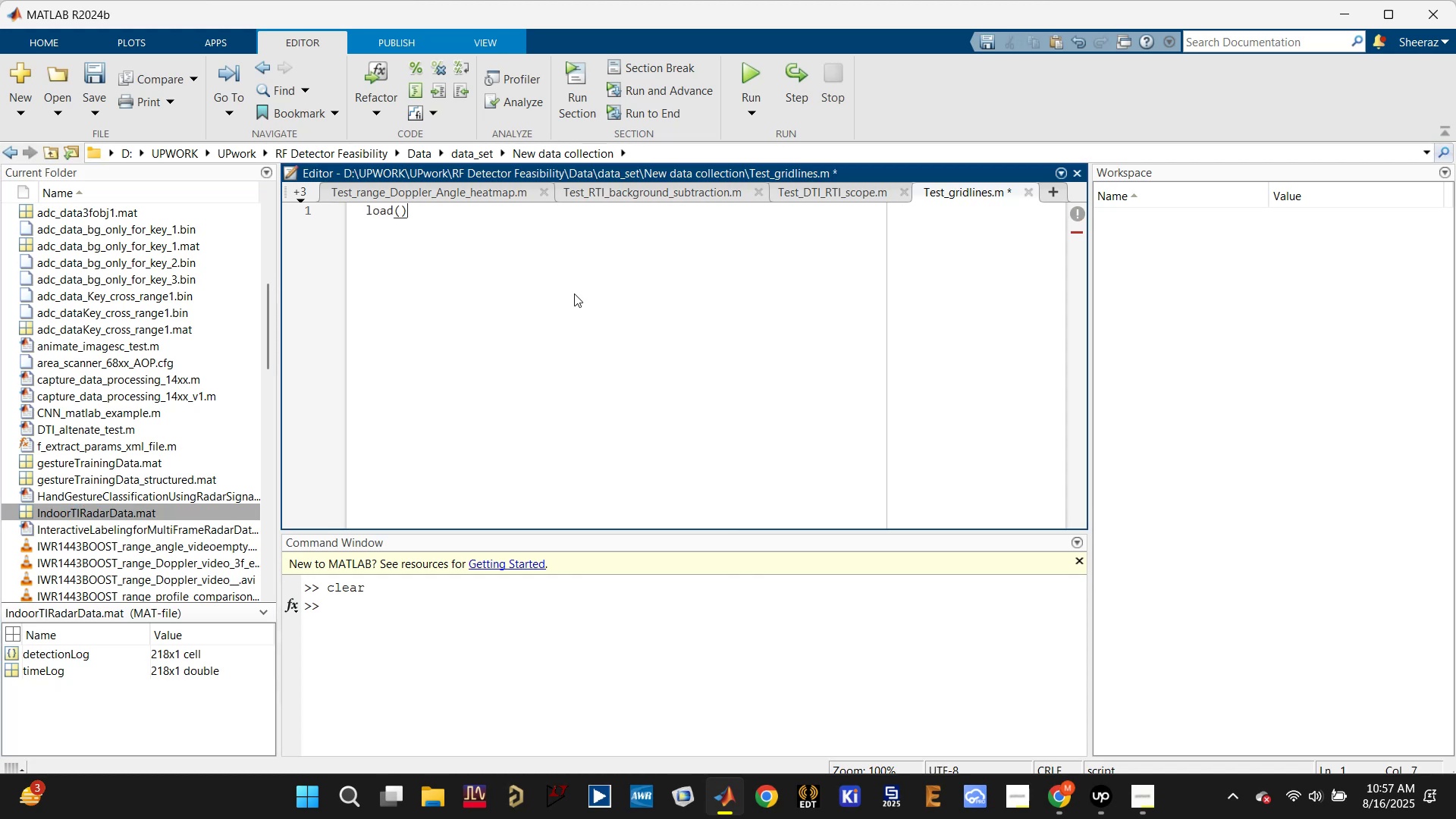 
key(ArrowLeft)
 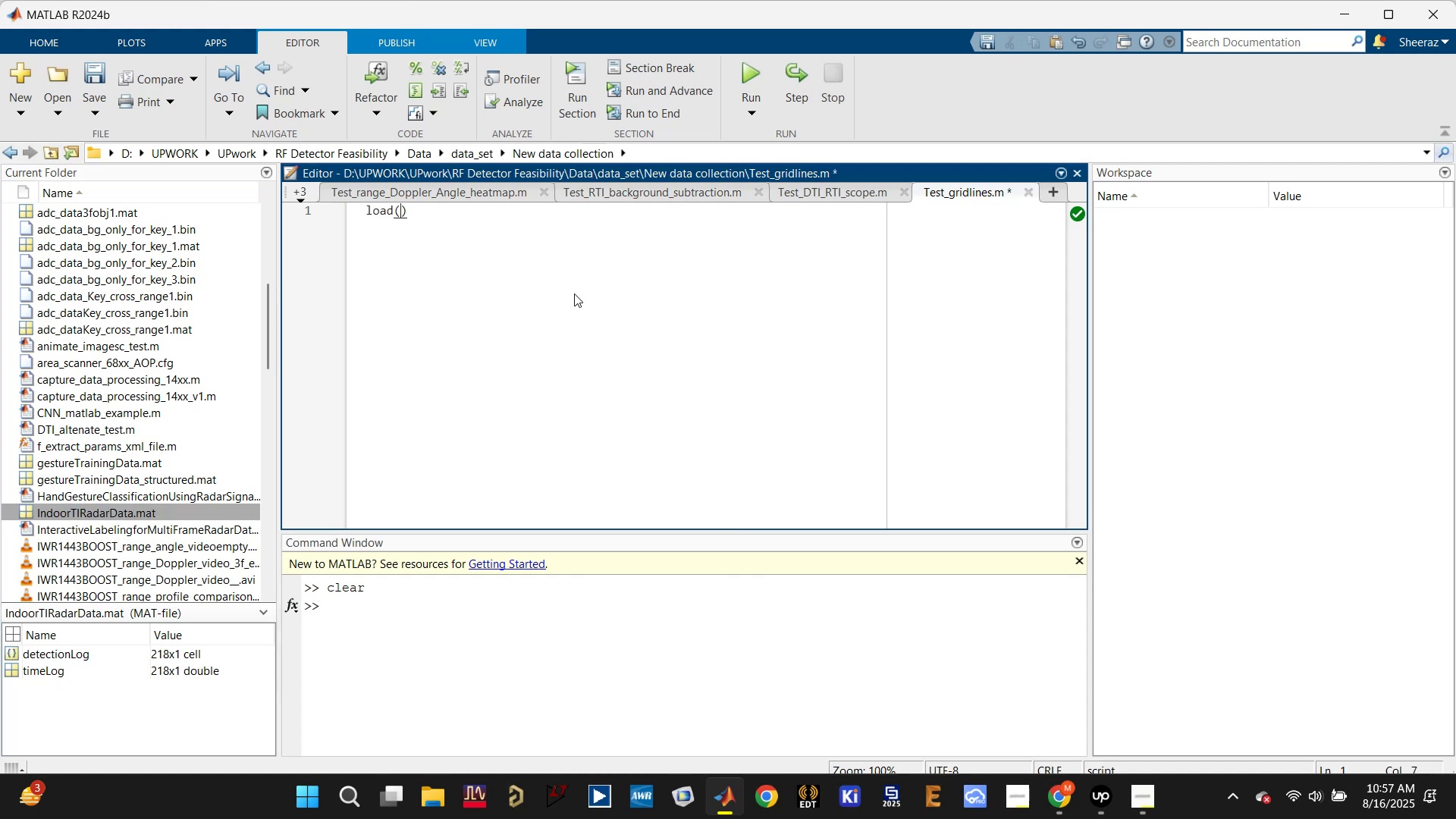 
key(Control+V)
 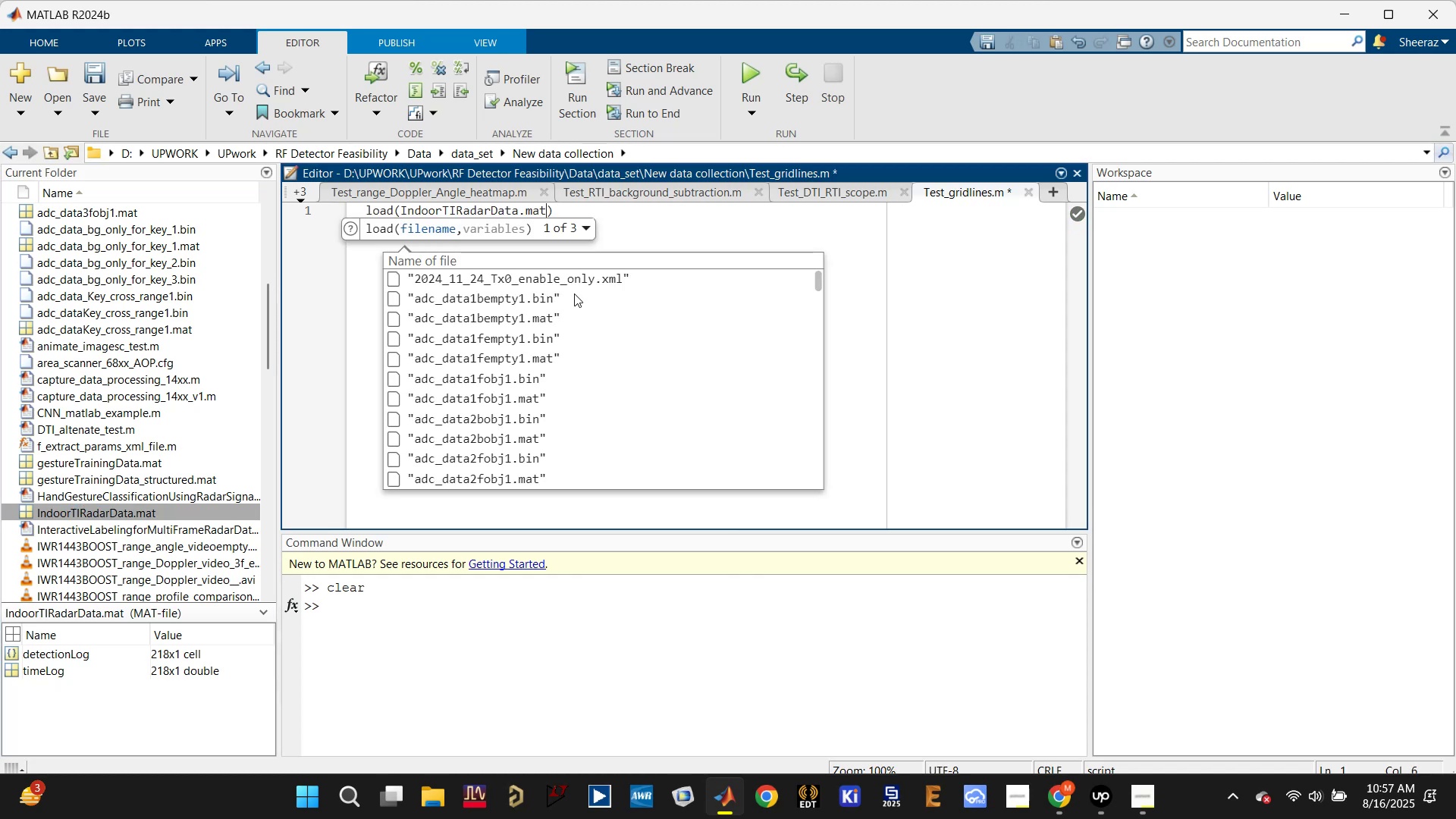 
key(Control+Z)
 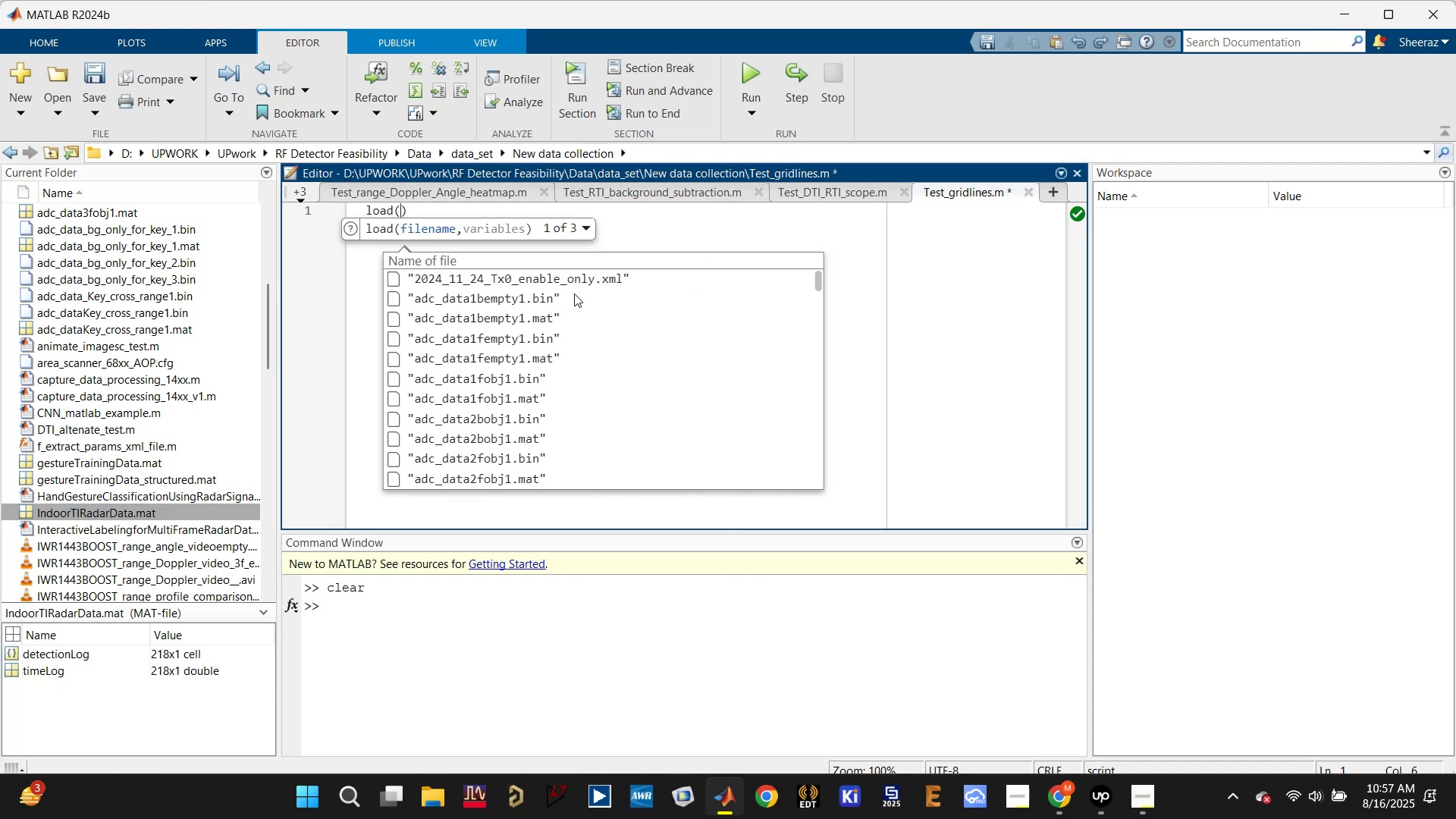 
key(Quote)
 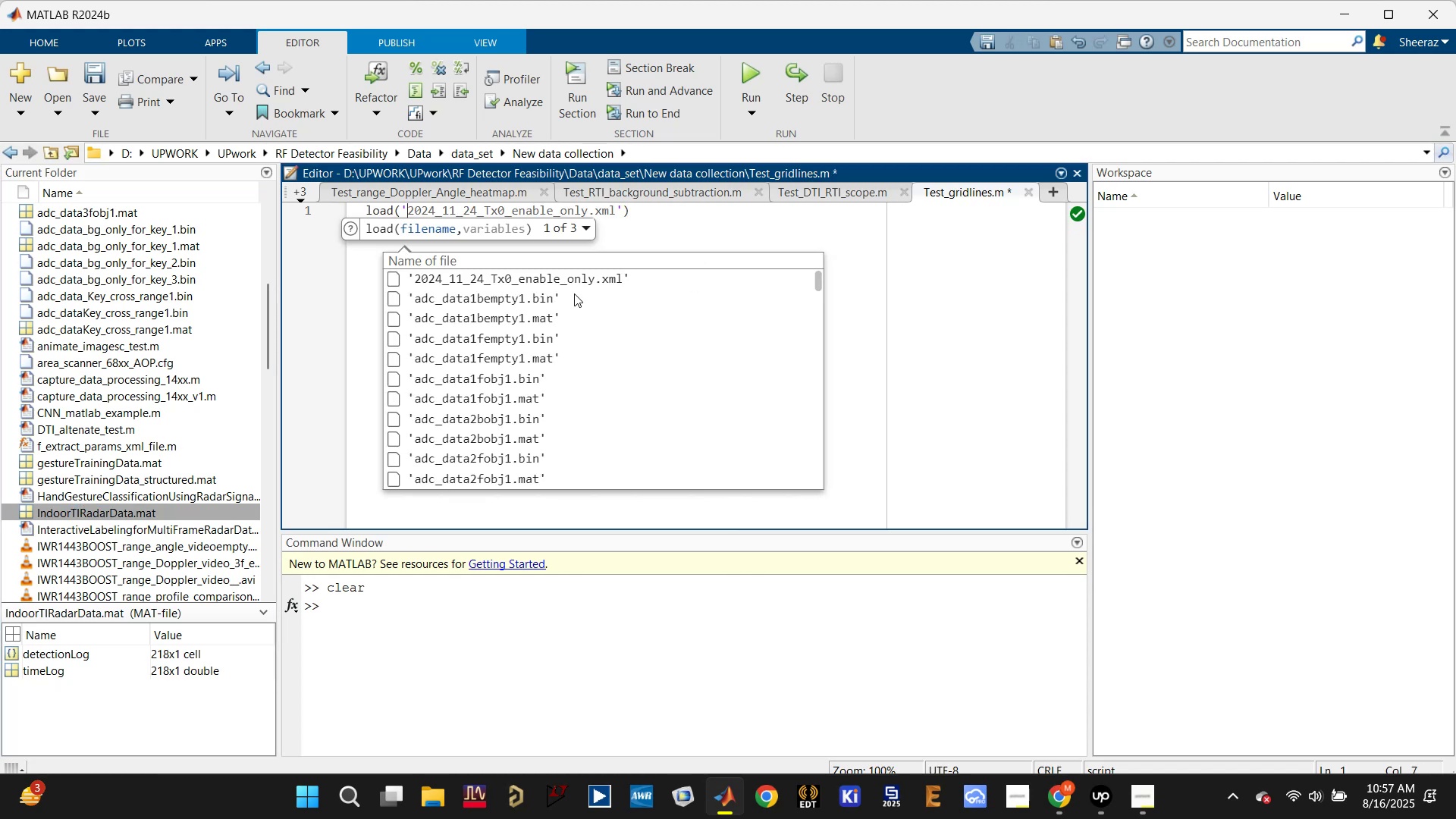 
hold_key(key=ControlLeft, duration=0.71)
 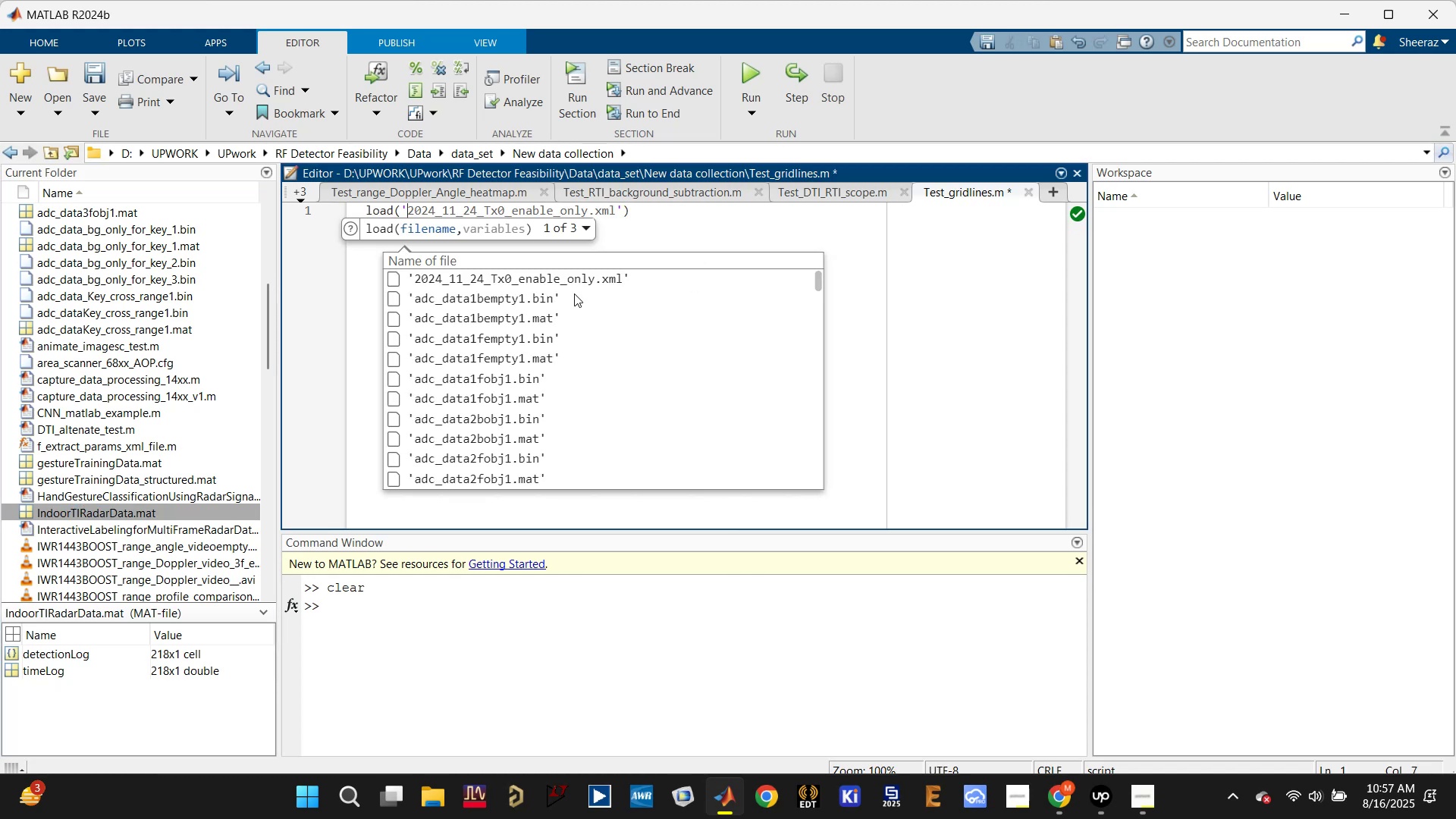 
hold_key(key=ControlLeft, duration=0.46)
 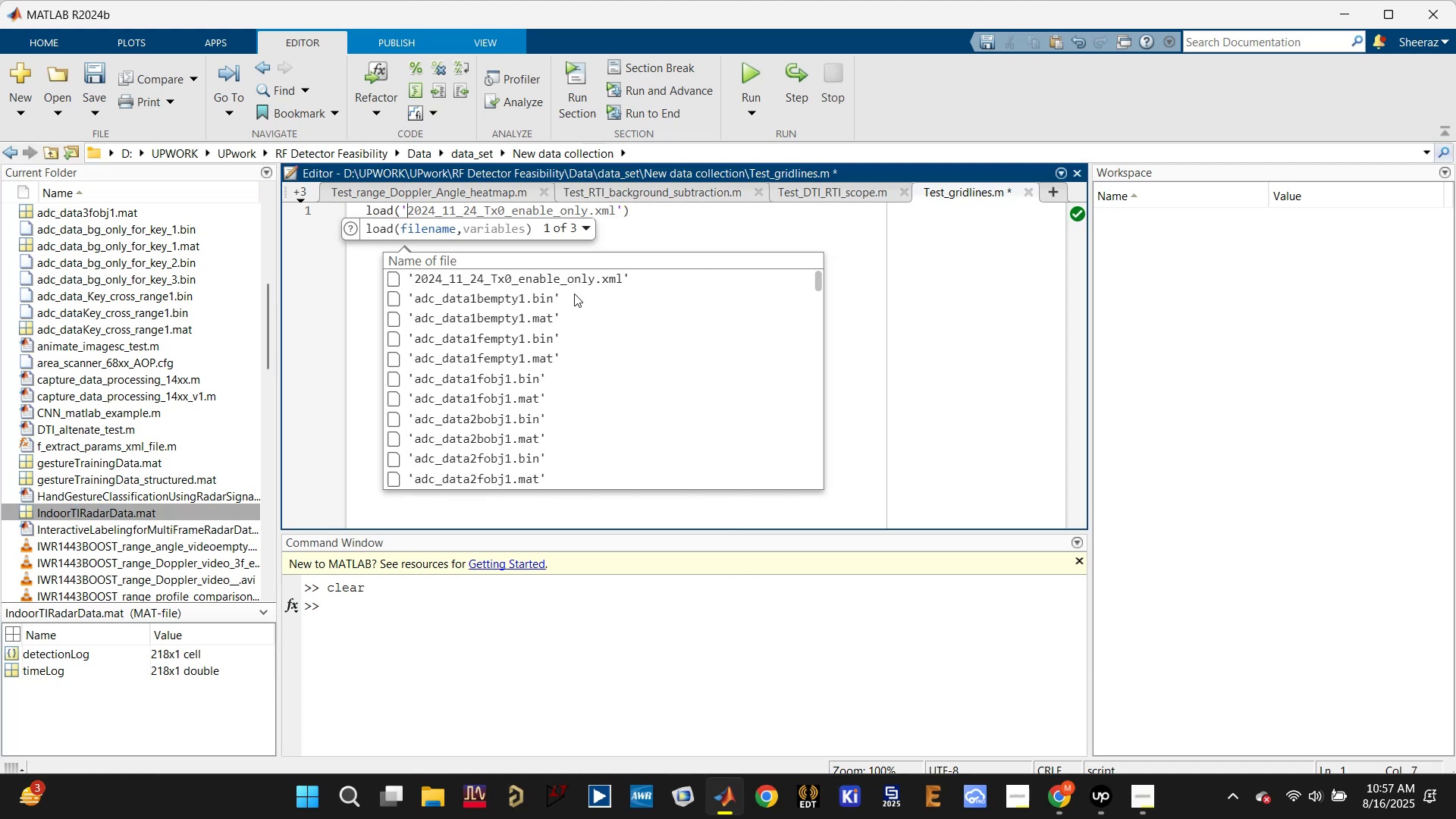 
key(Control+V)
 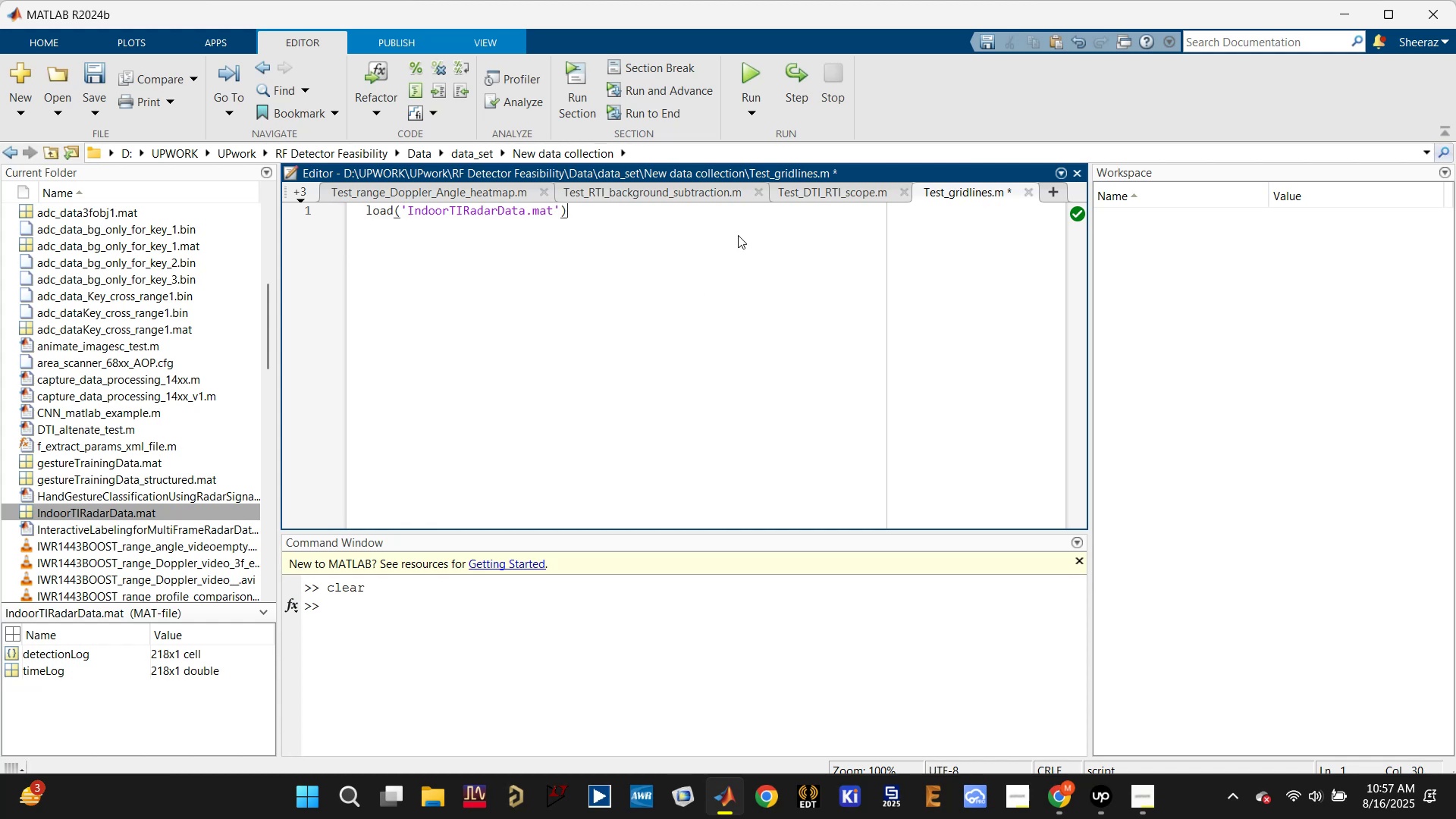 
key(Semicolon)
 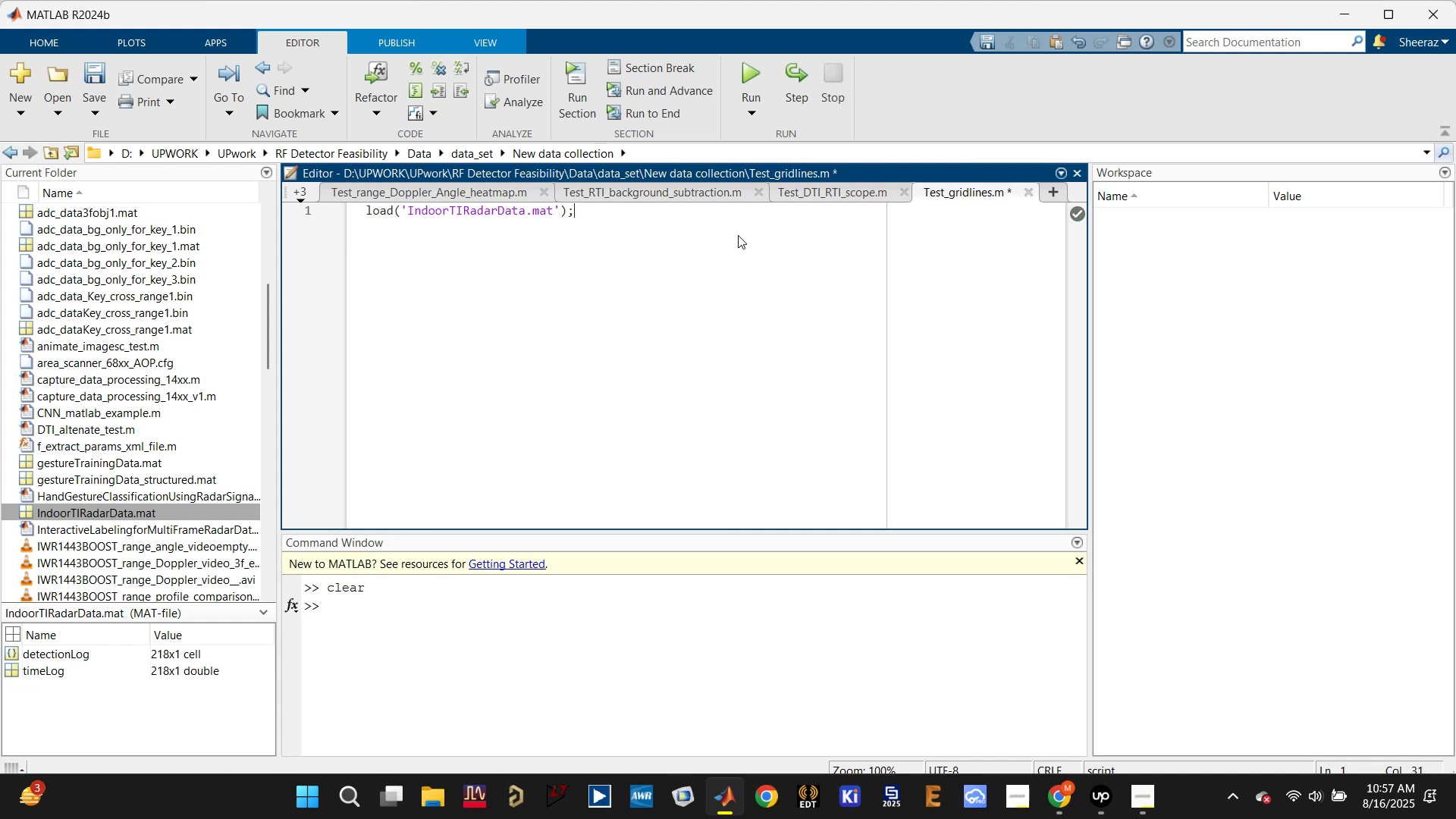 
key(Control+S)
 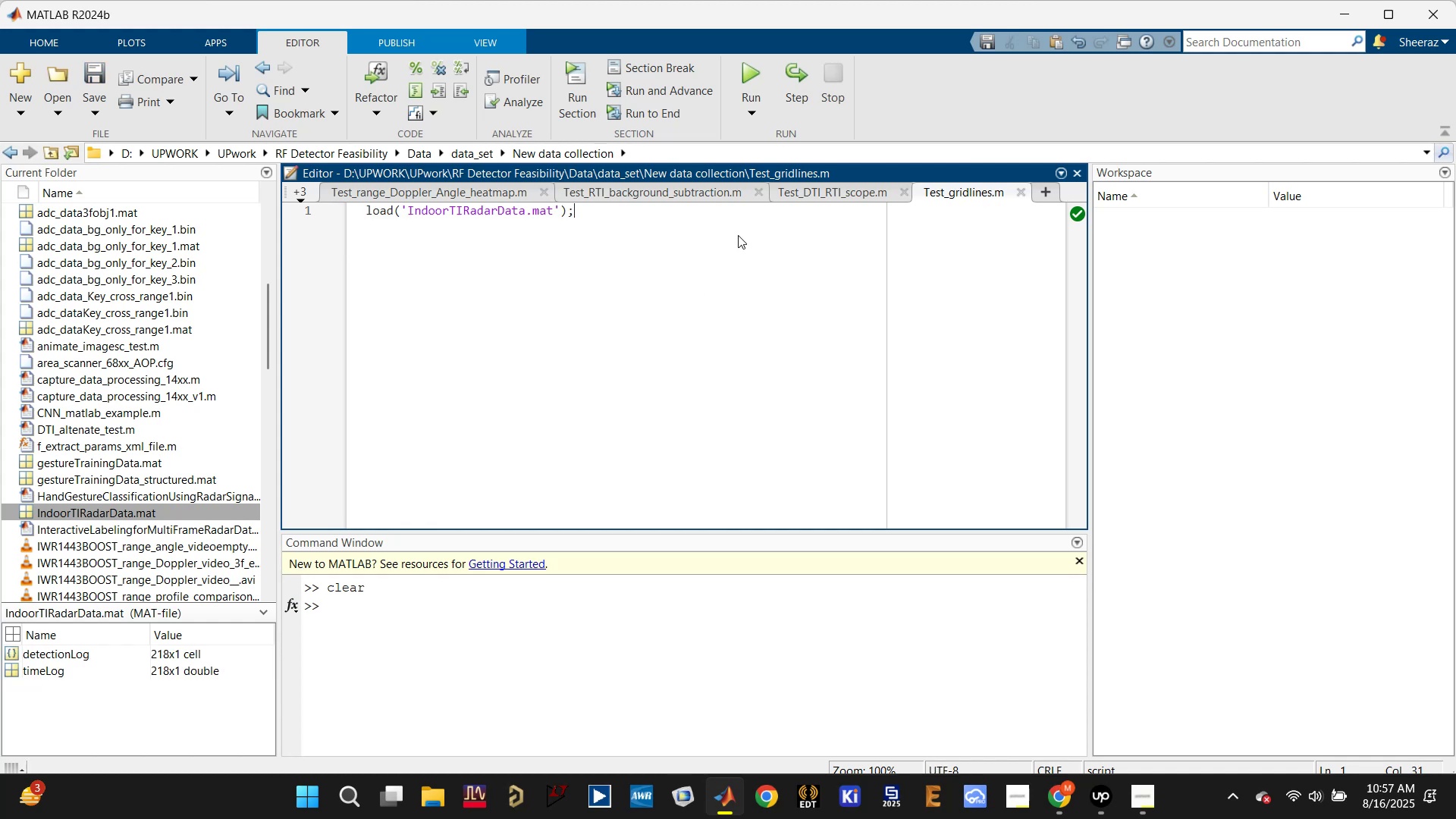 
key(F5)
 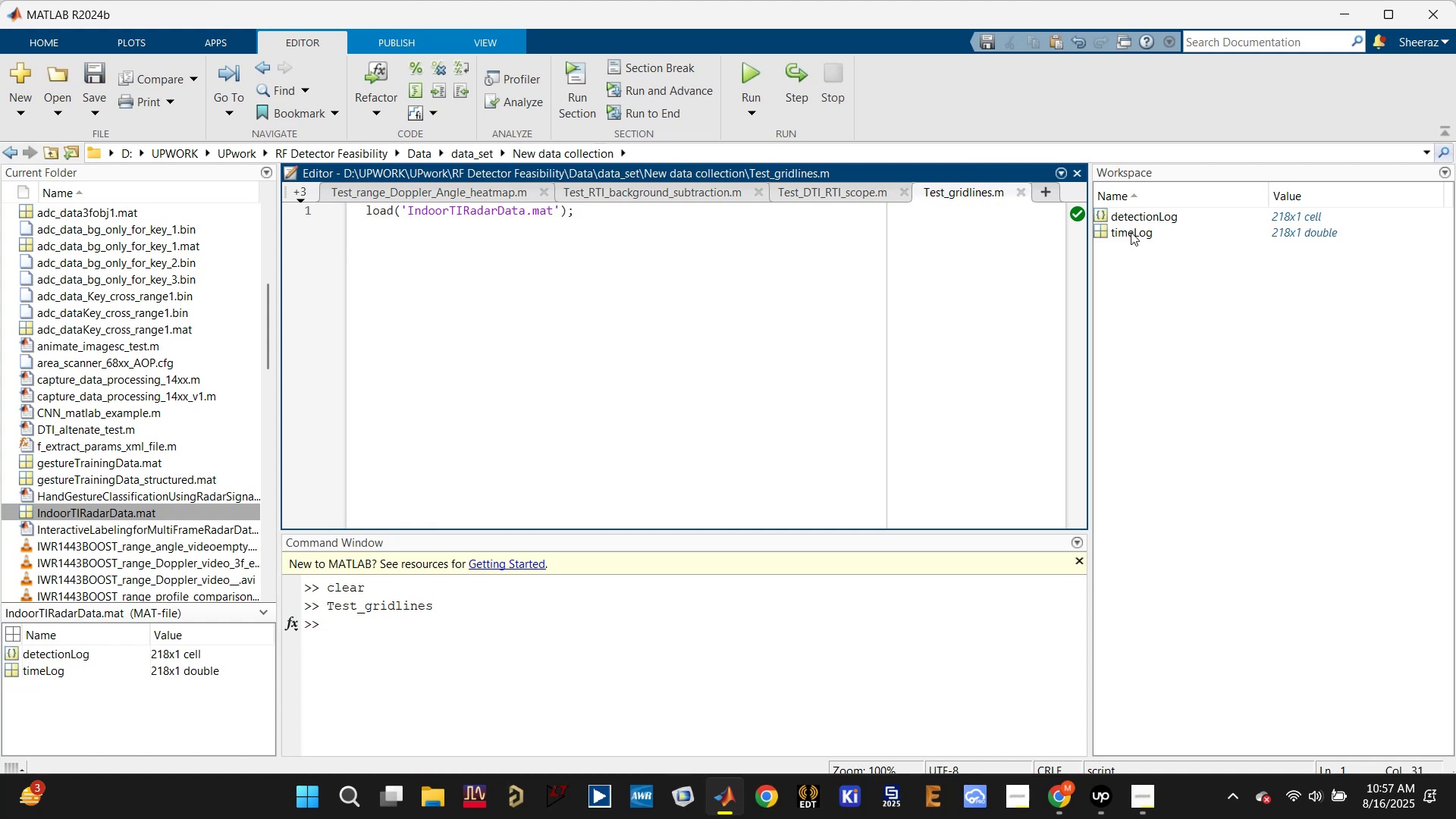 
wait(5.44)
 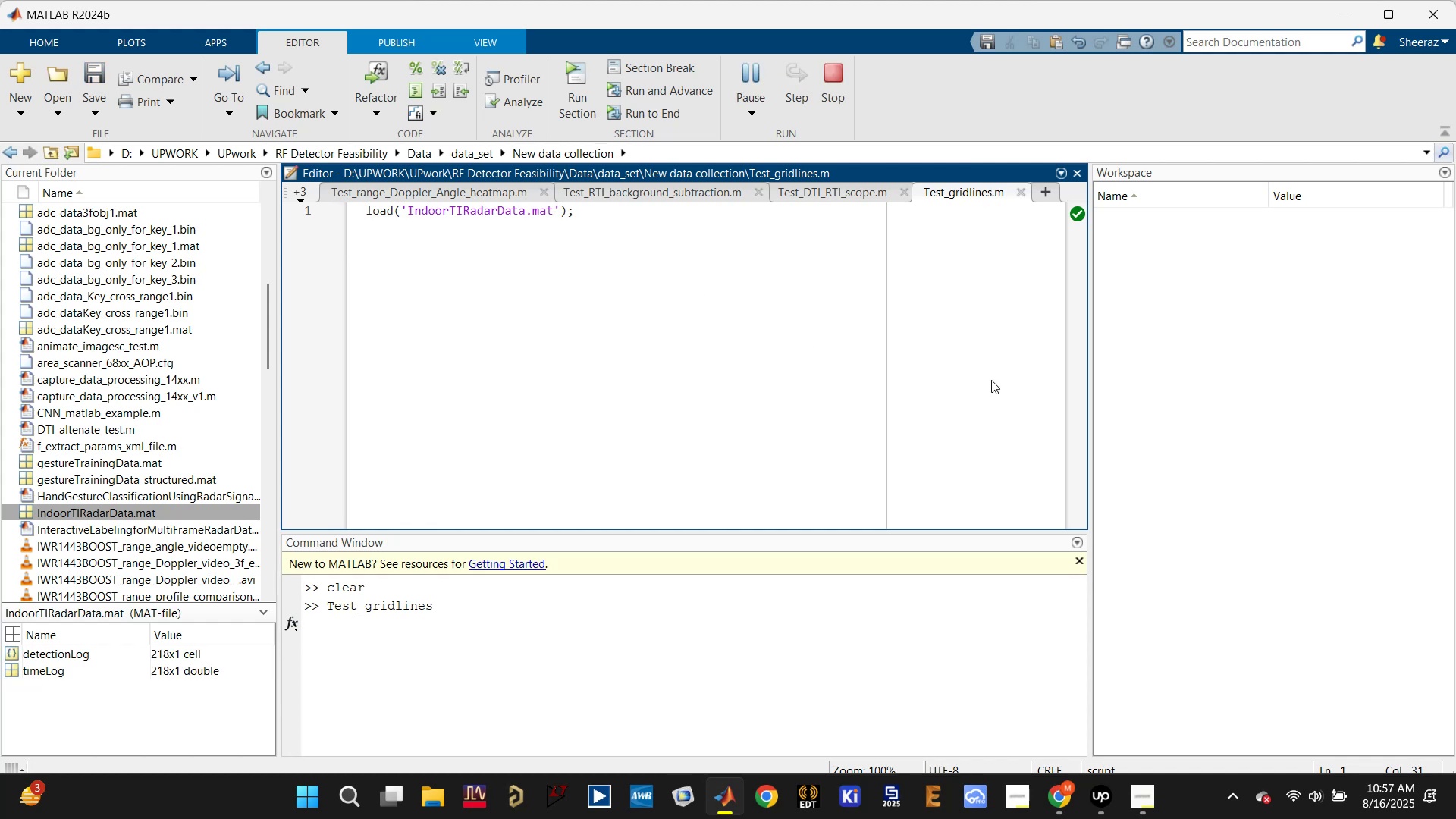 
left_click([365, 216])
 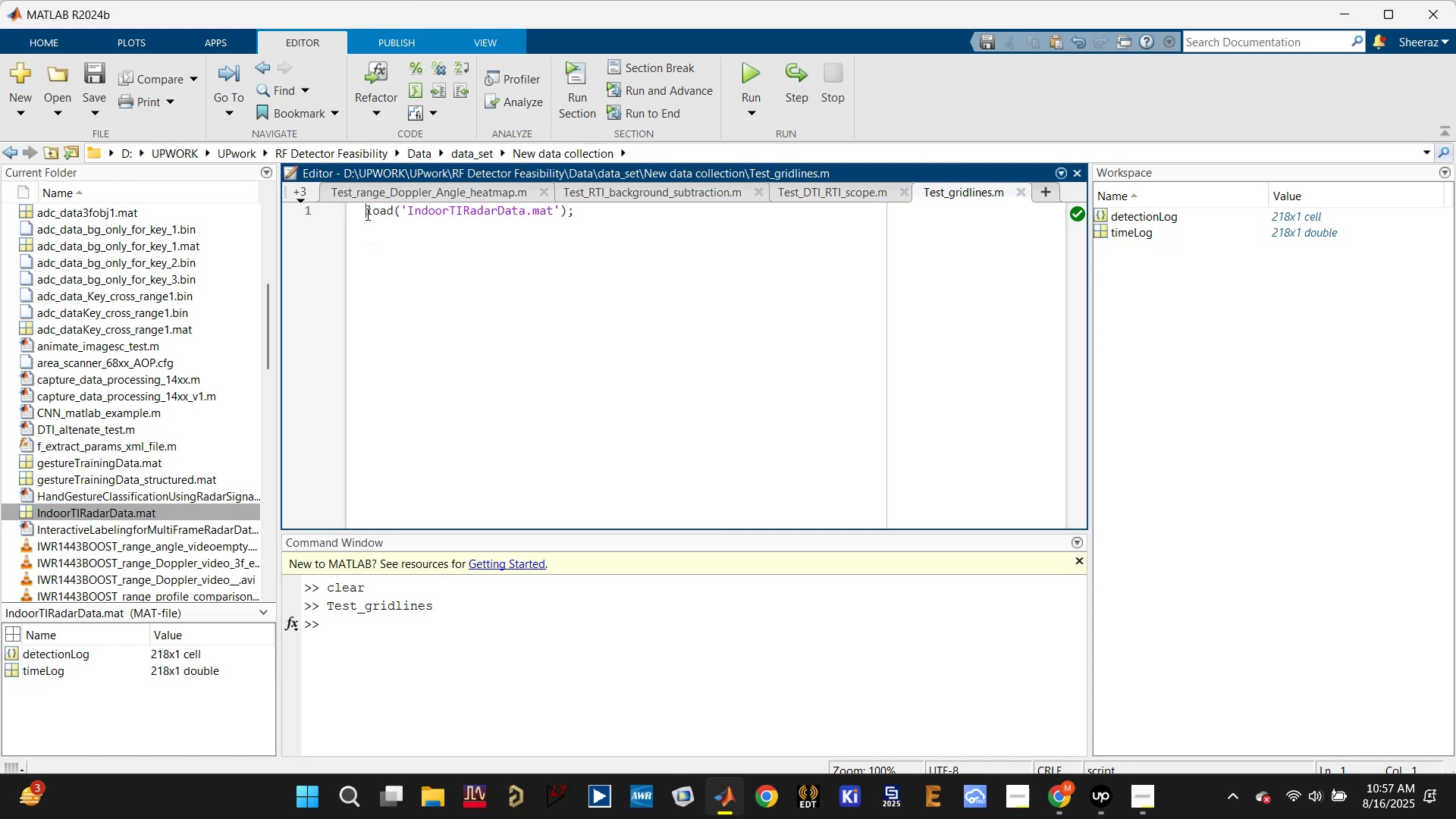 
key(Enter)
 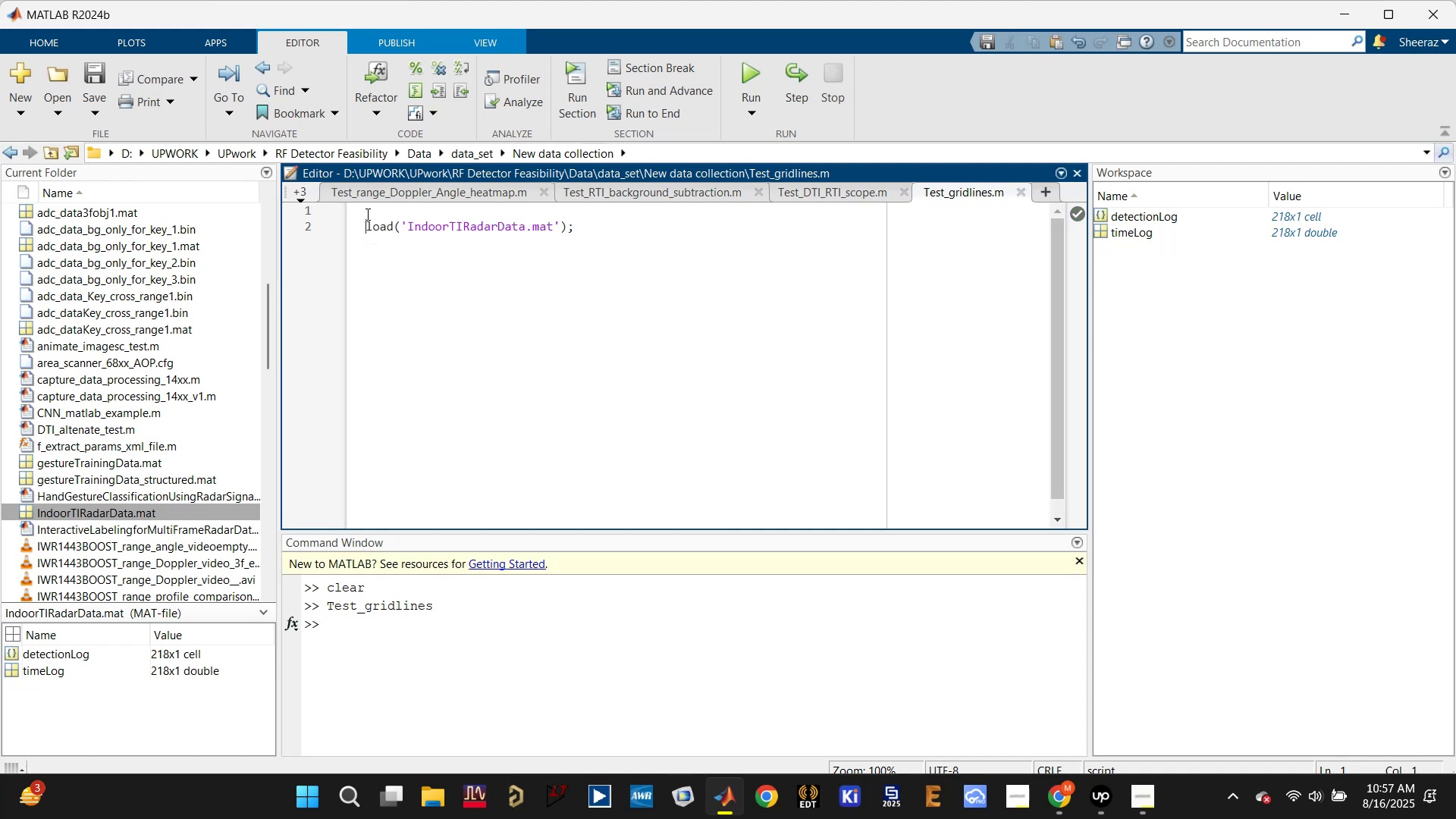 
key(Enter)
 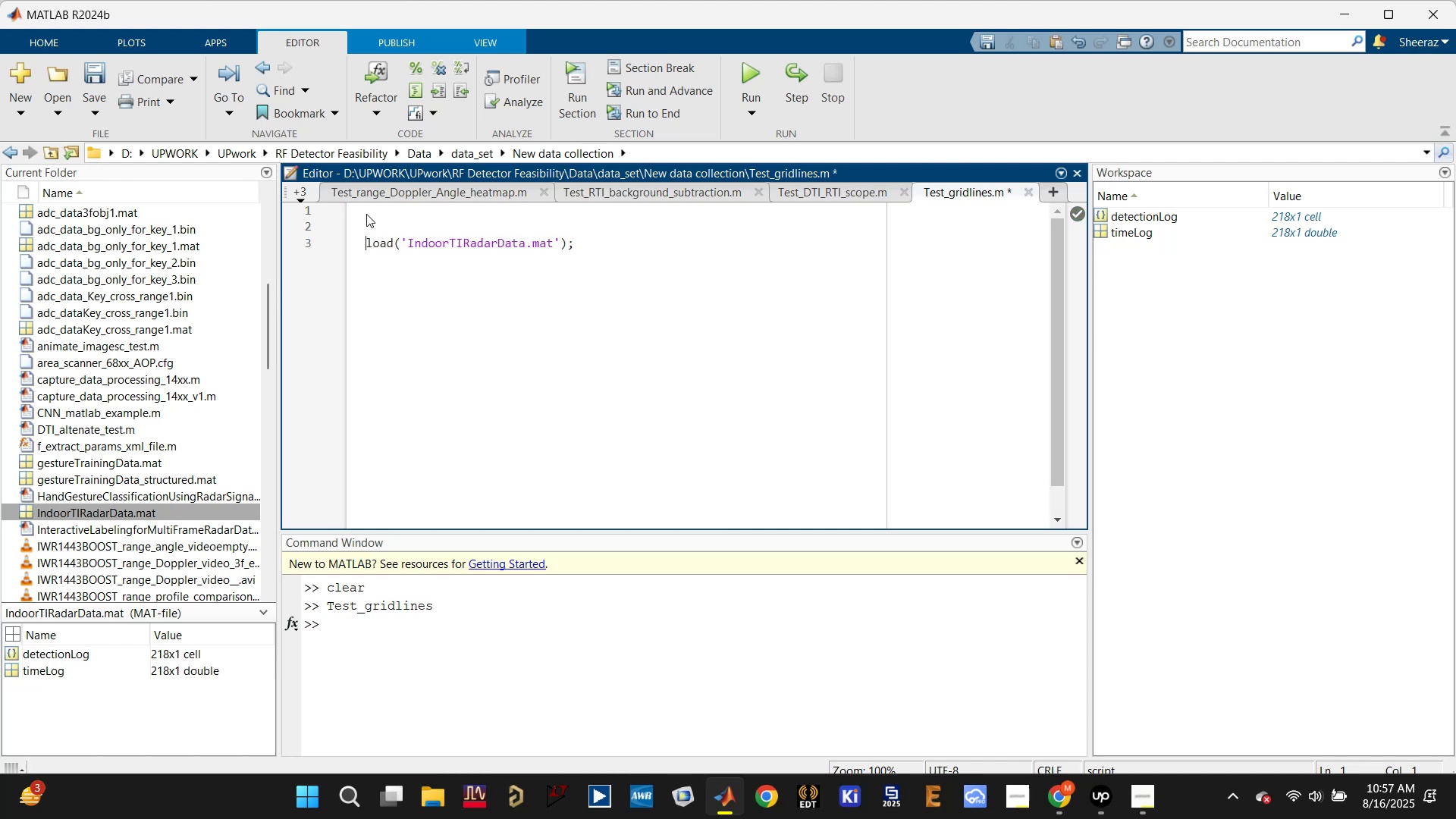 
key(ArrowUp)
 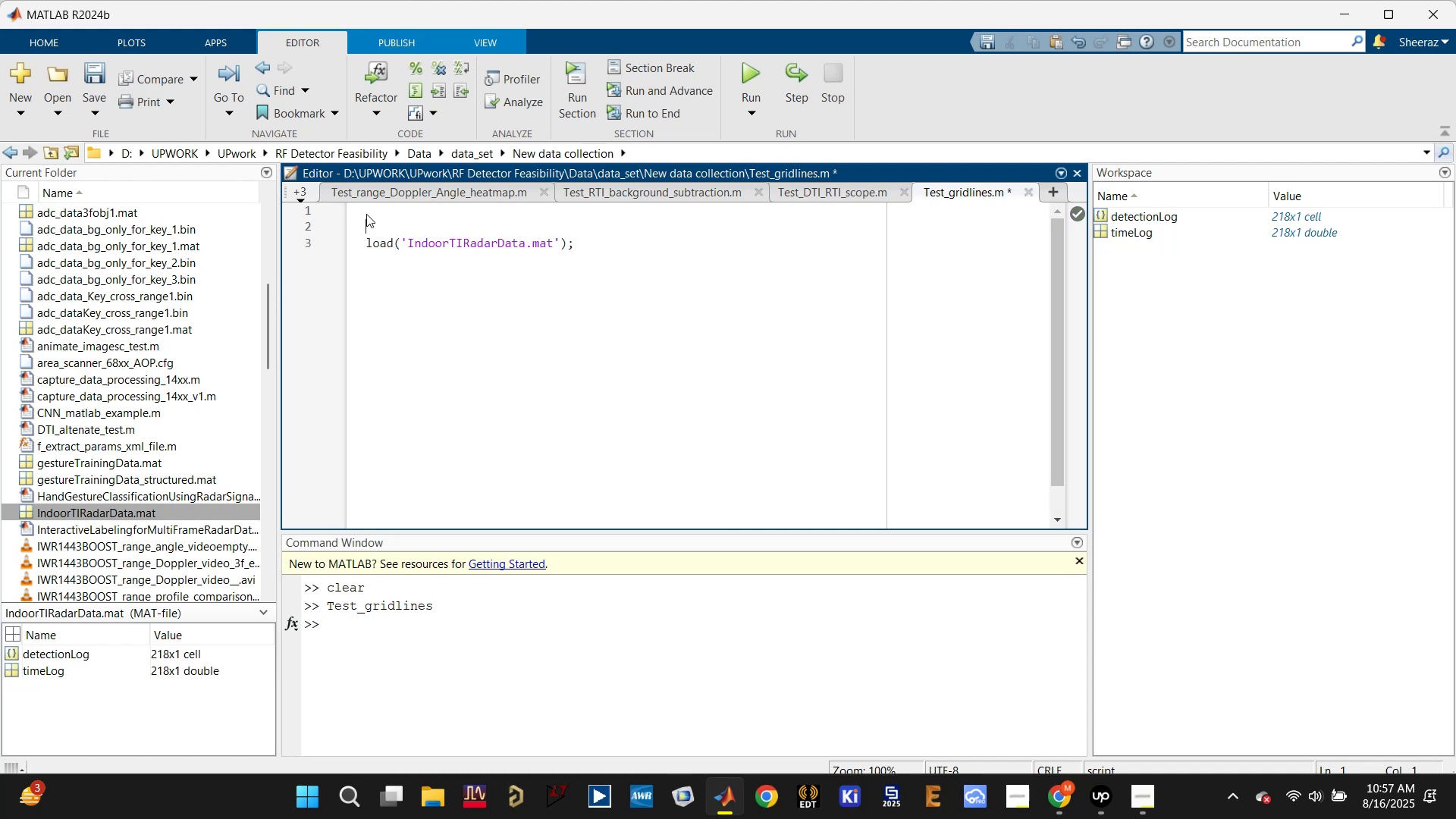 
key(ArrowUp)
 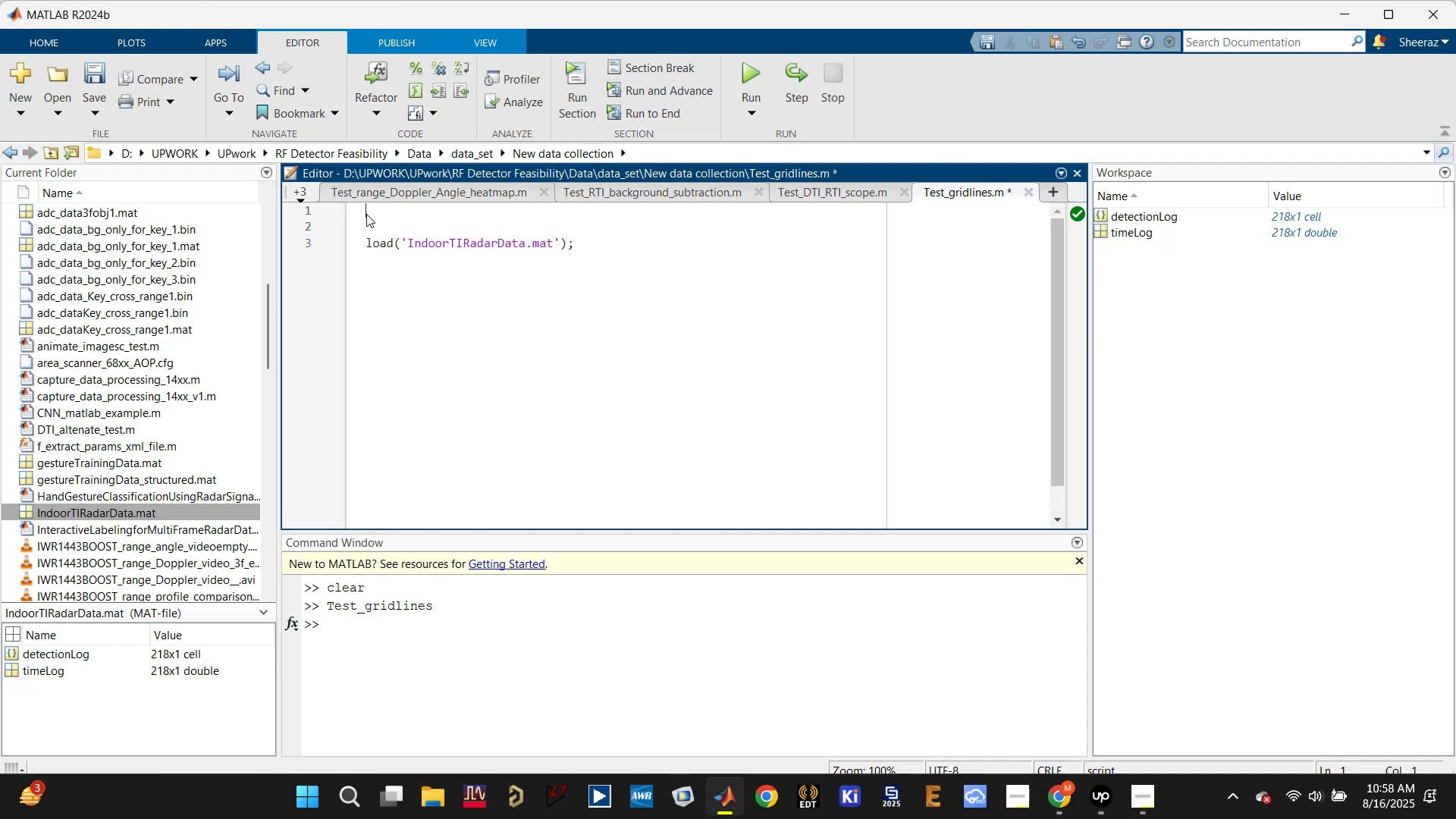 
type(clear; close all; clc;)
 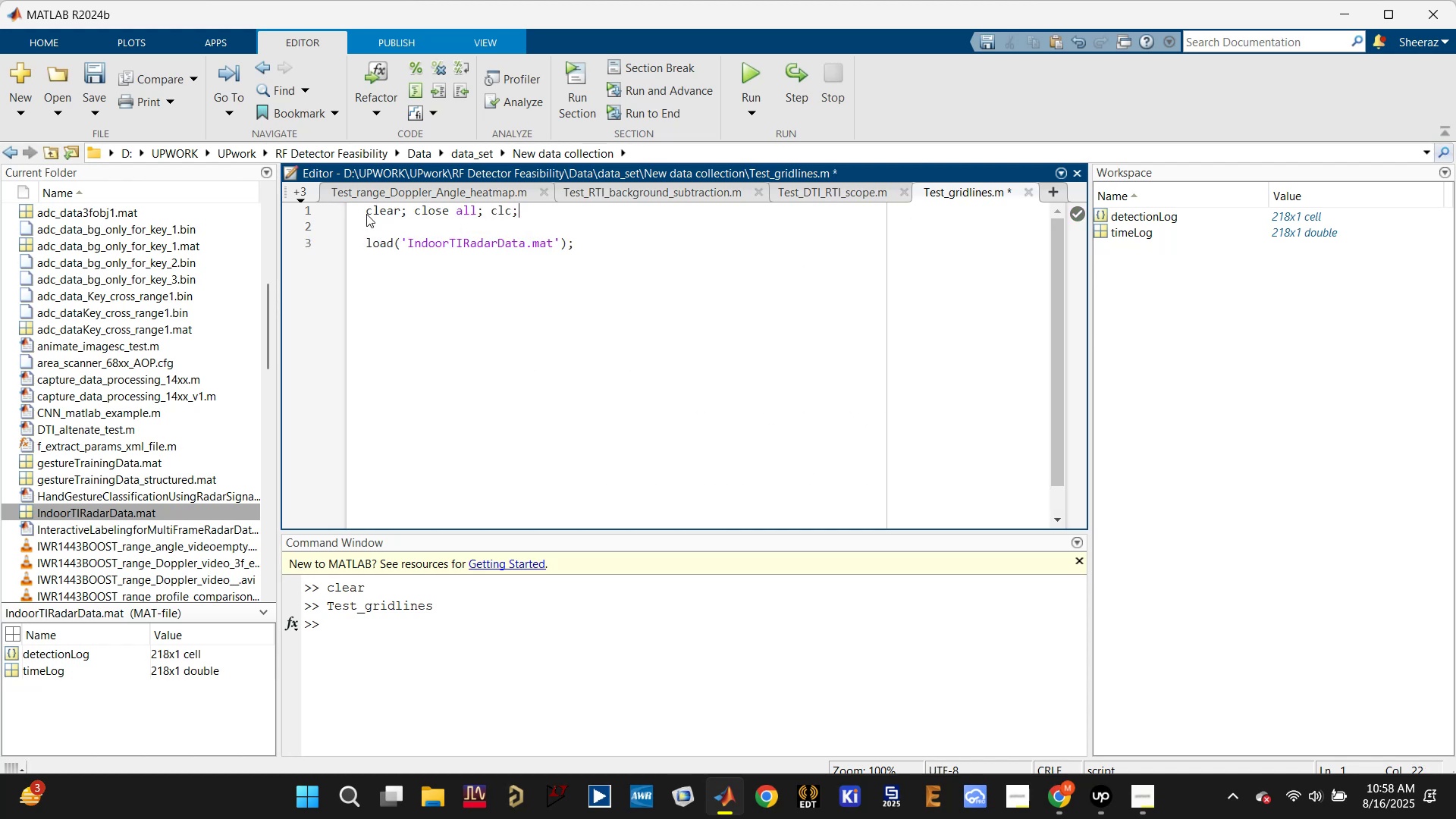 
key(Control+S)
 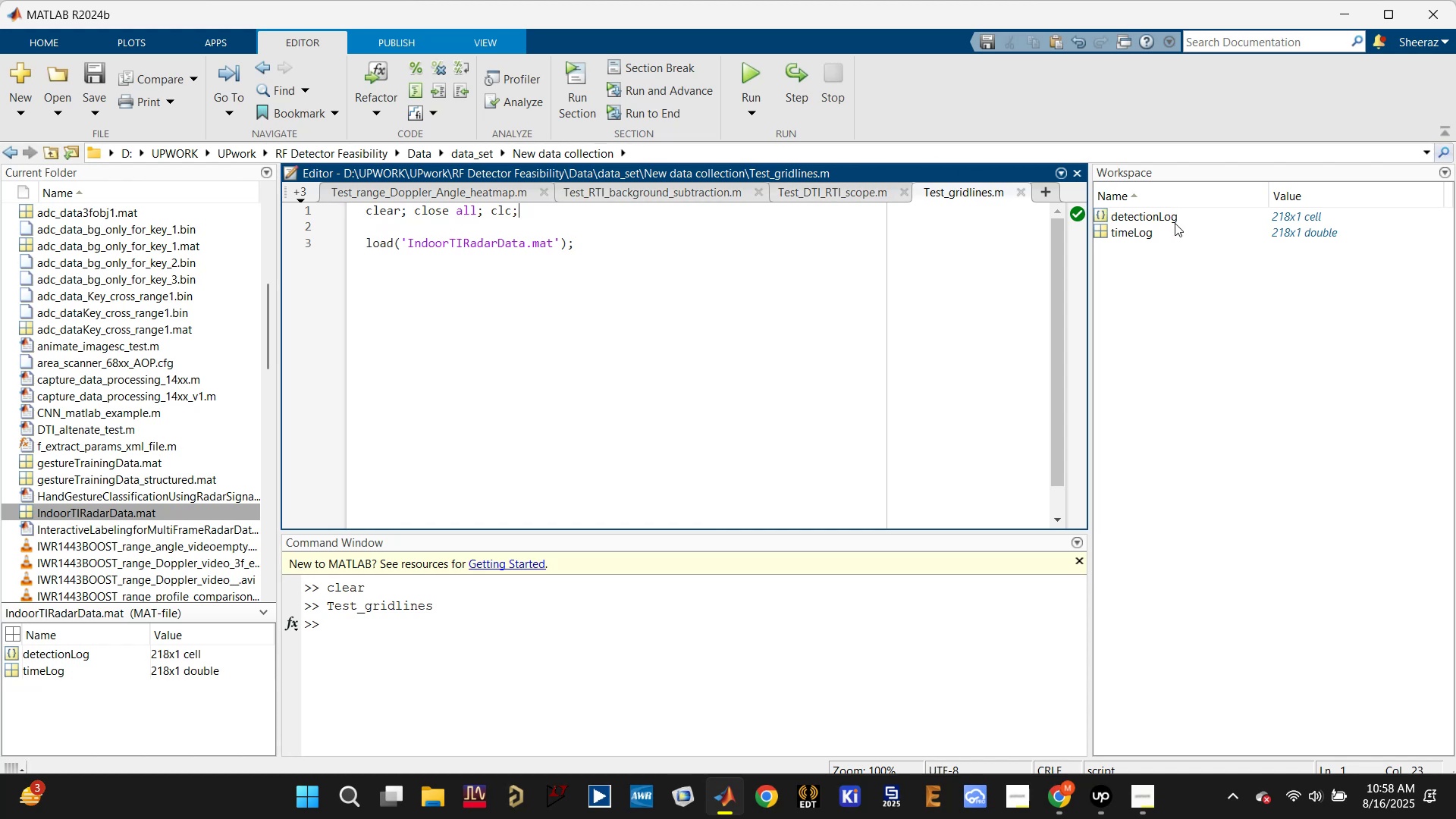 
double_click([1141, 234])
 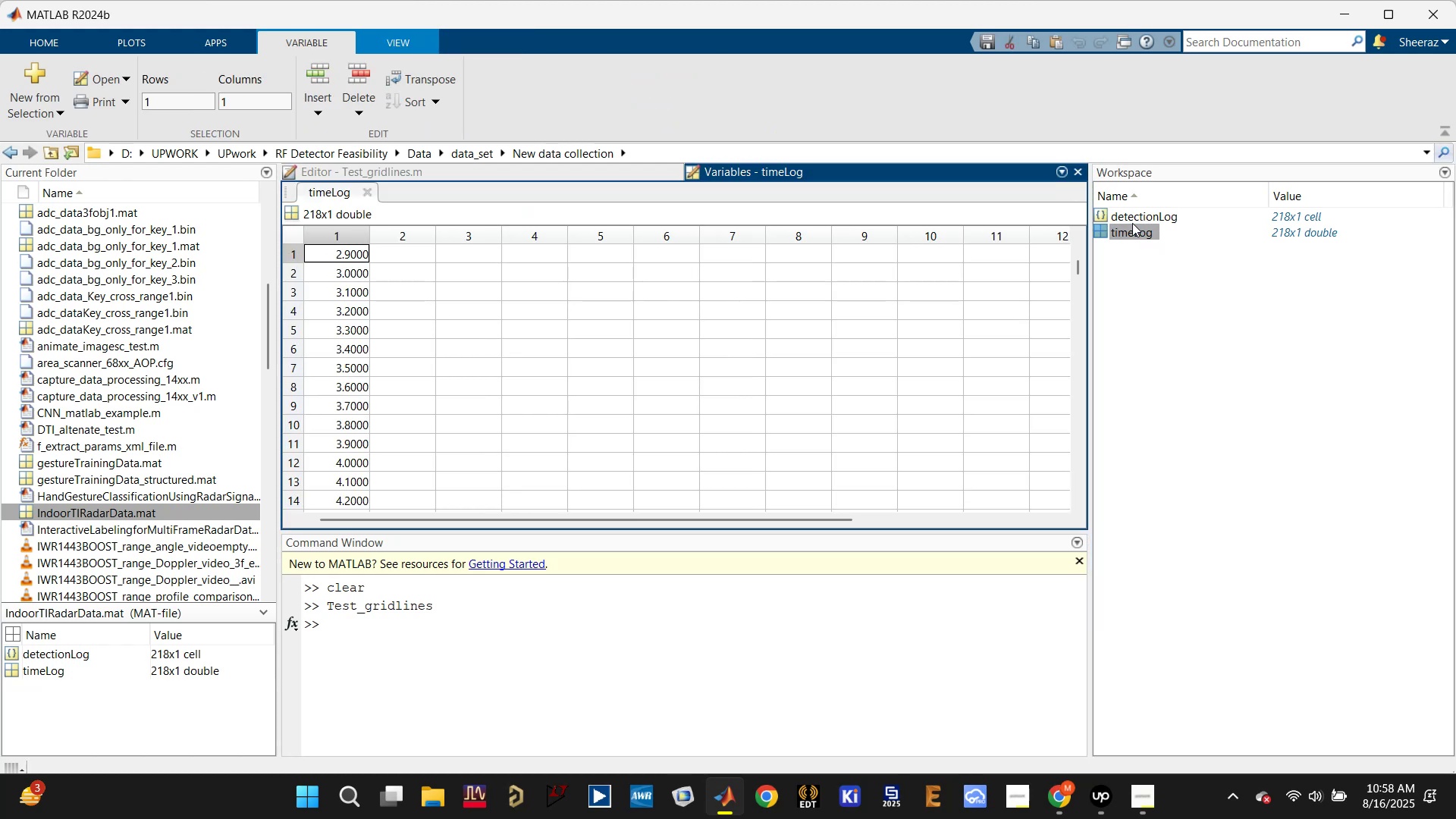 
scroll: coordinate [330, 417], scroll_direction: down, amount: 26.0
 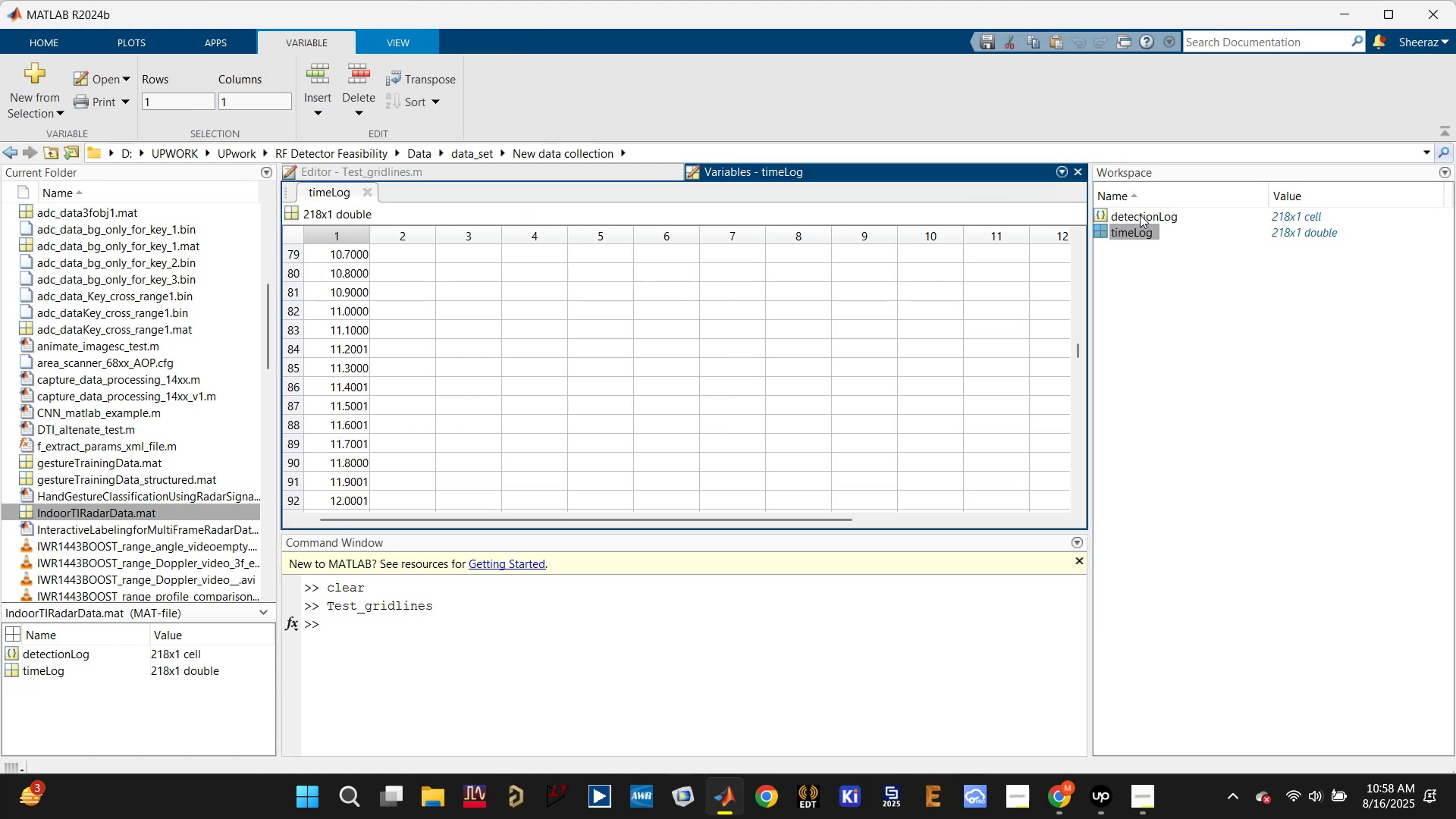 
double_click([1140, 215])
 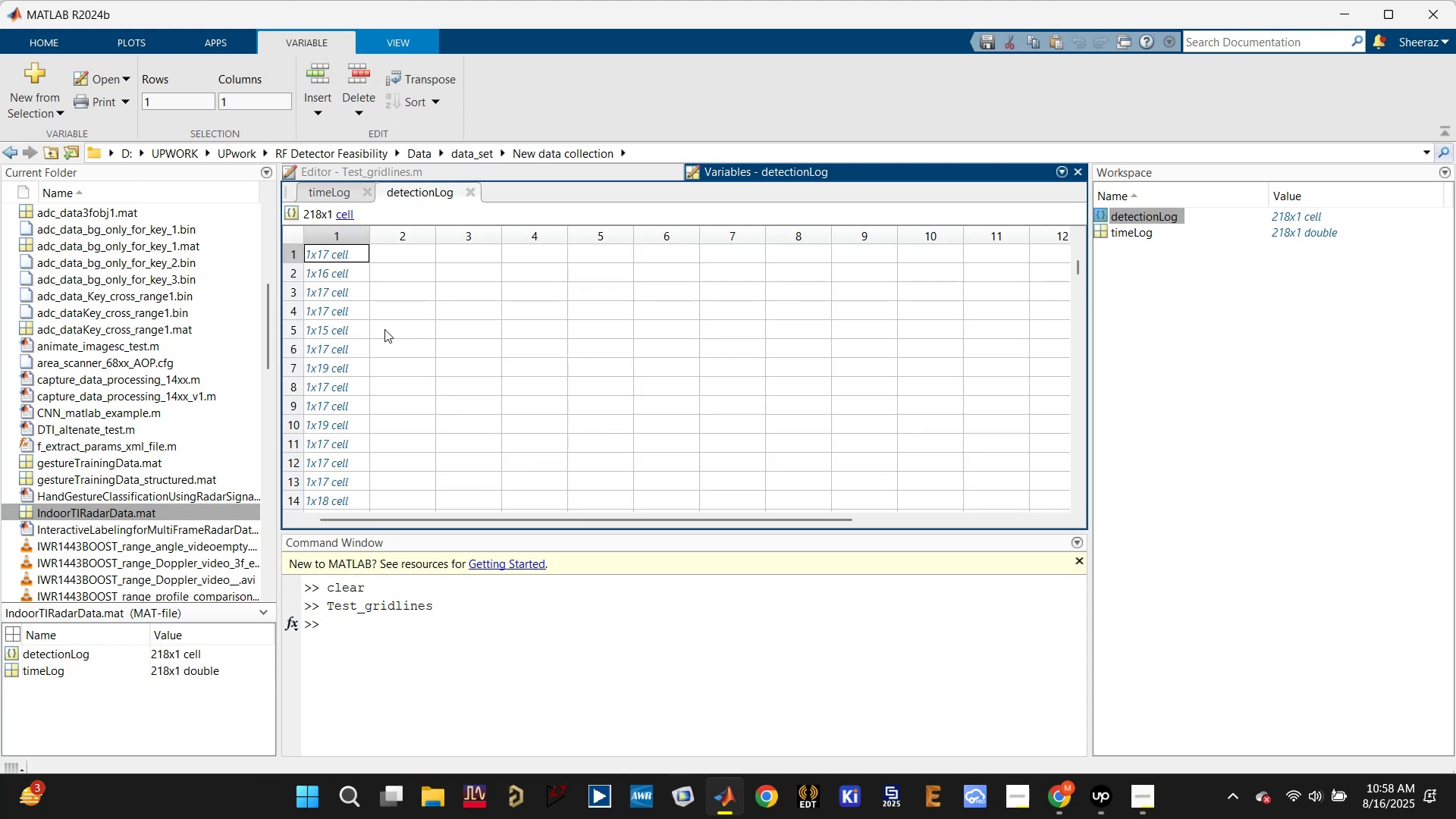 
scroll: coordinate [352, 280], scroll_direction: up, amount: 1.0
 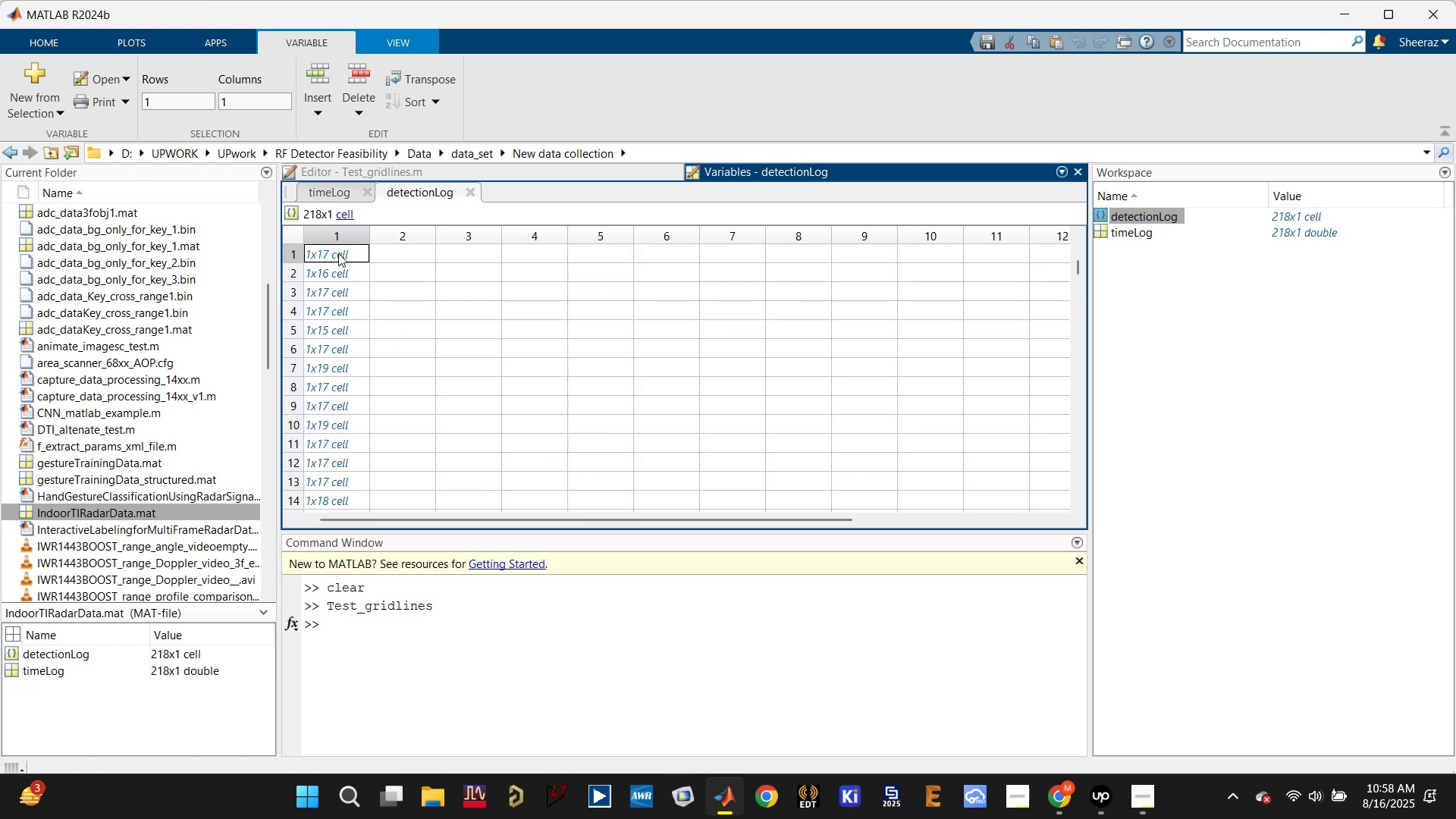 
double_click([338, 253])
 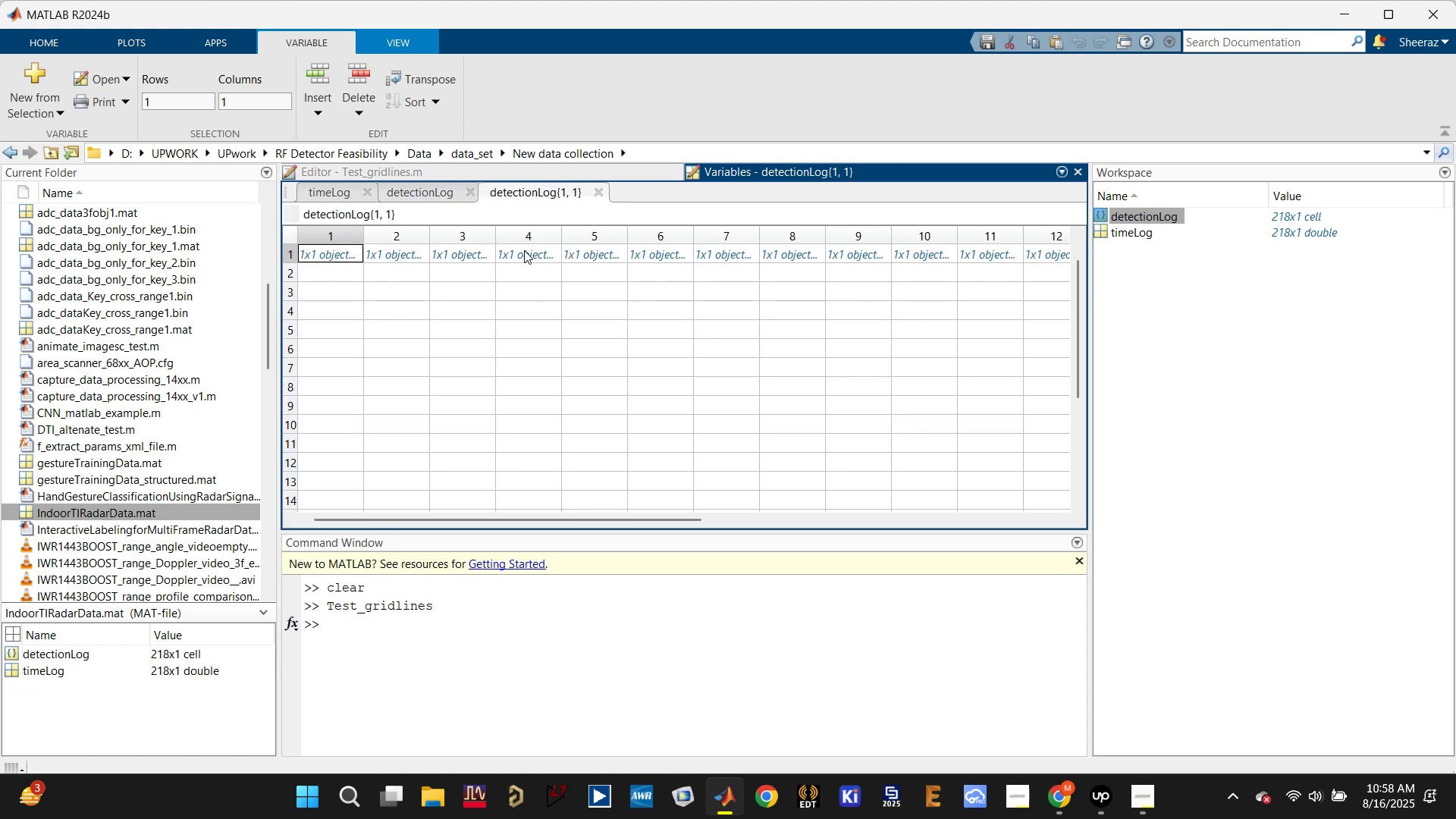 
double_click([529, 246])
 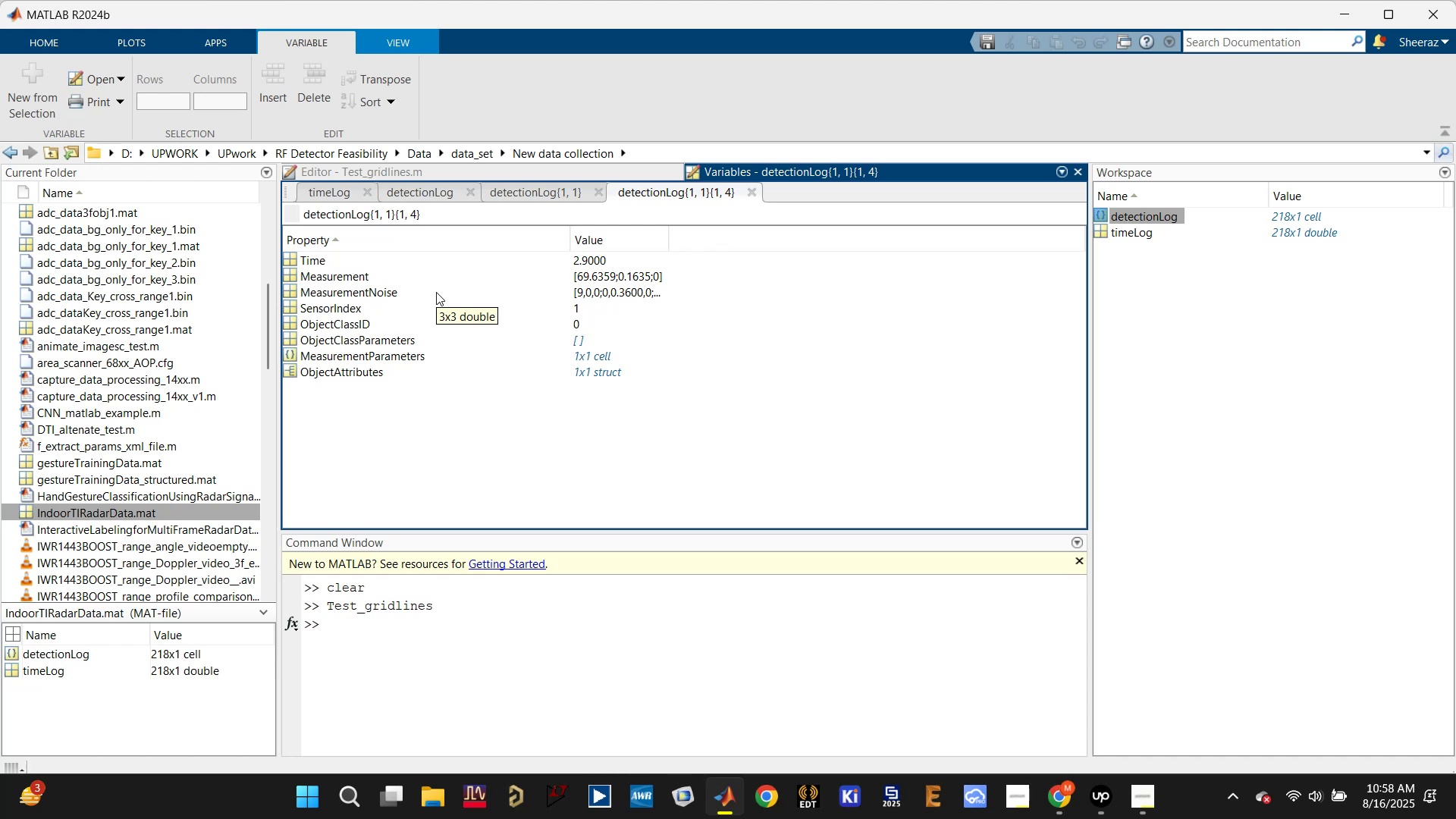 
wait(7.19)
 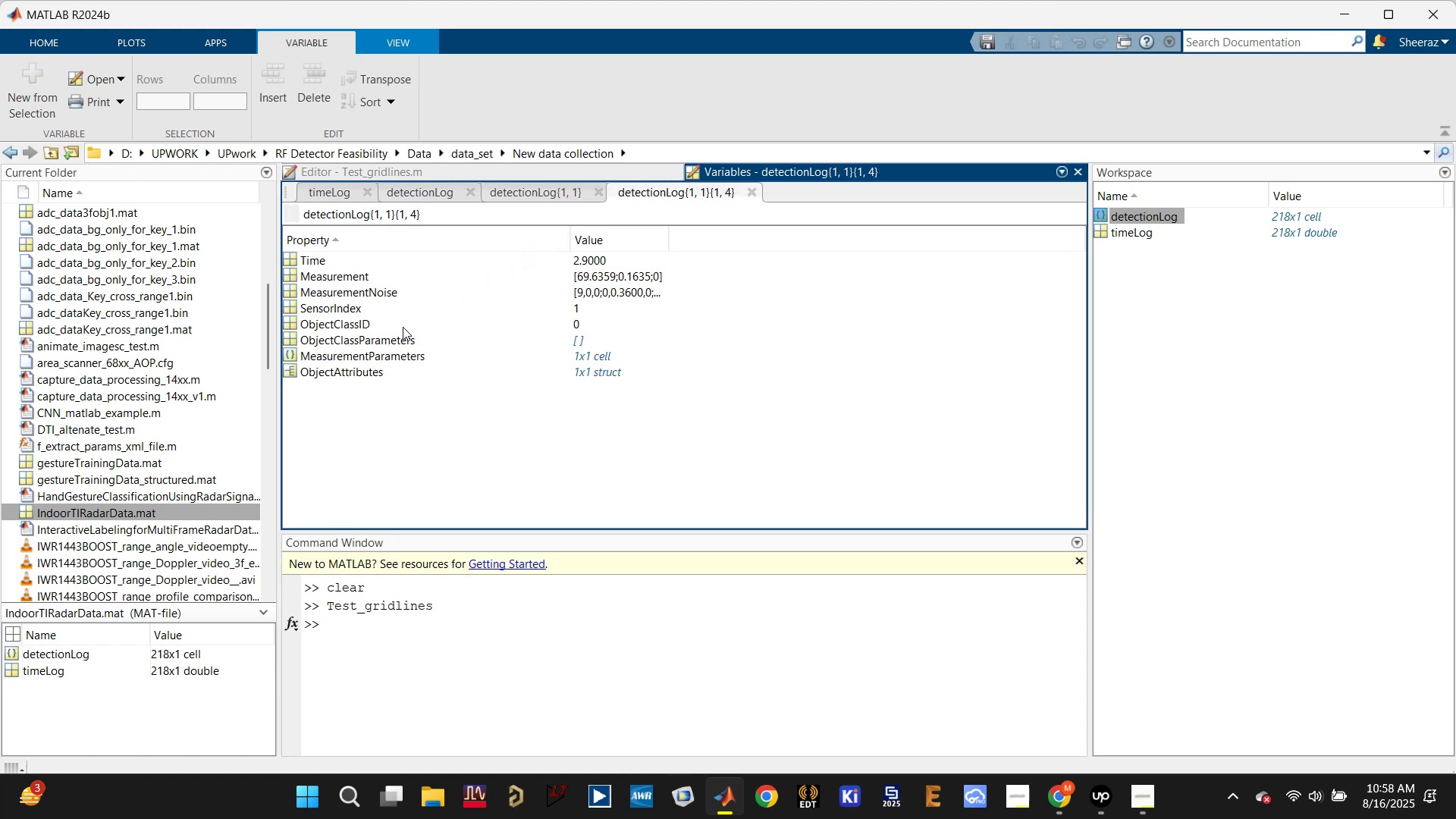 
left_click([545, 173])
 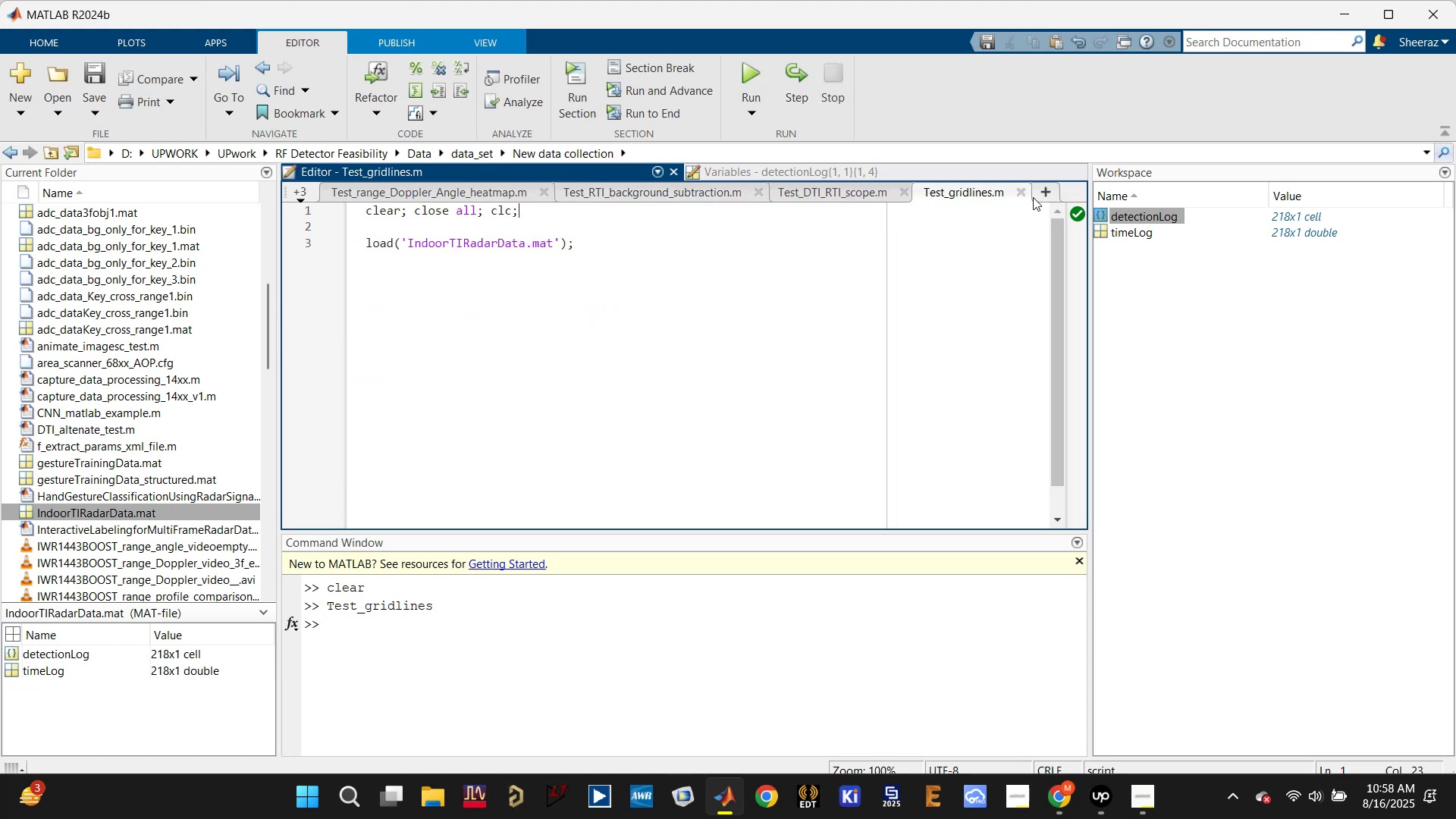 
wait(5.18)
 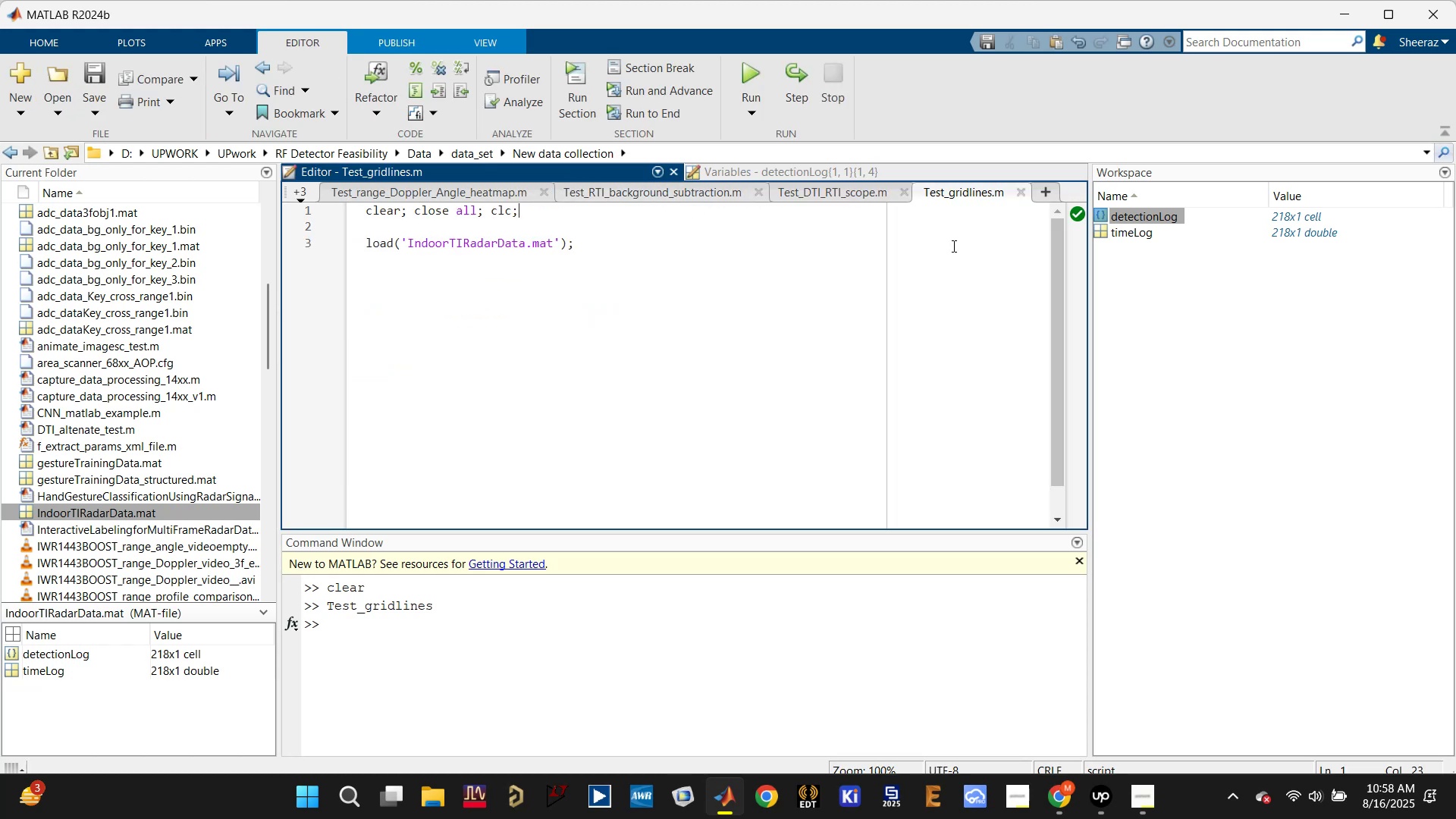 
left_click([1025, 196])
 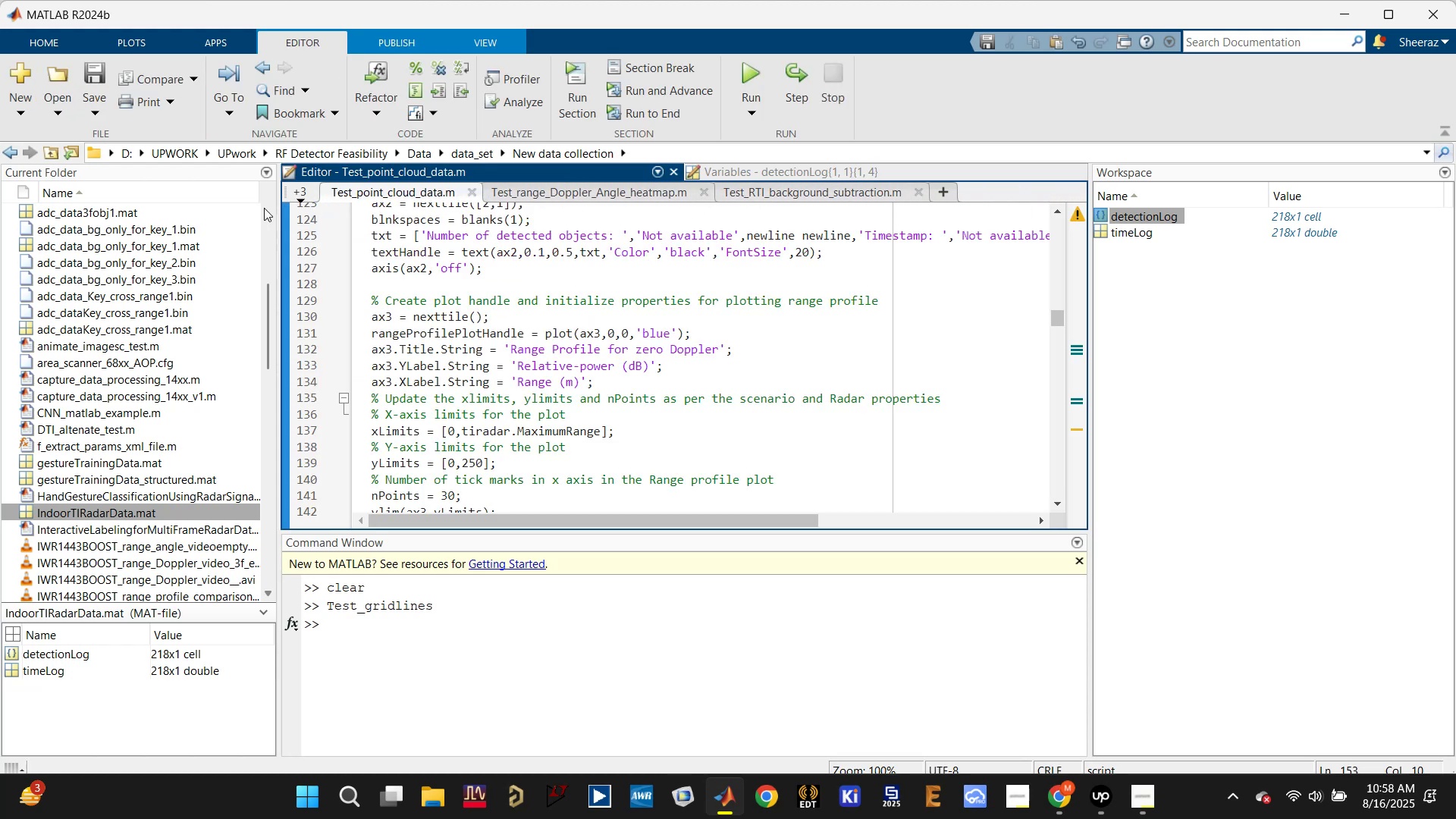 
left_click([715, 299])
 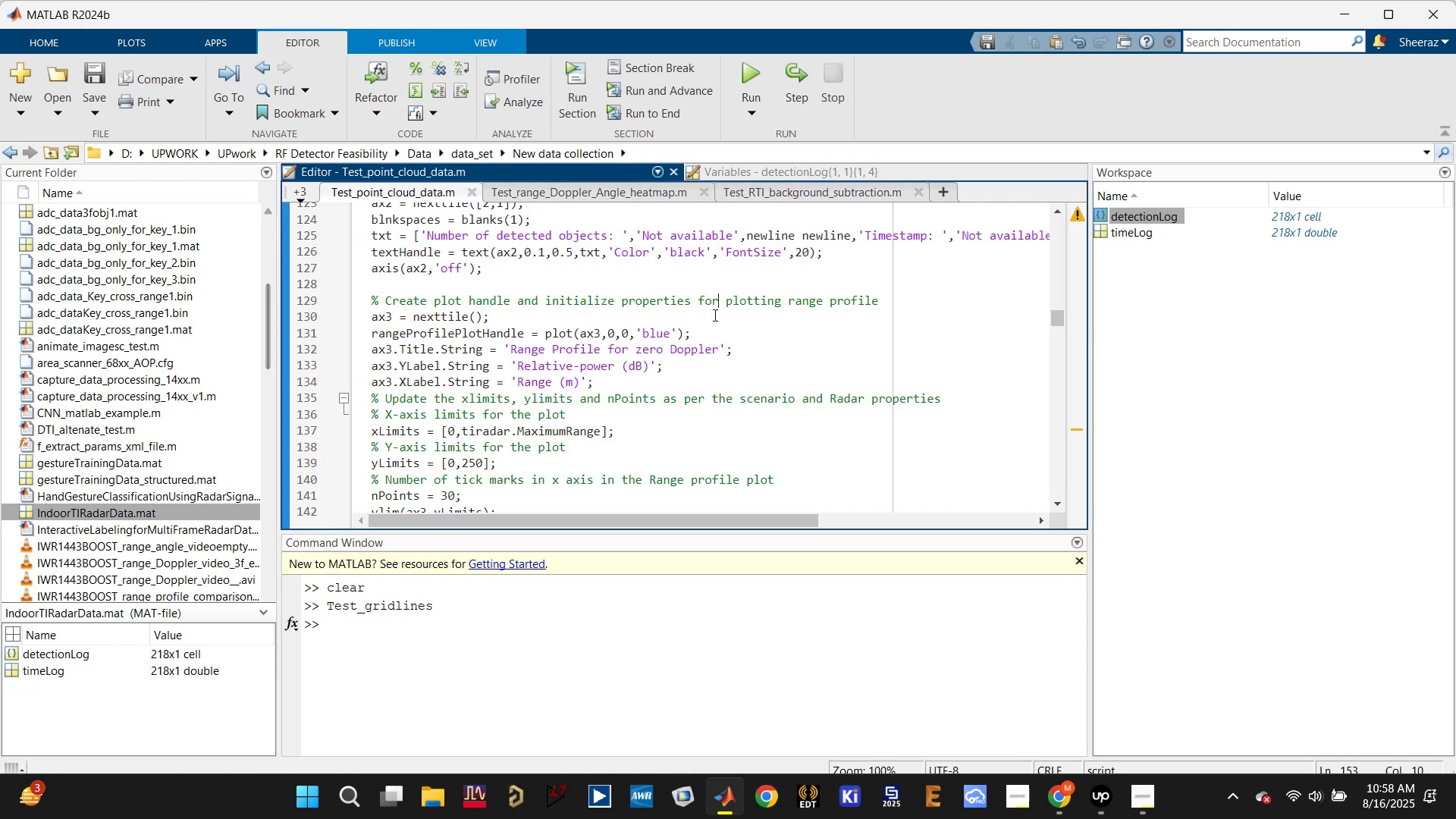 
scroll: coordinate [715, 325], scroll_direction: up, amount: 6.0
 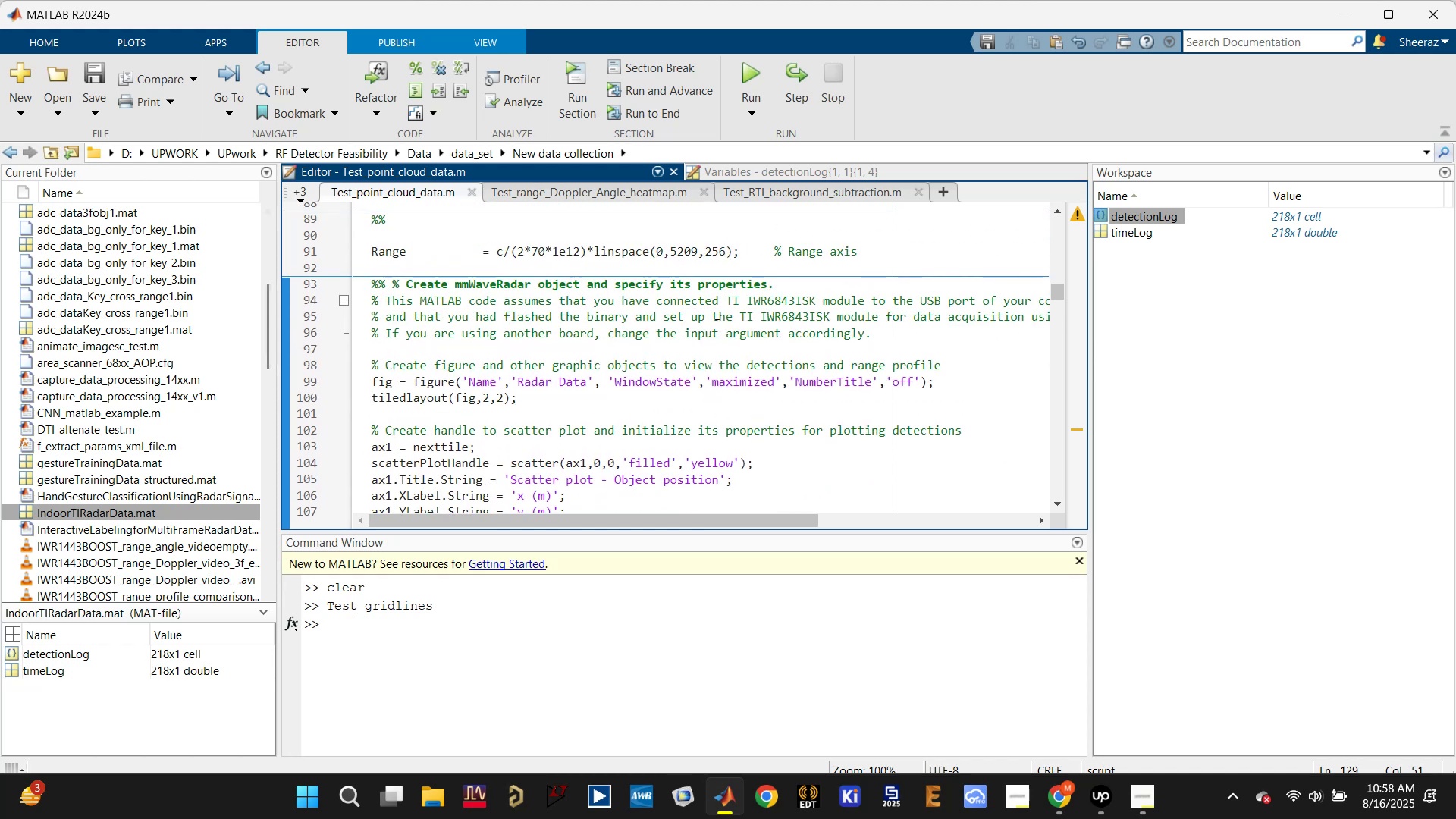 
scroll: coordinate [704, 340], scroll_direction: down, amount: 16.0
 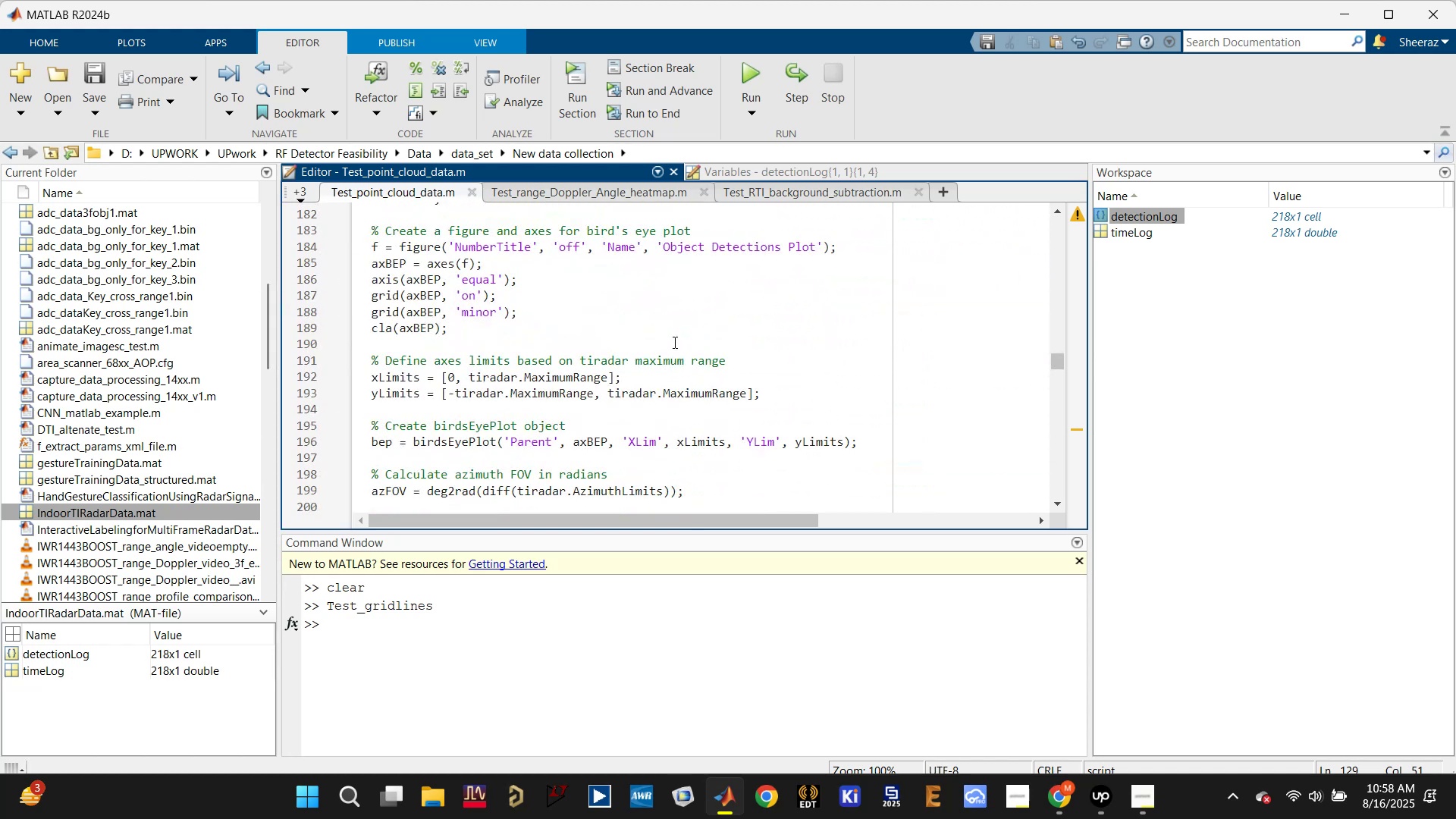 
scroll: coordinate [591, 350], scroll_direction: up, amount: 2.0
 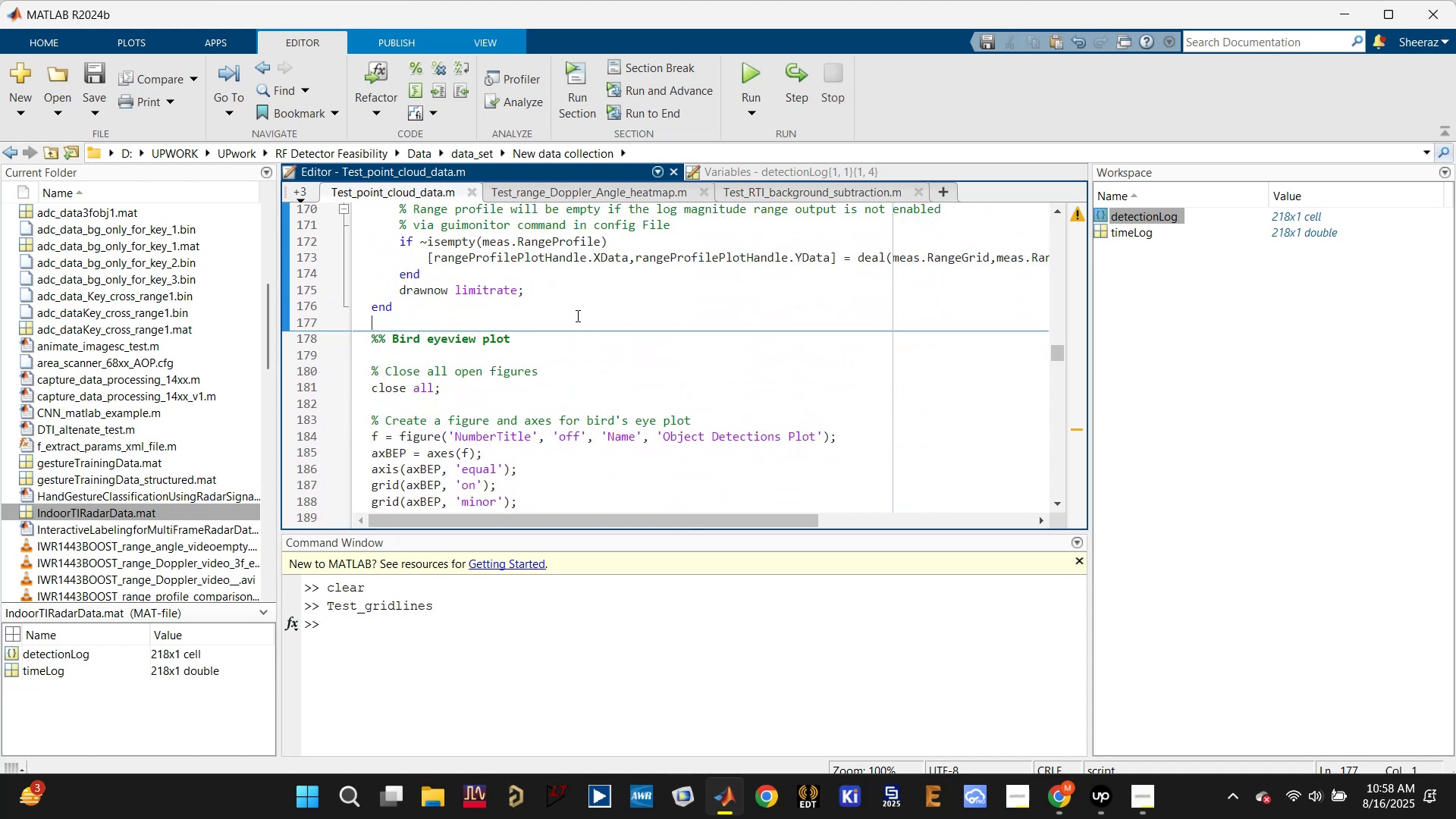 
key(Enter)
 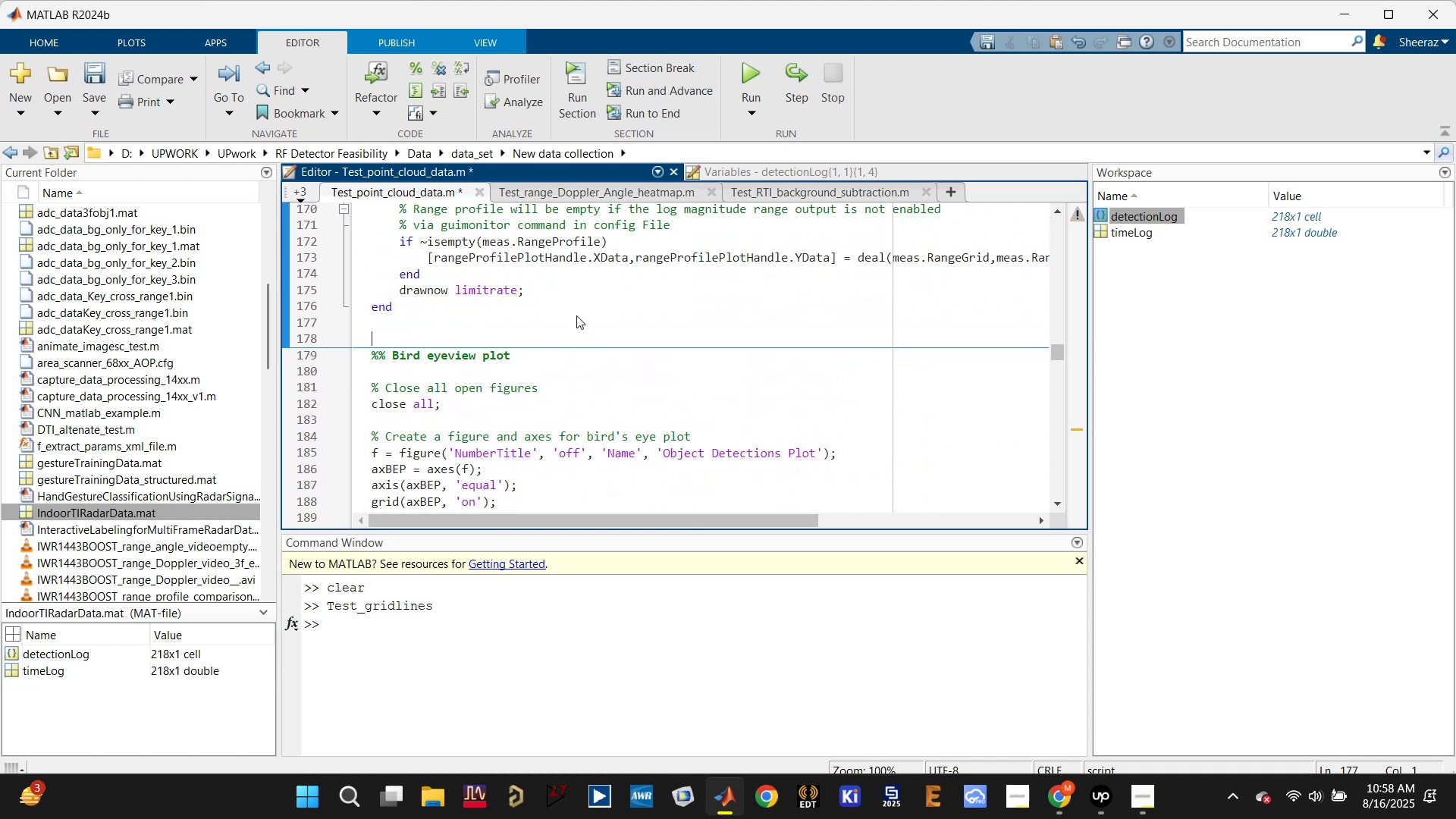 
key(Enter)
 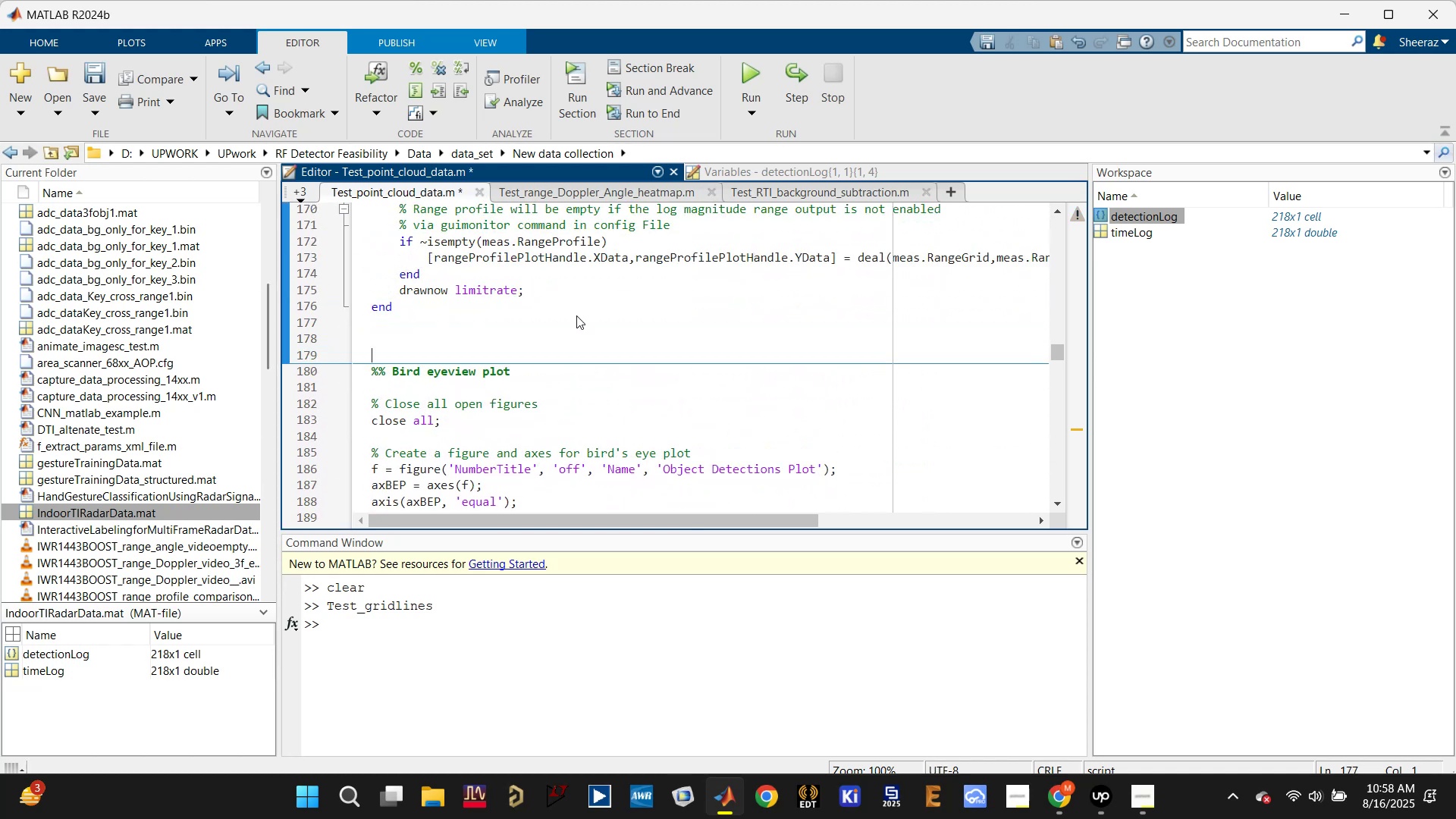 
type(return)
 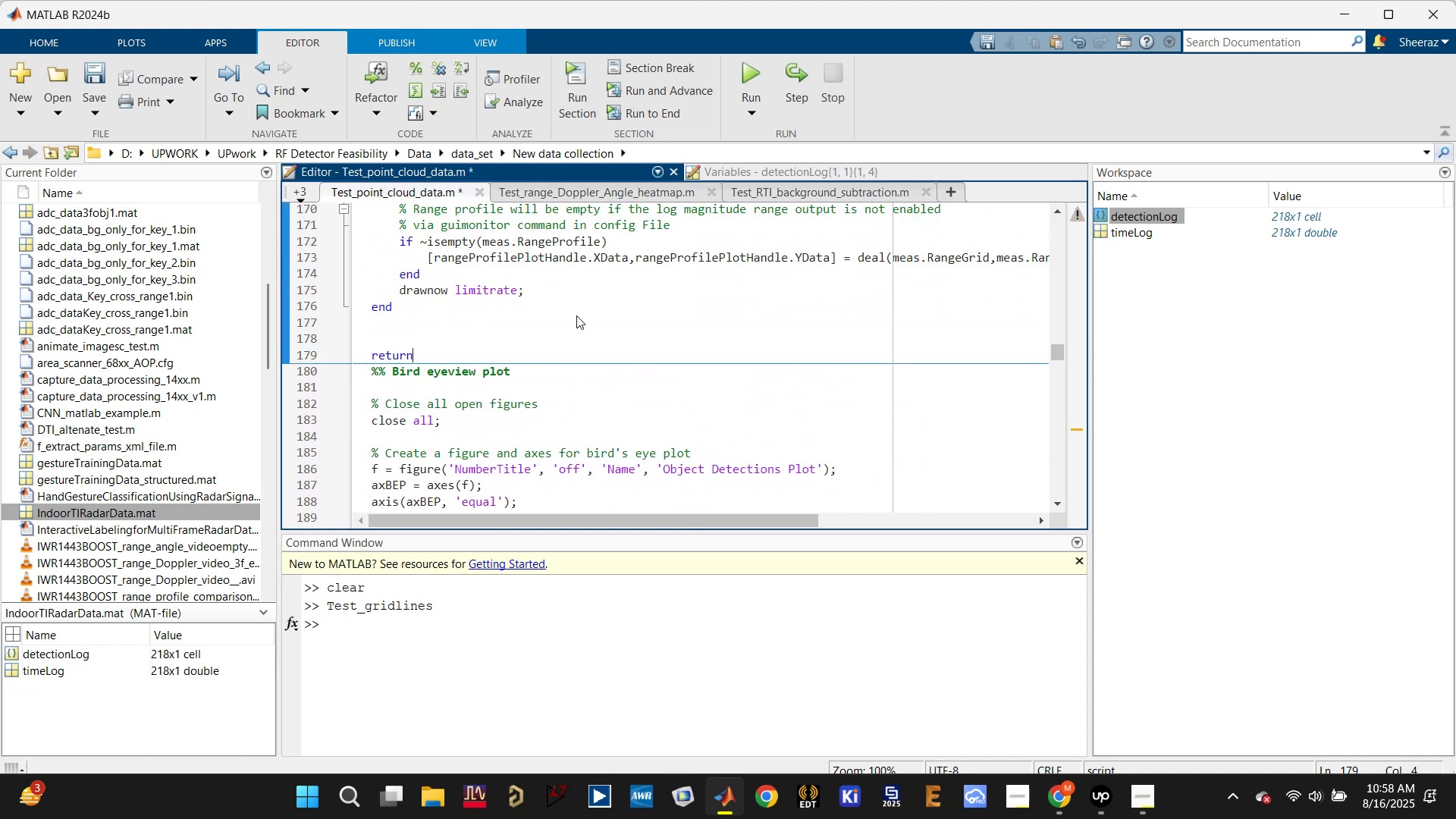 
key(Control+S)
 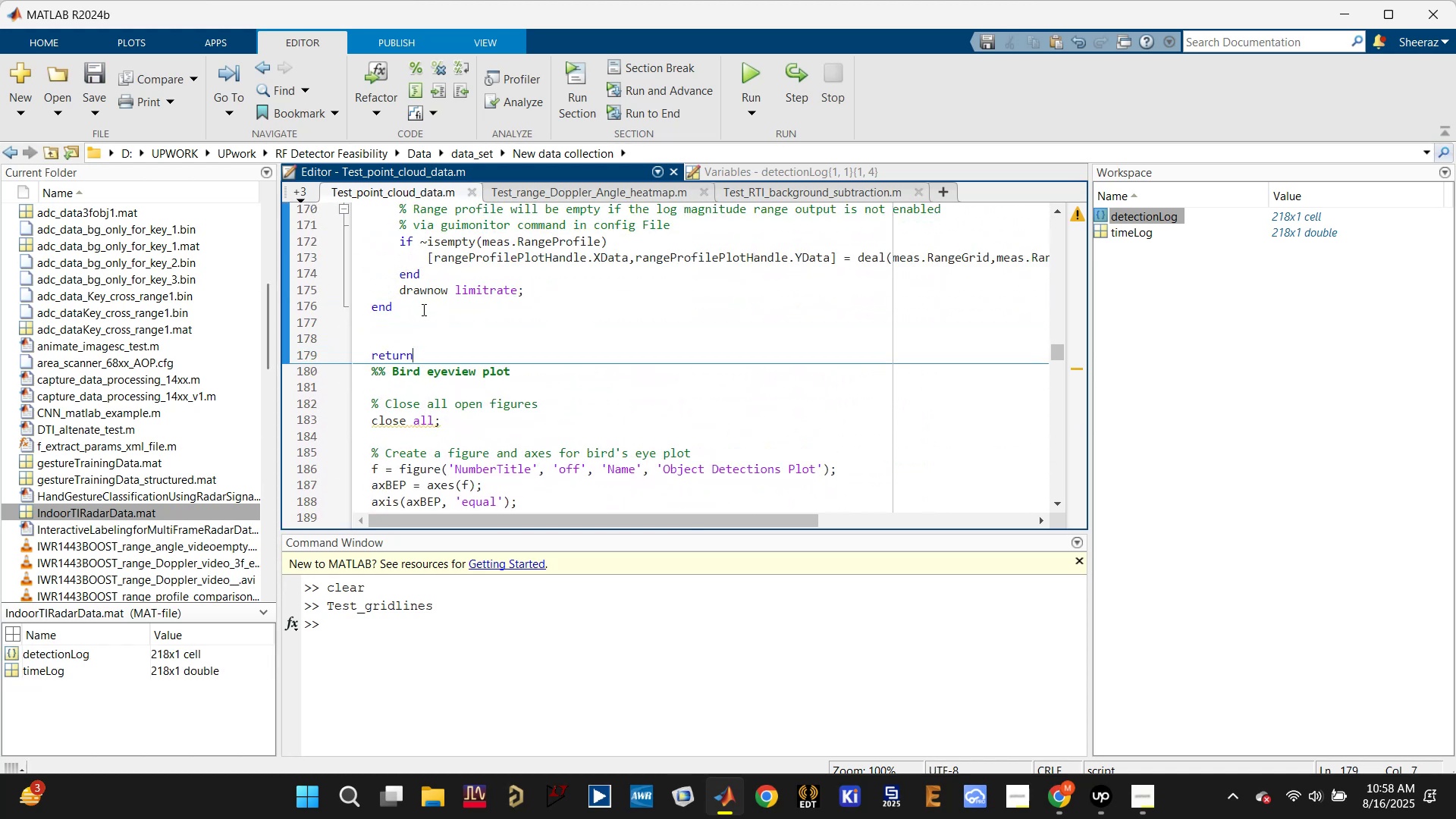 
left_click_drag(start_coordinate=[402, 328], to_coordinate=[345, 33])
 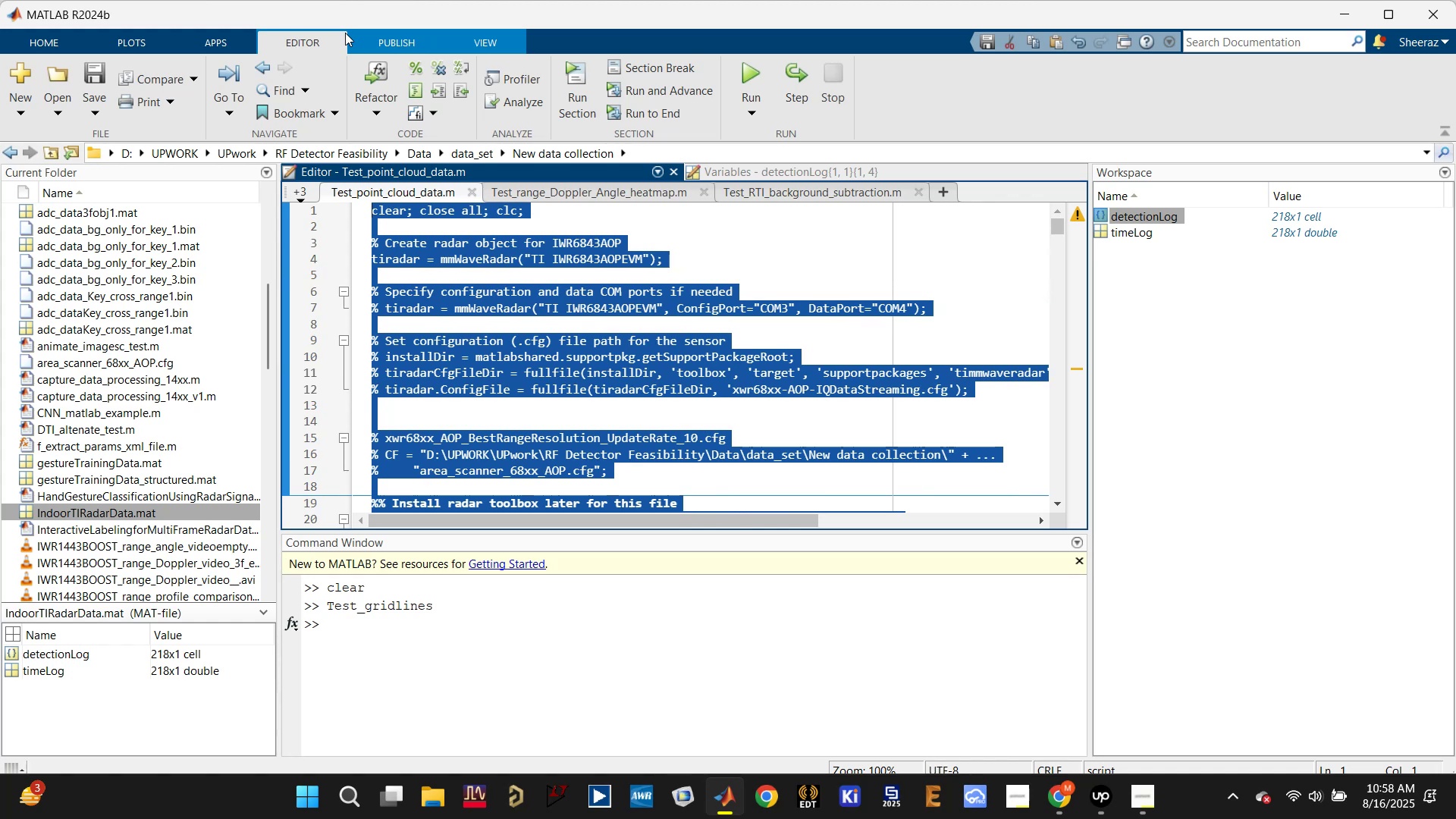 
key(Control+C)
 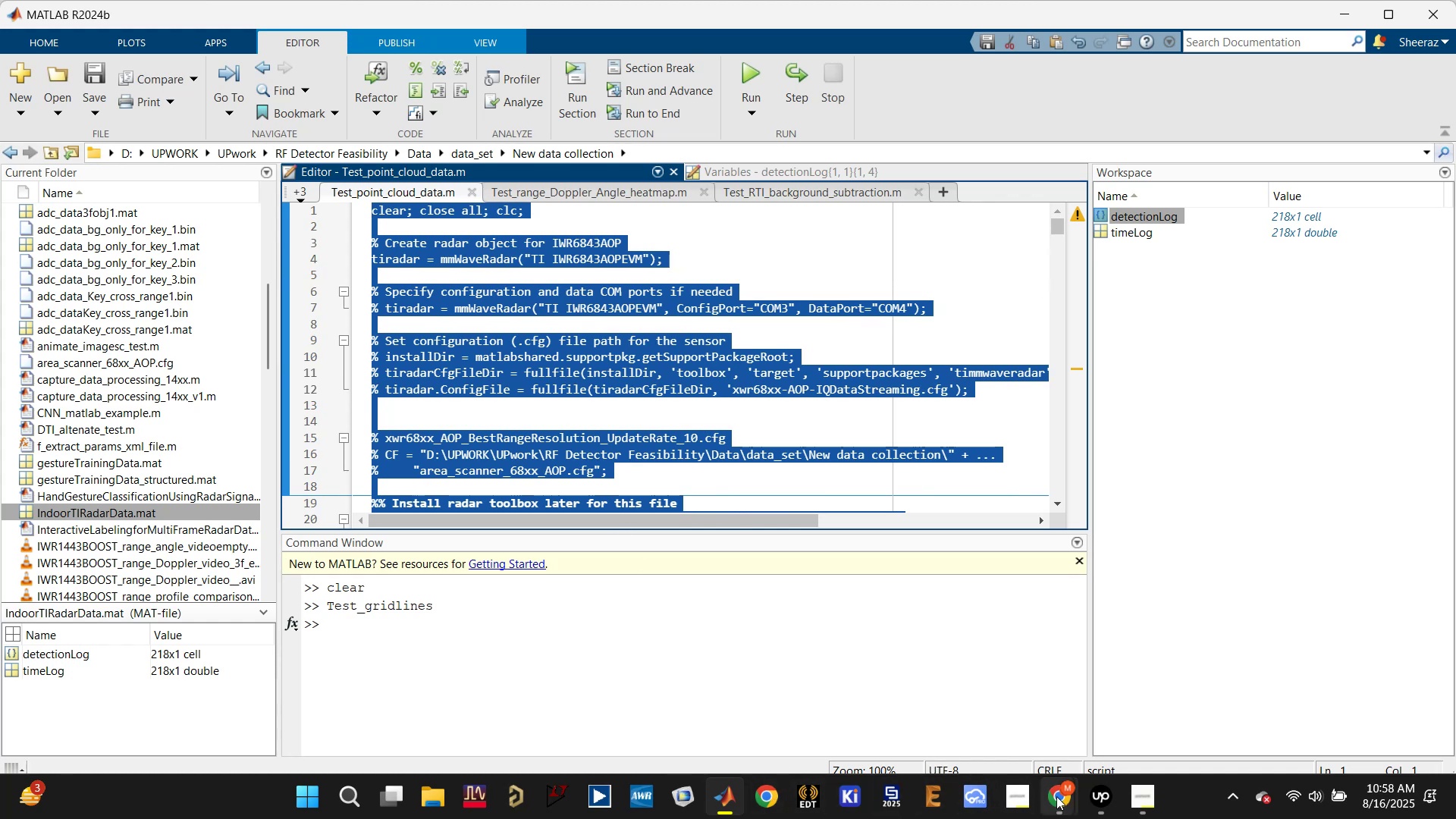 
left_click([963, 699])
 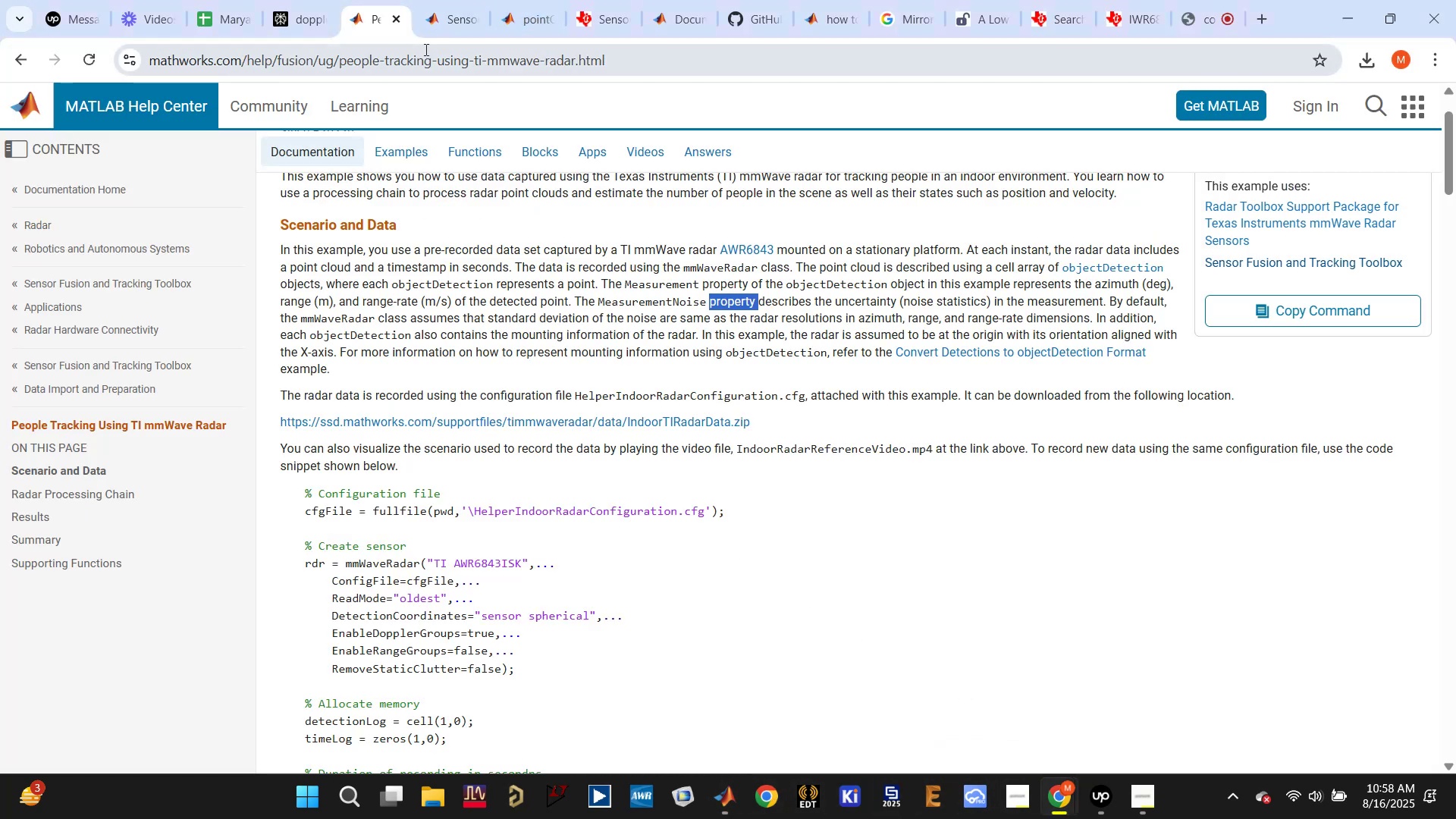 
left_click([319, 0])
 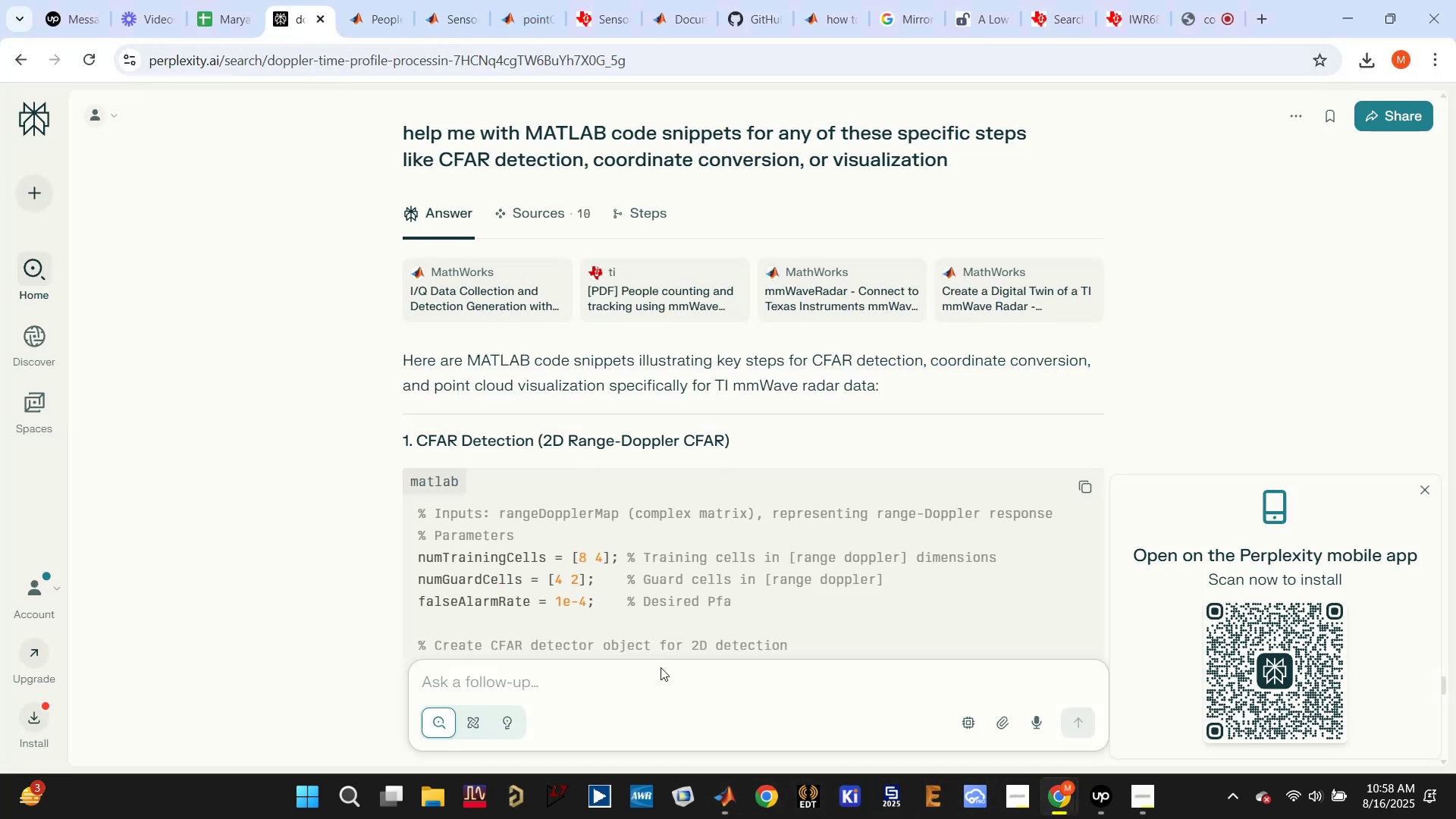 
left_click([661, 668])
 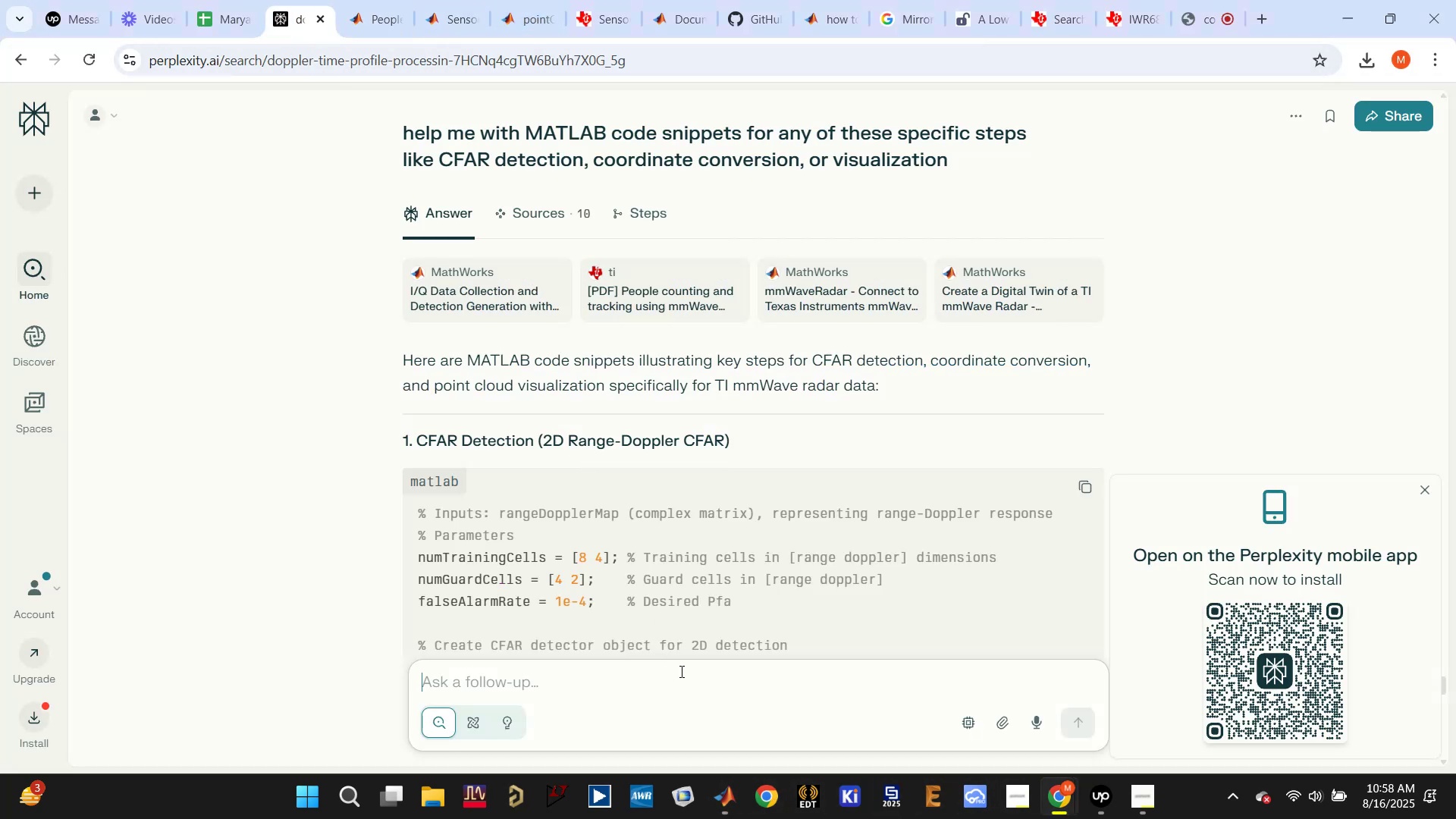 
type(covnert )
key(Backspace)
key(Backspace)
key(Backspace)
key(Backspace)
key(Backspace)
key(Backspace)
type(nvert this code to generato)
key(Backspace)
type(e 3D point cloud data : )
 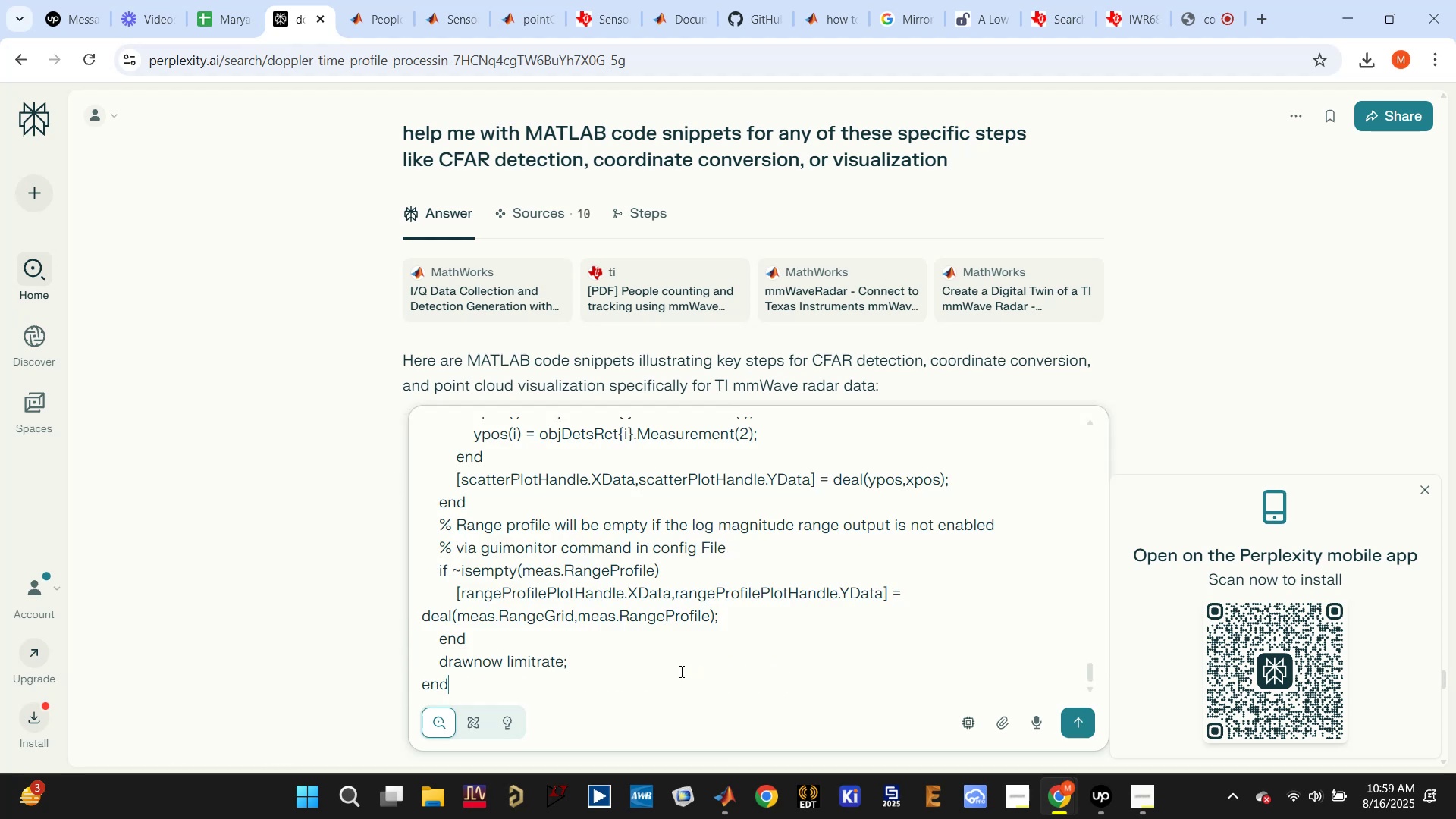 
hold_key(key=ControlLeft, duration=0.36)
 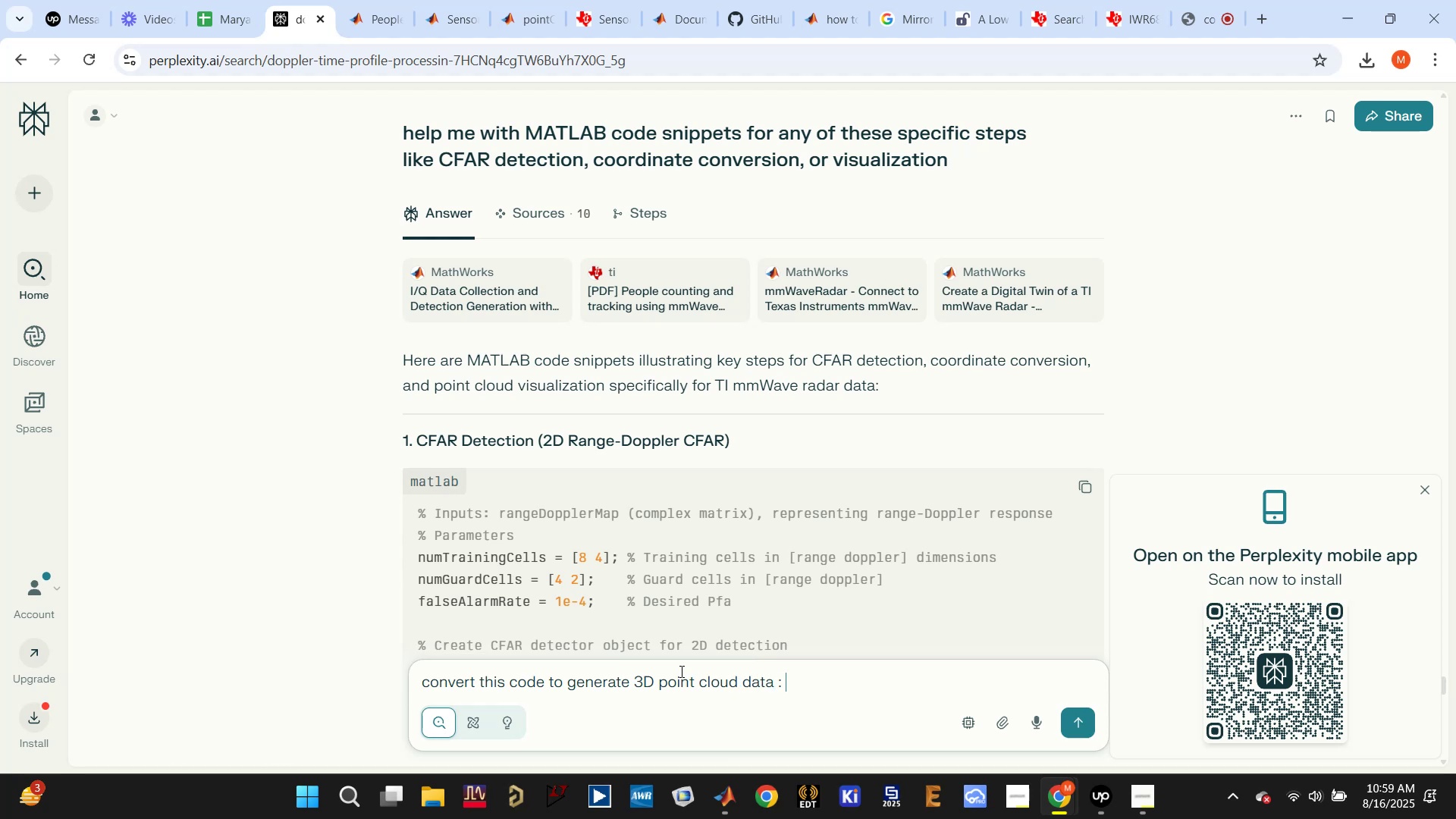 
key(Control+V)
 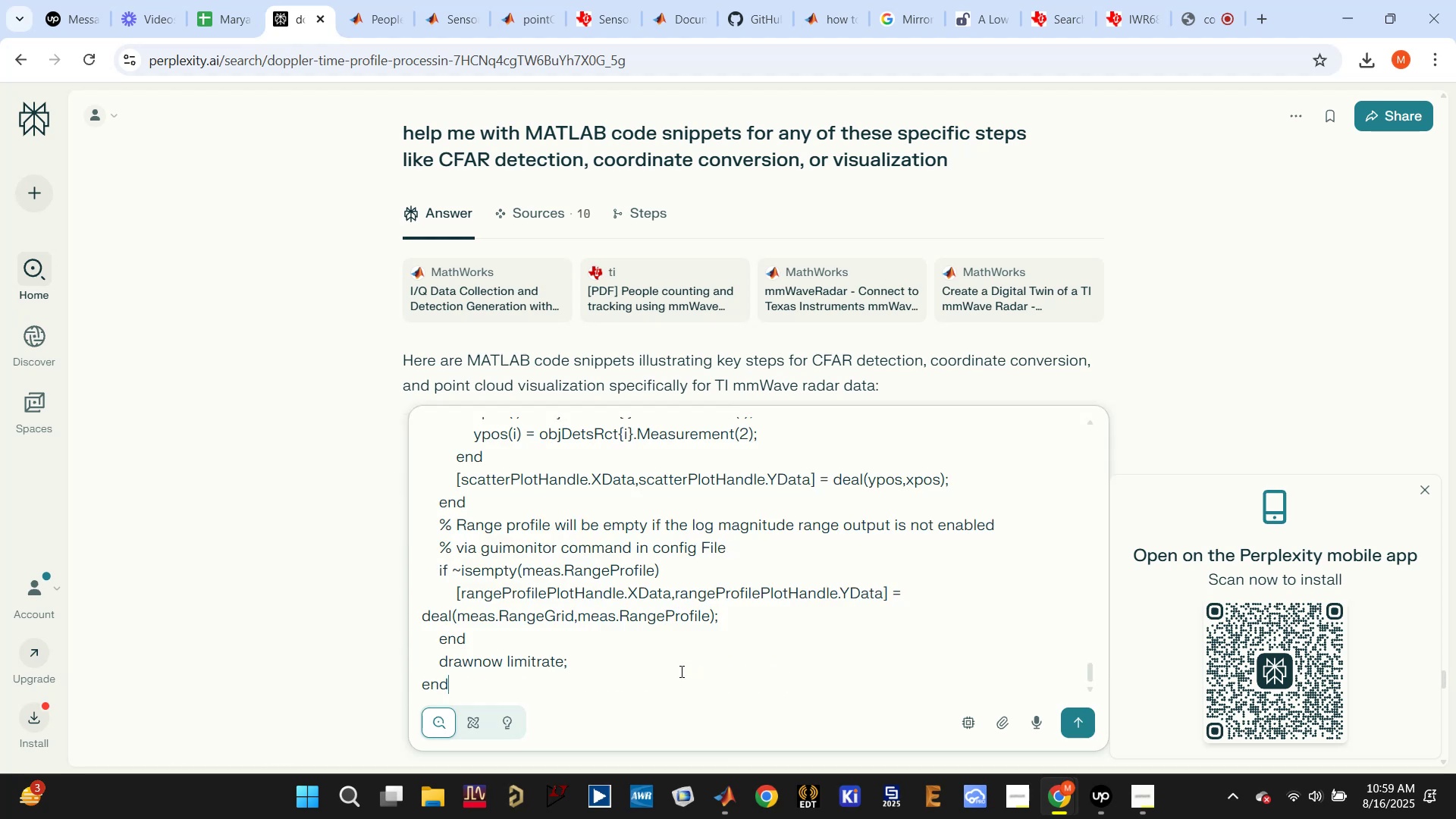 
key(Enter)
 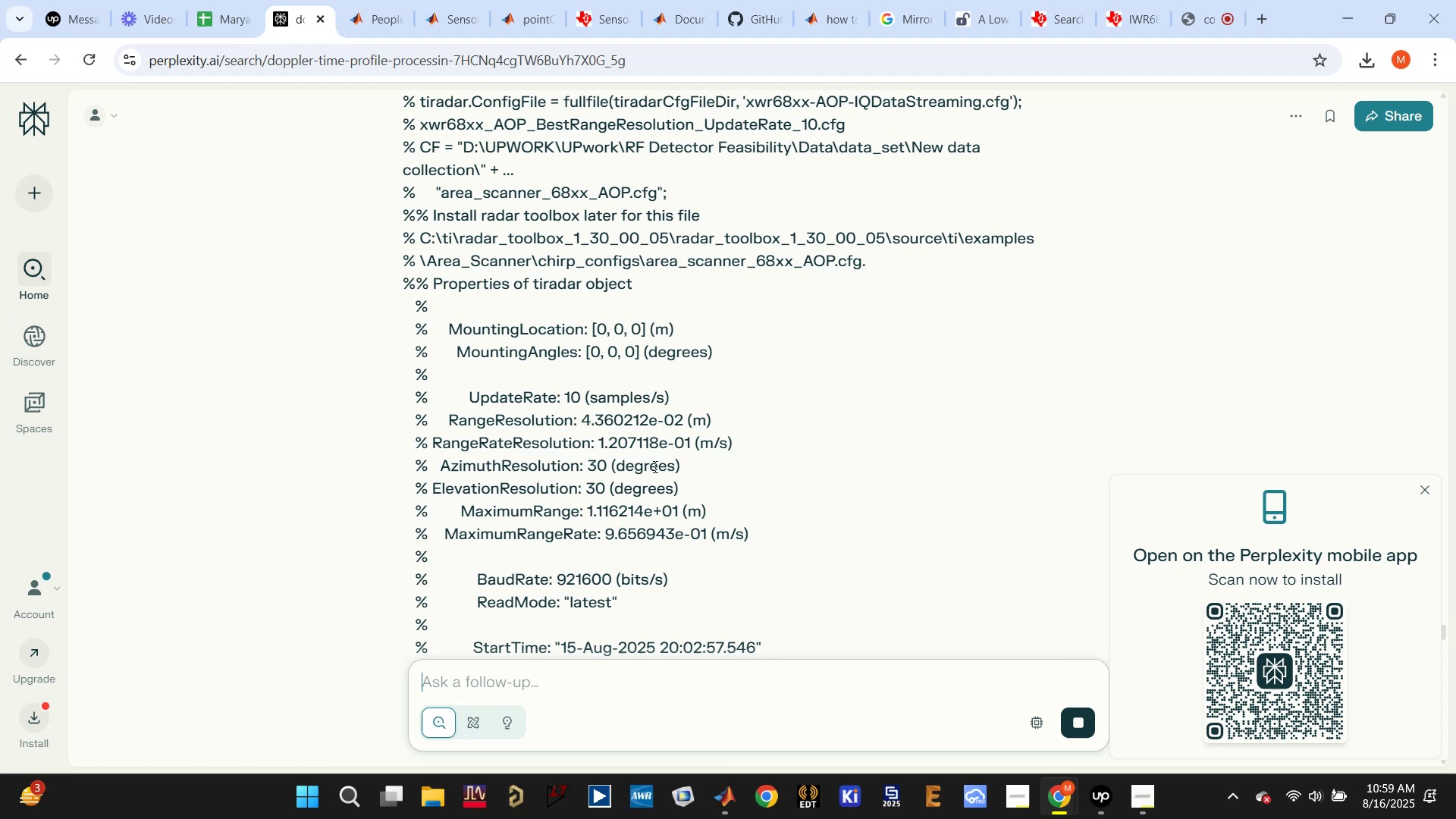 
wait(21.41)
 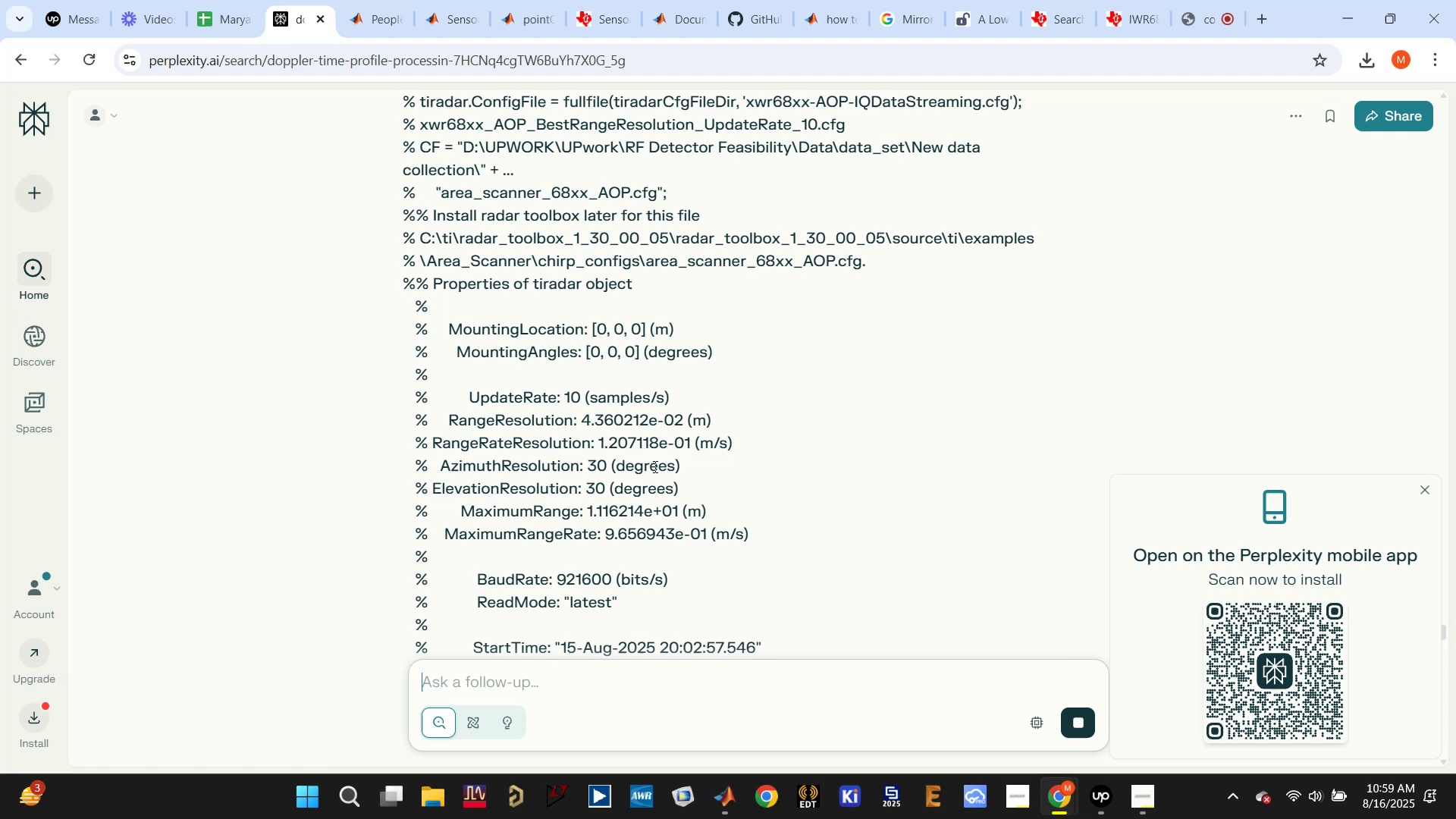 
scroll: coordinate [654, 467], scroll_direction: up, amount: 3.0
 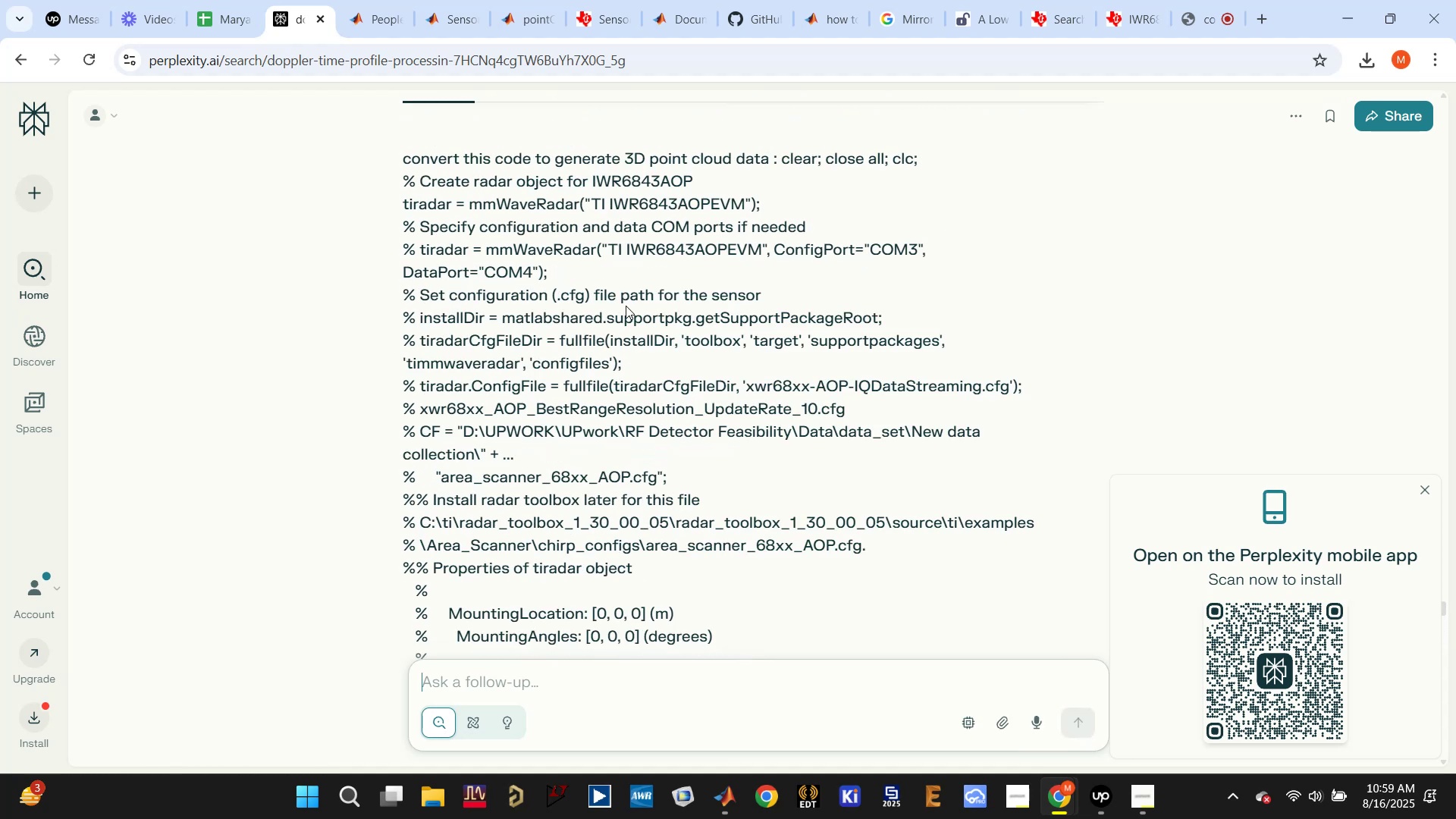 
scroll: coordinate [656, 440], scroll_direction: down, amount: 43.0
 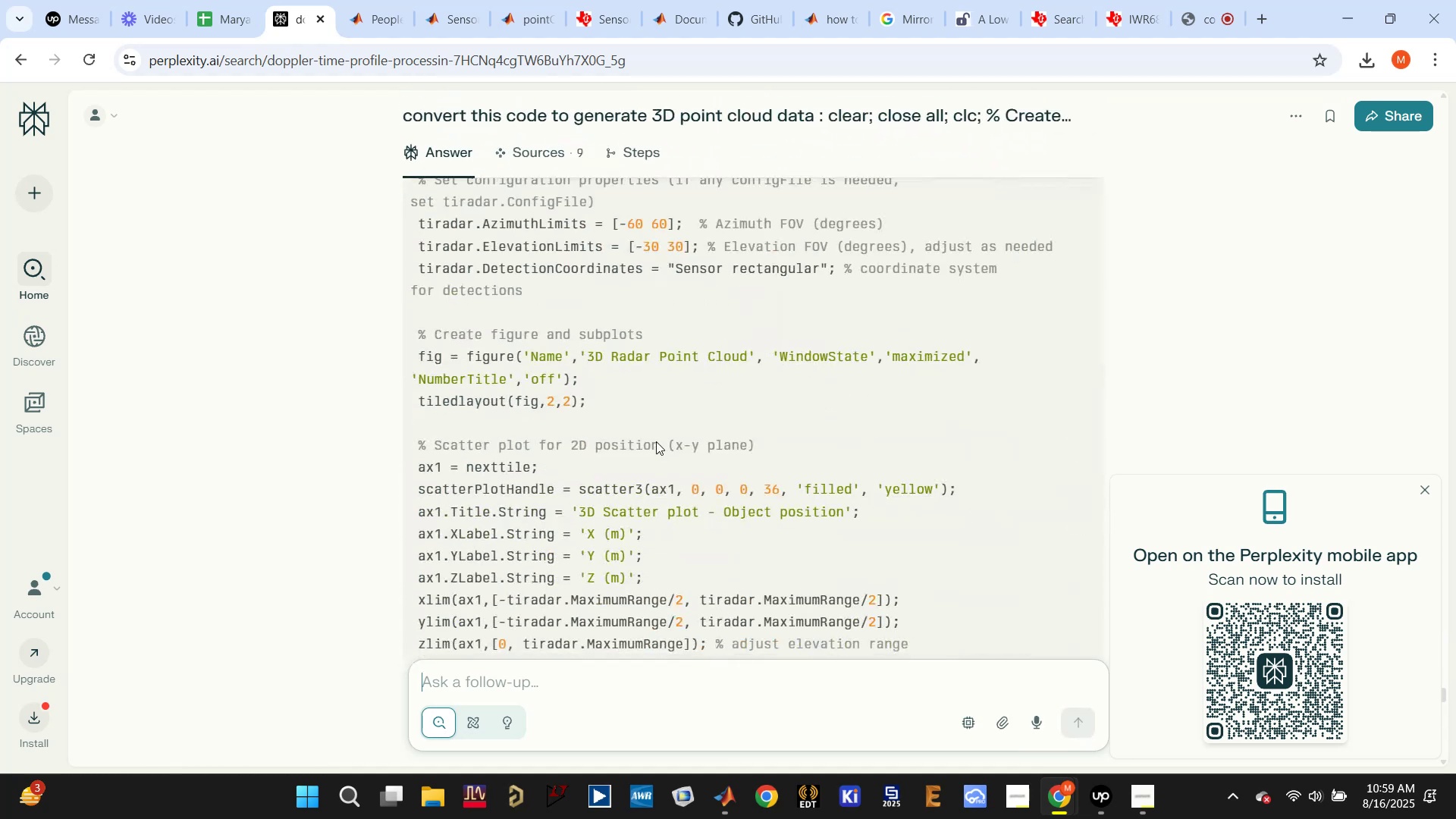 
scroll: coordinate [658, 440], scroll_direction: up, amount: 2.0
 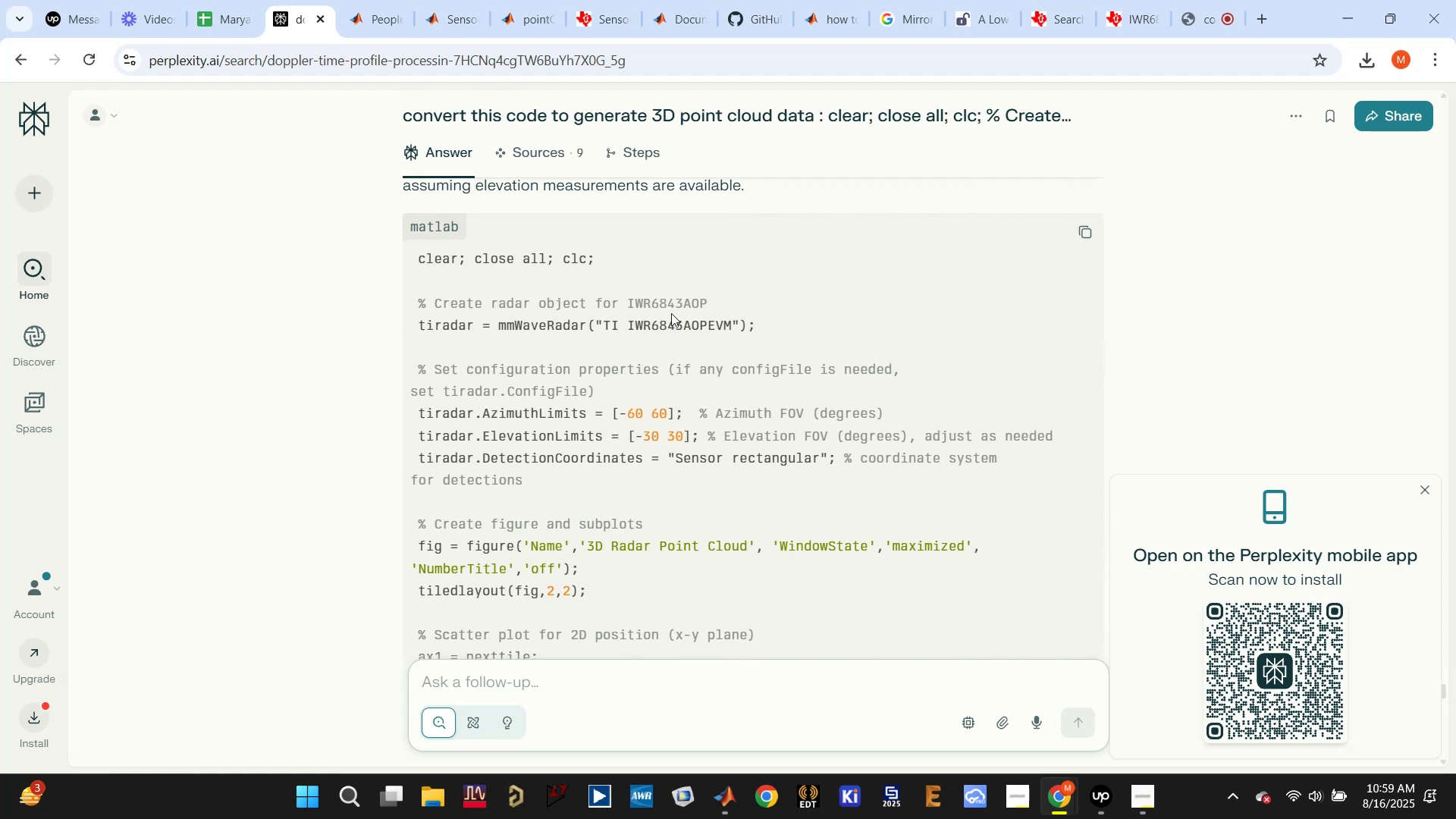 
wait(6.32)
 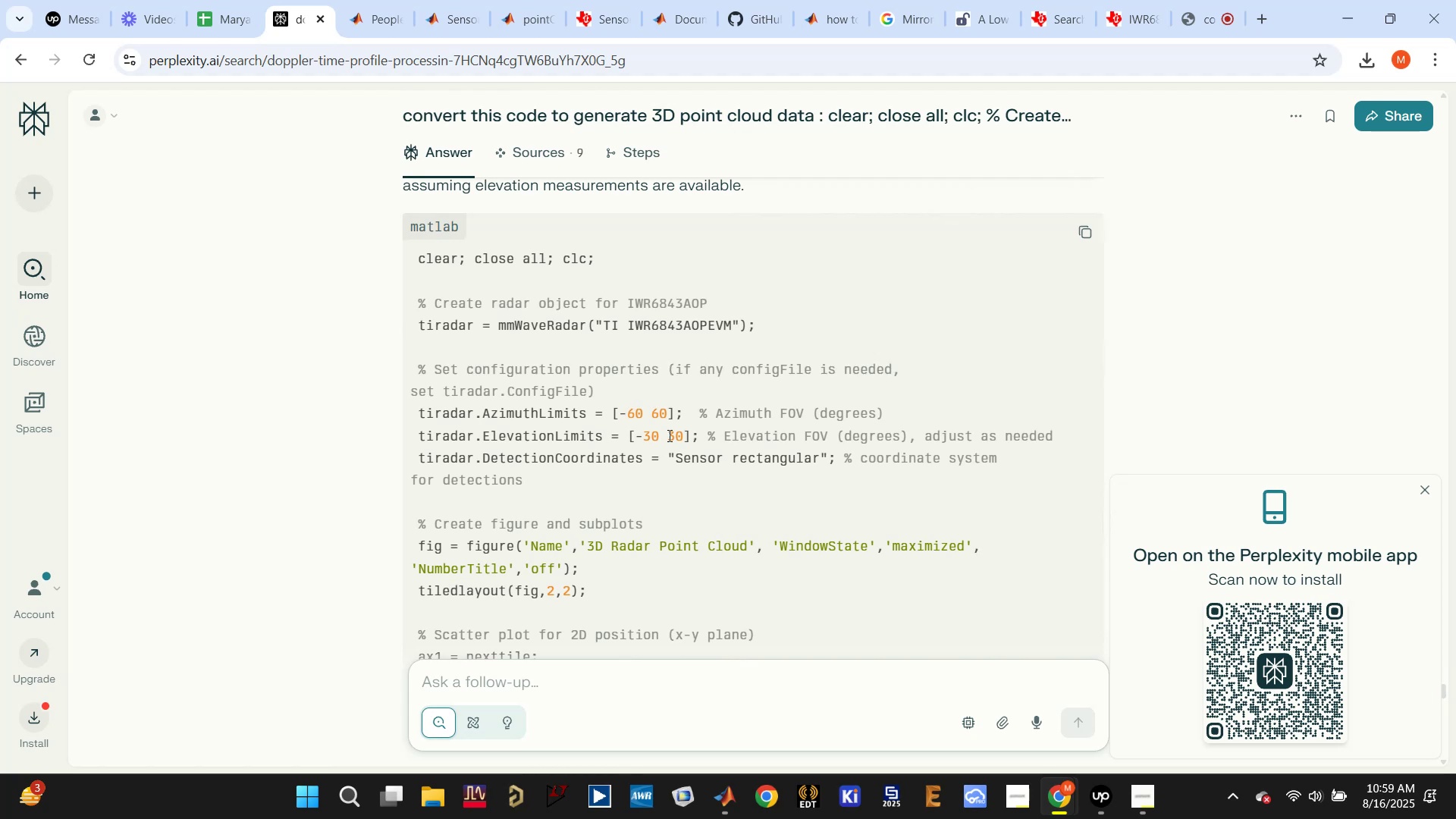 
scroll: coordinate [715, 312], scroll_direction: up, amount: 3.0
 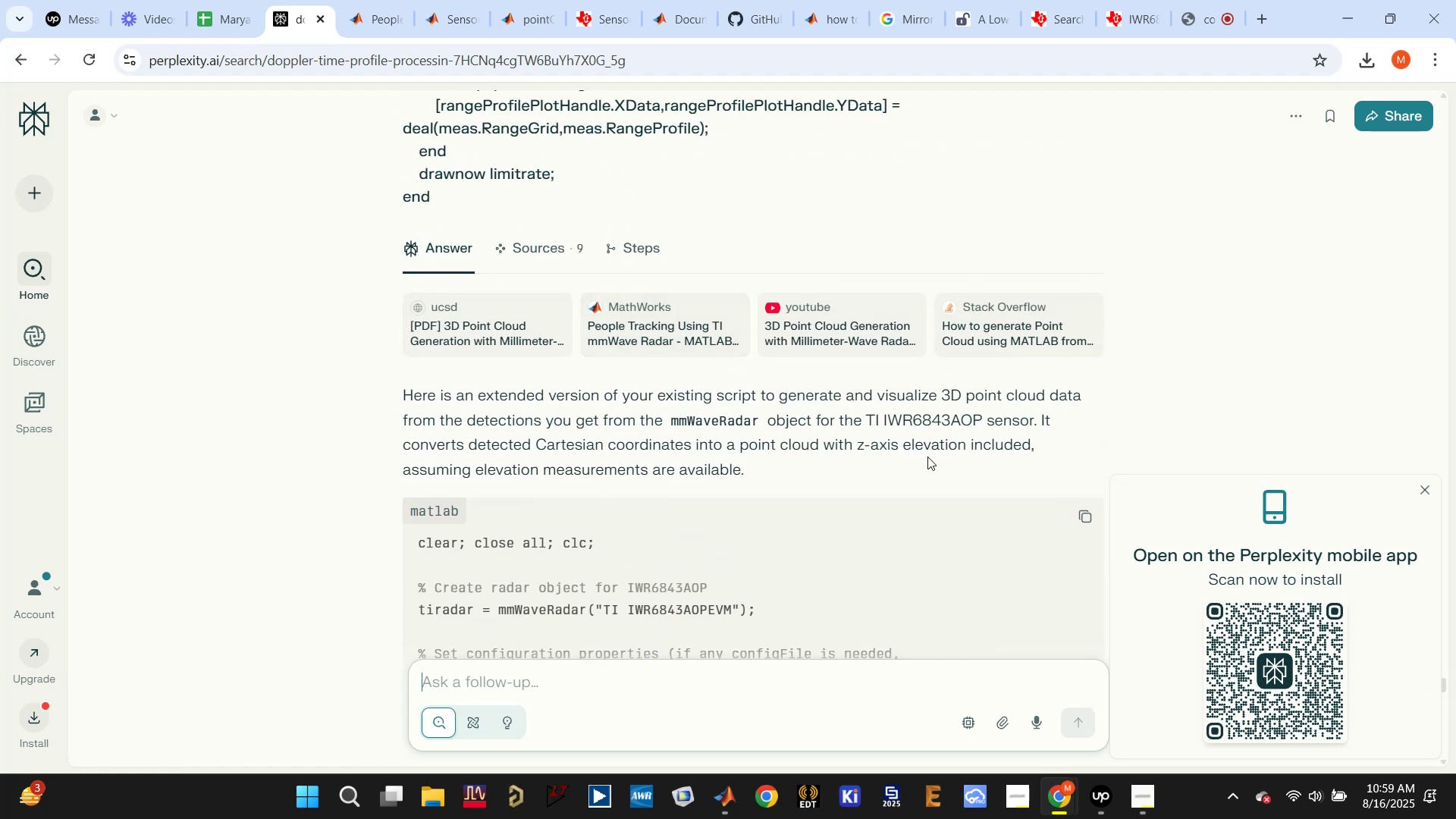 
wait(5.86)
 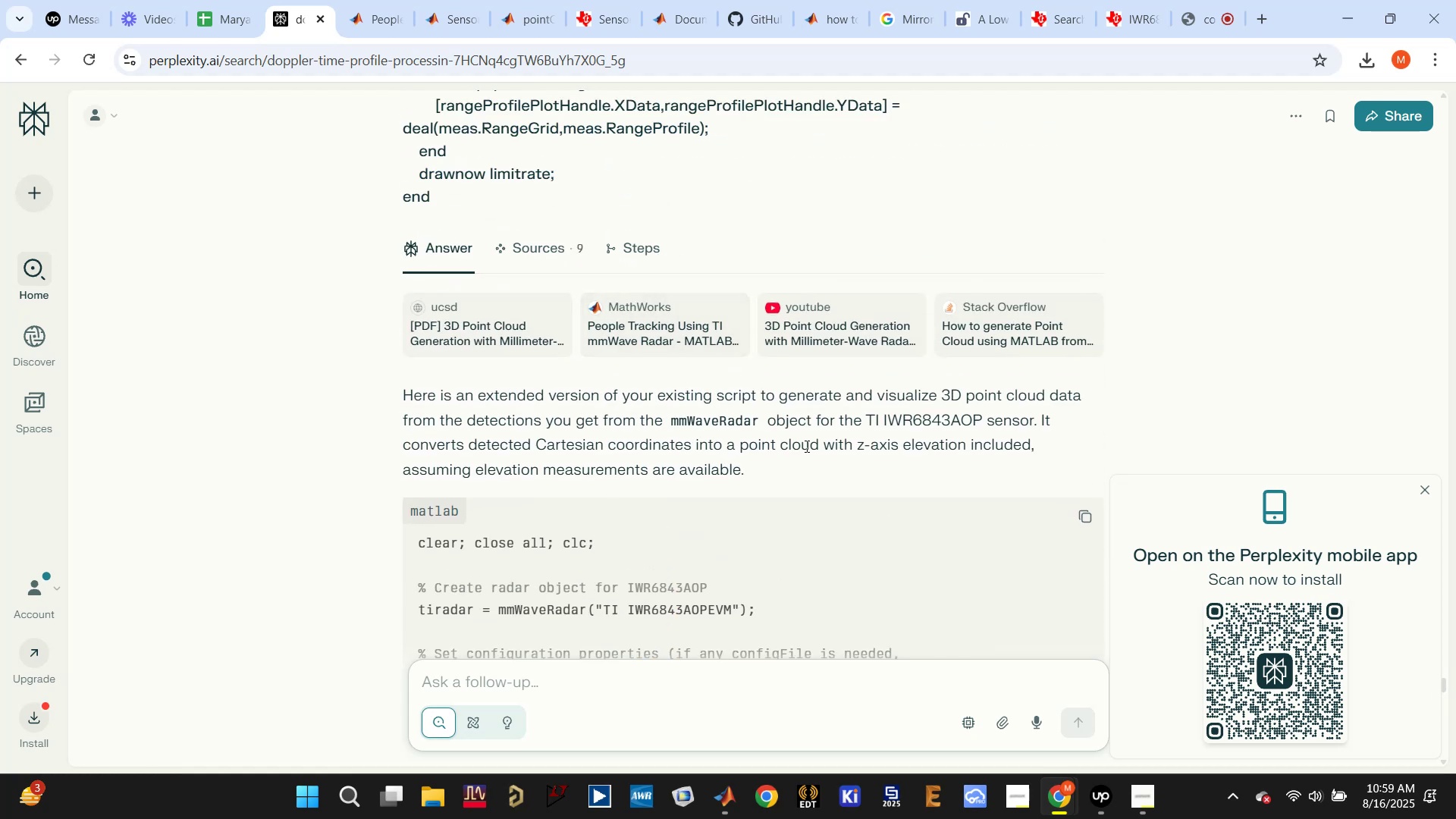 
scroll: coordinate [879, 388], scroll_direction: down, amount: 3.0
 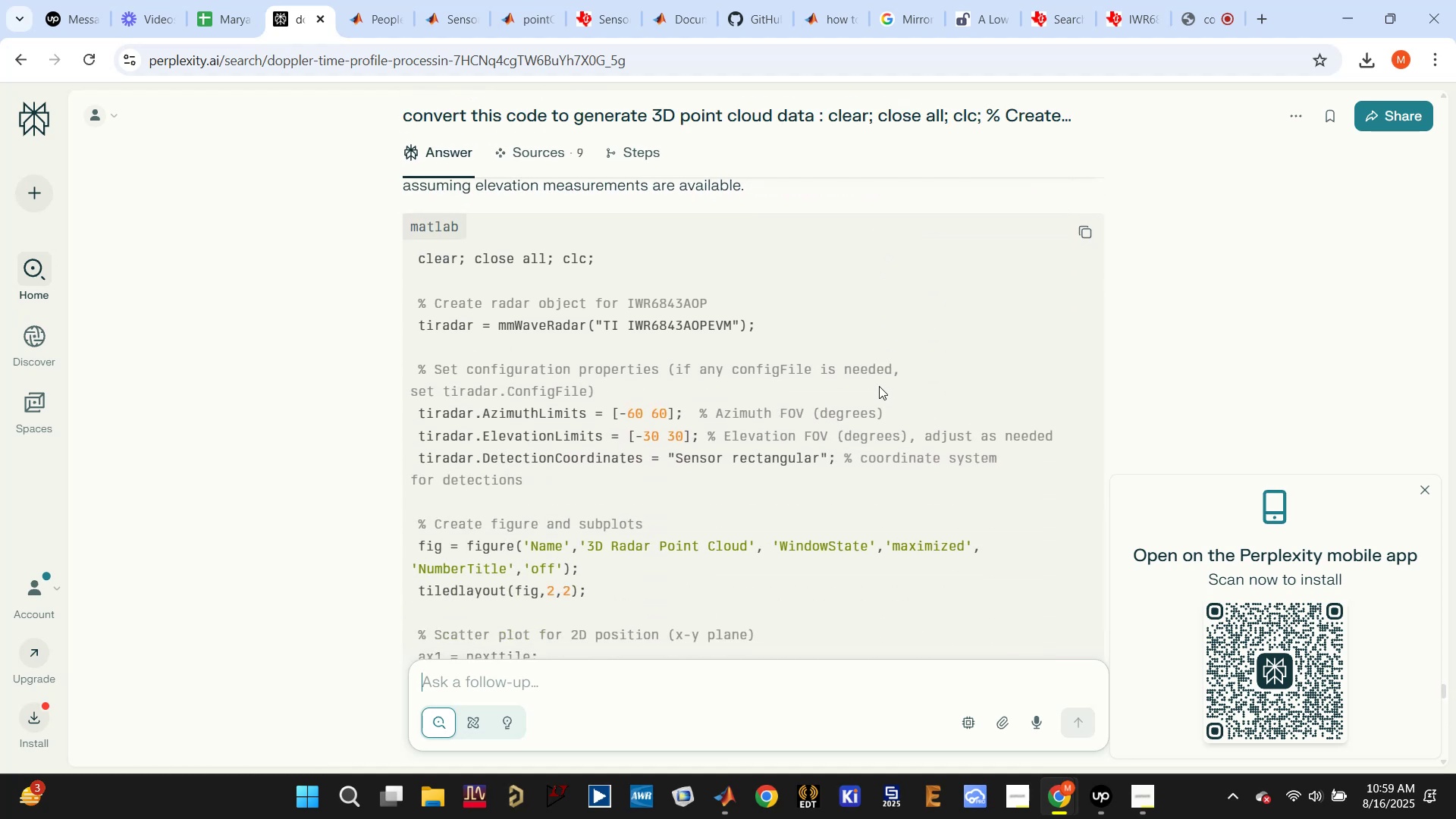 
wait(10.07)
 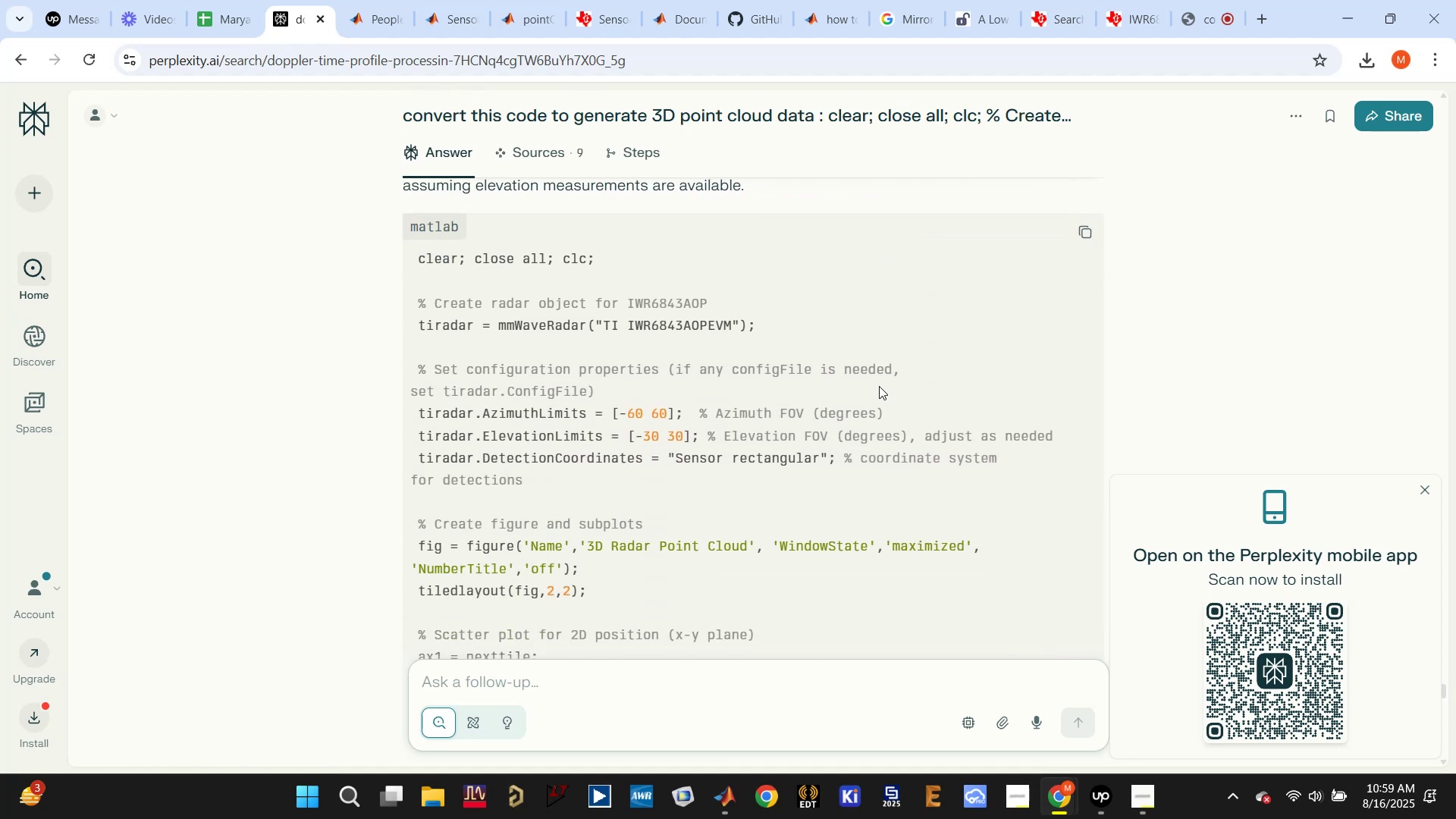 
type(IWR6843AOP azimuth and elevation pattern)
 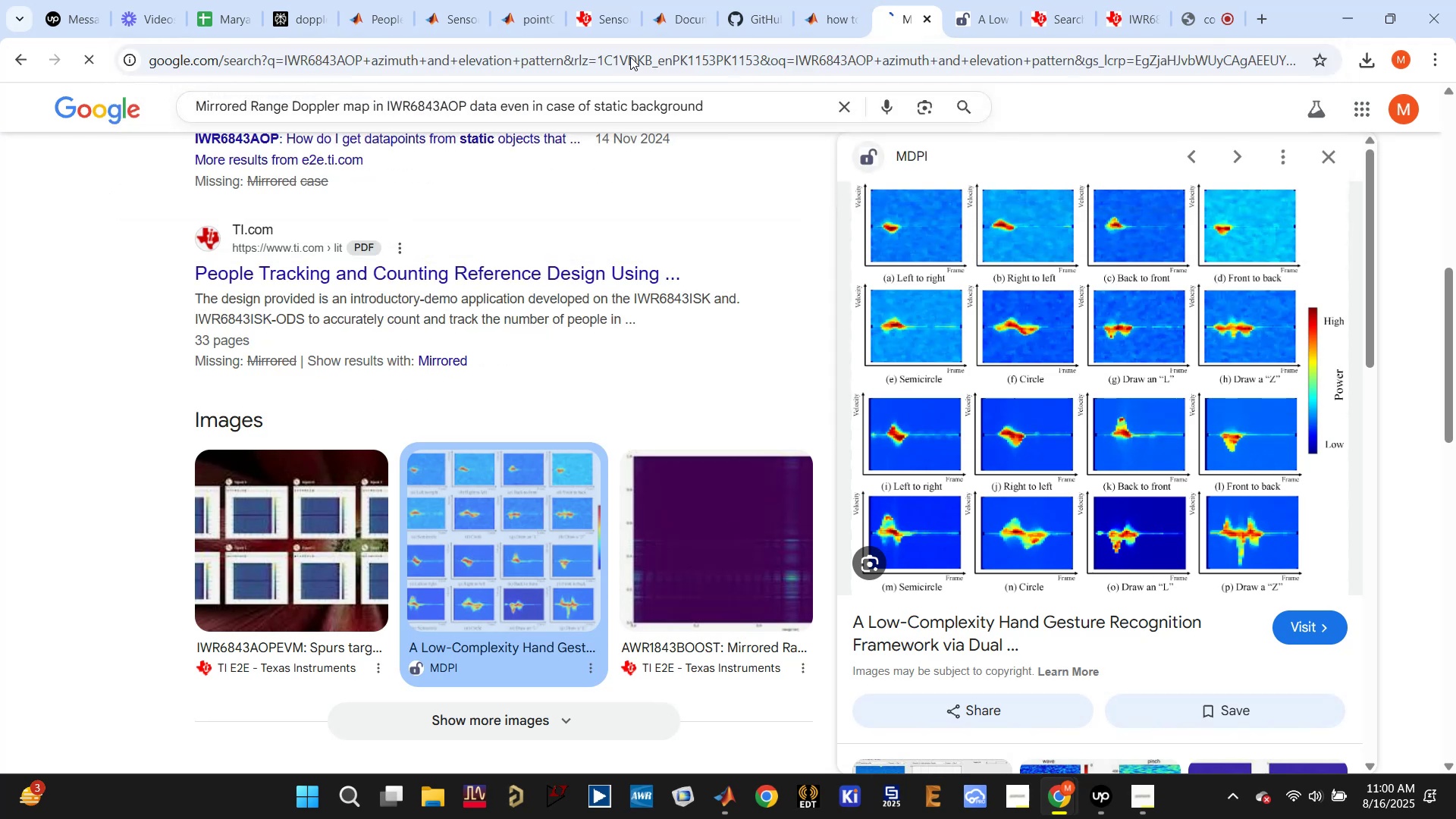 
 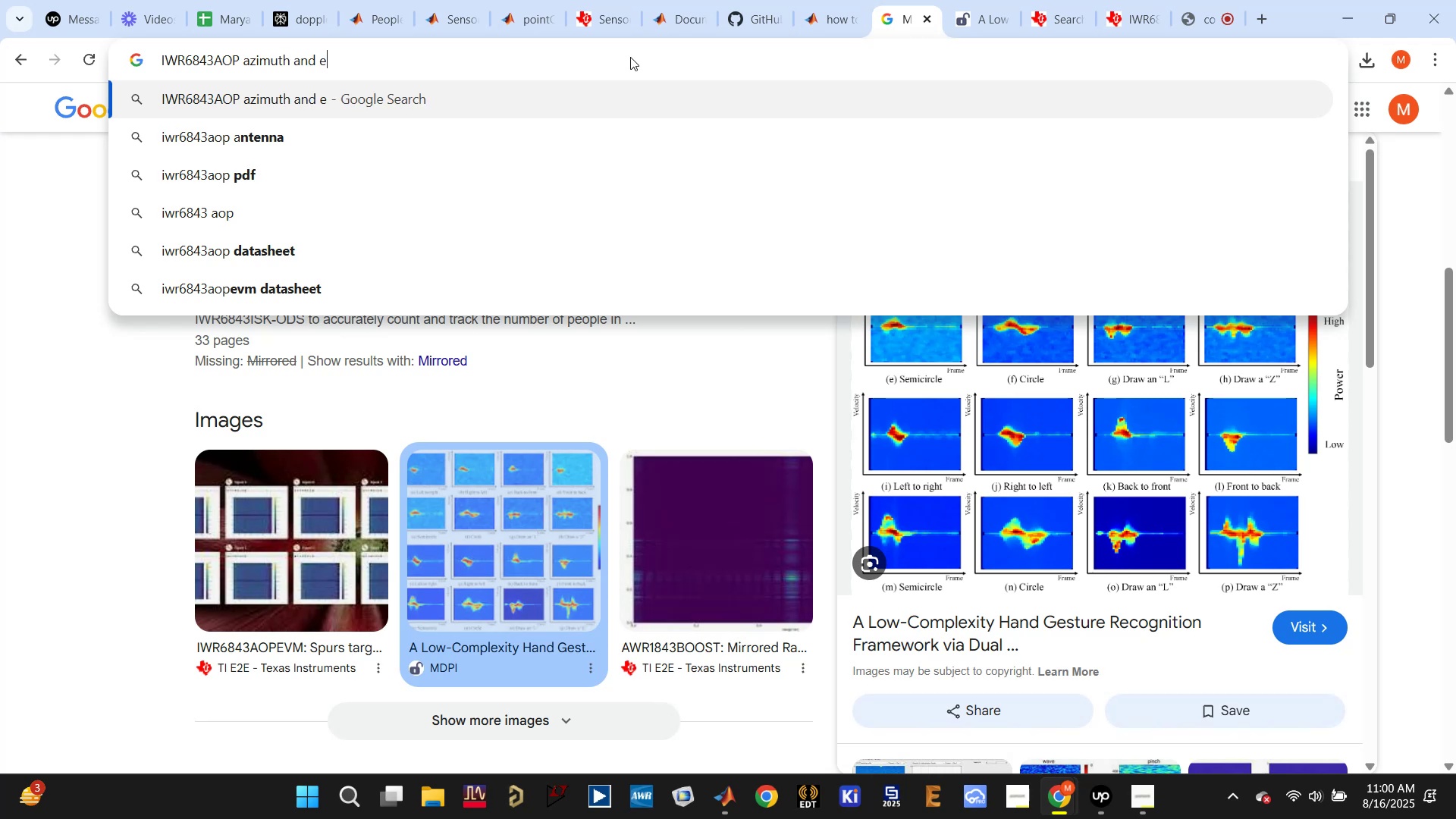 
key(Enter)
 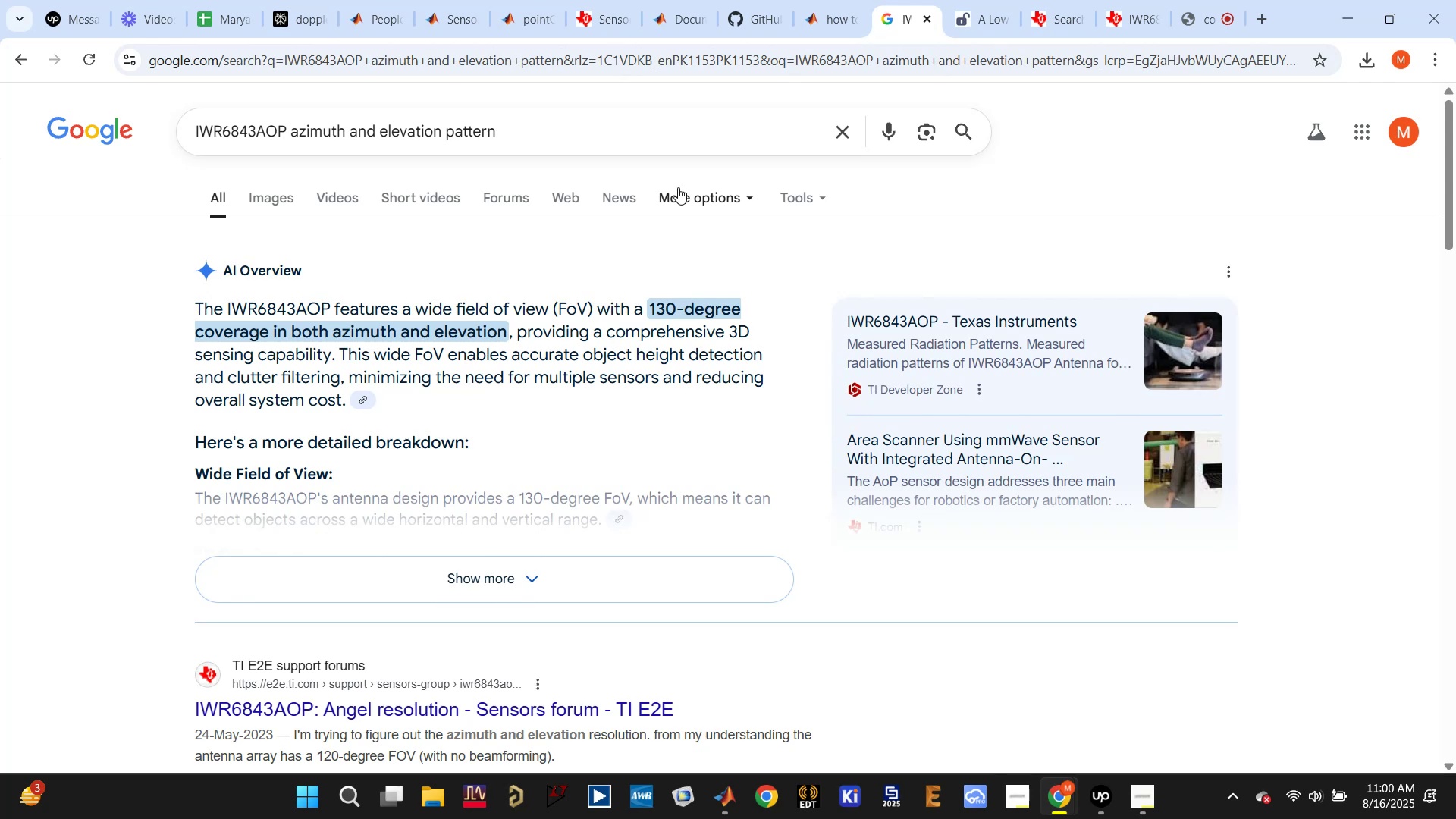 
wait(5.47)
 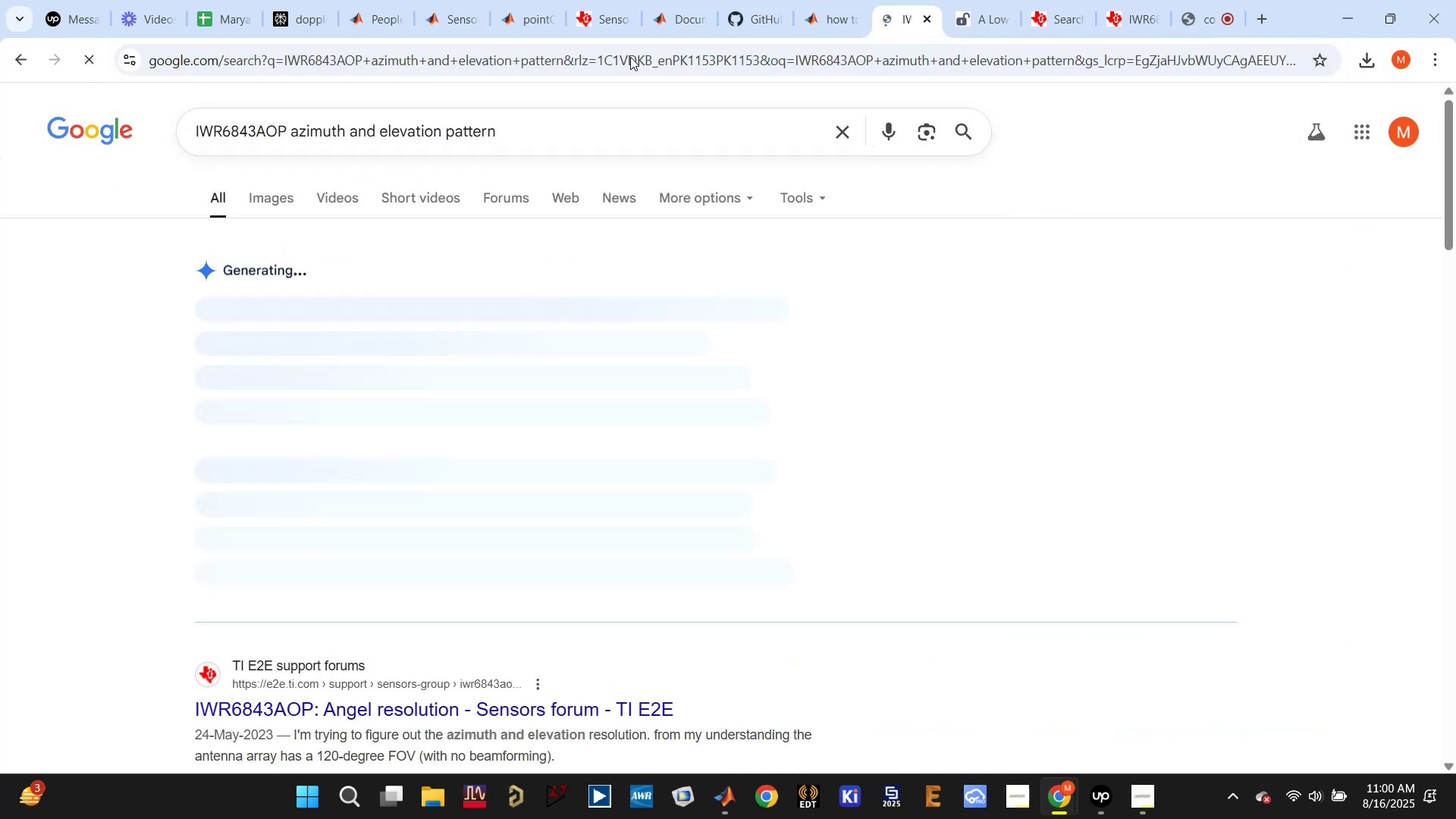 
scroll: coordinate [605, 356], scroll_direction: down, amount: 3.0
 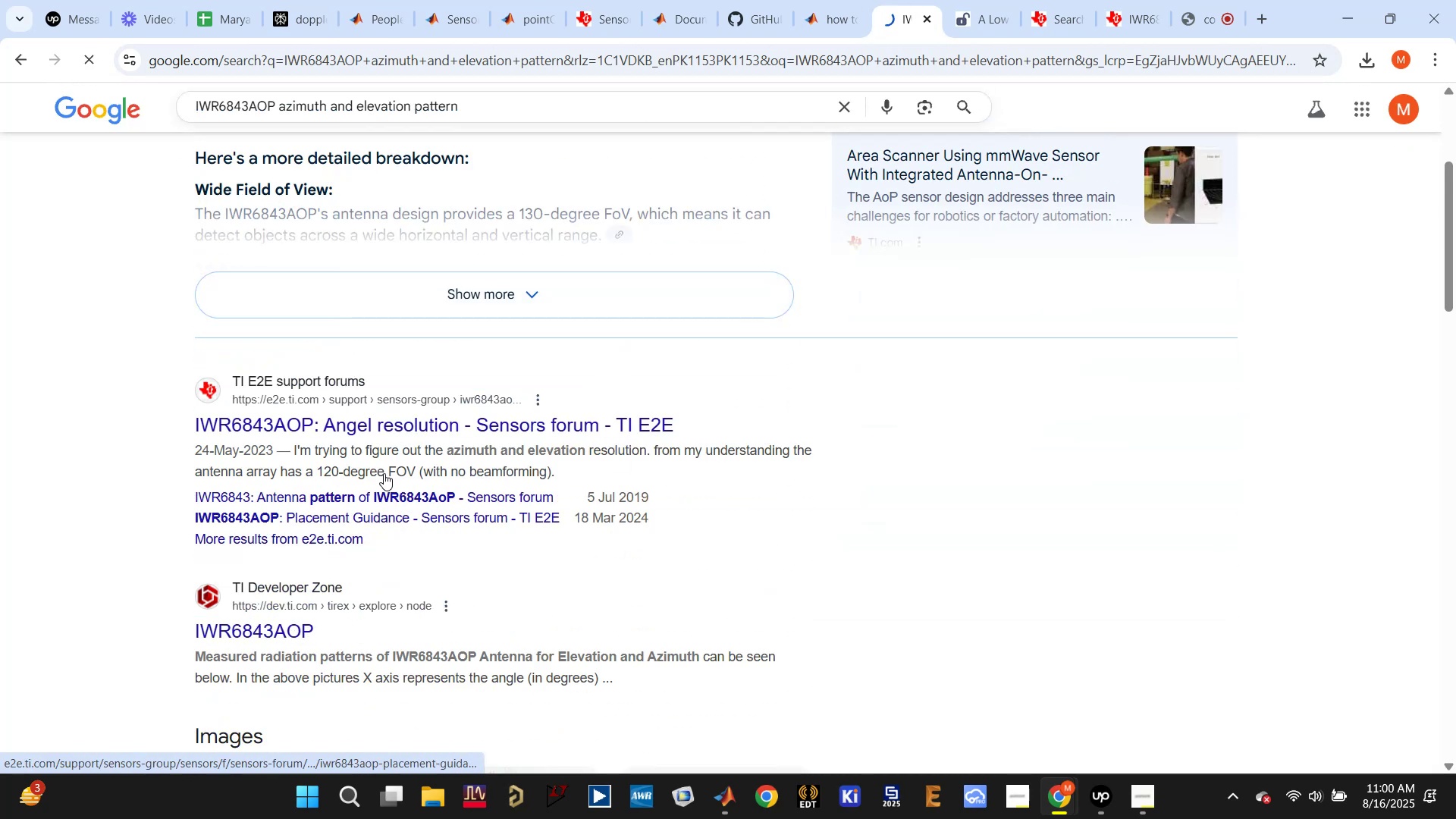 
left_click([300, 18])
 